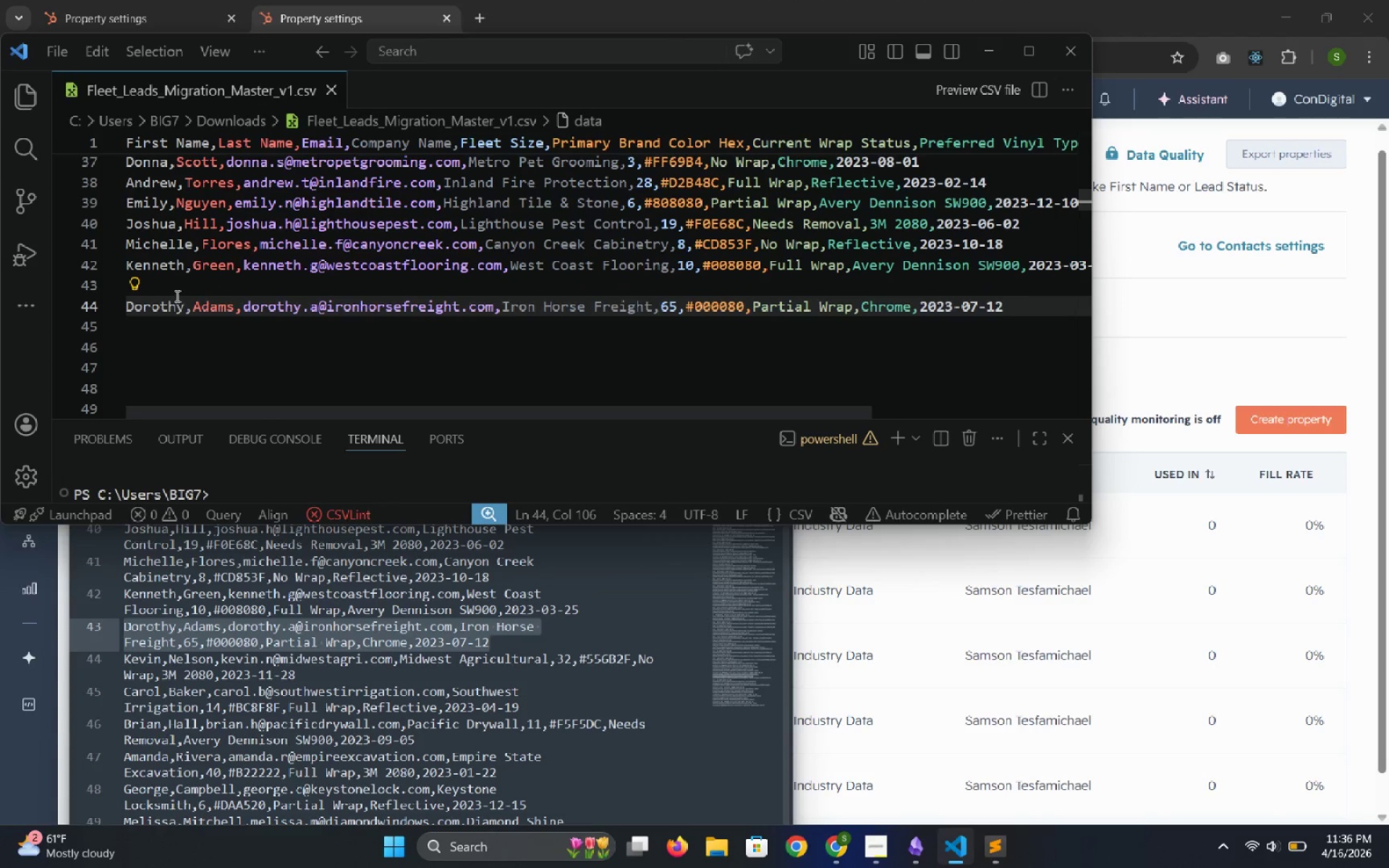 
left_click([170, 286])
 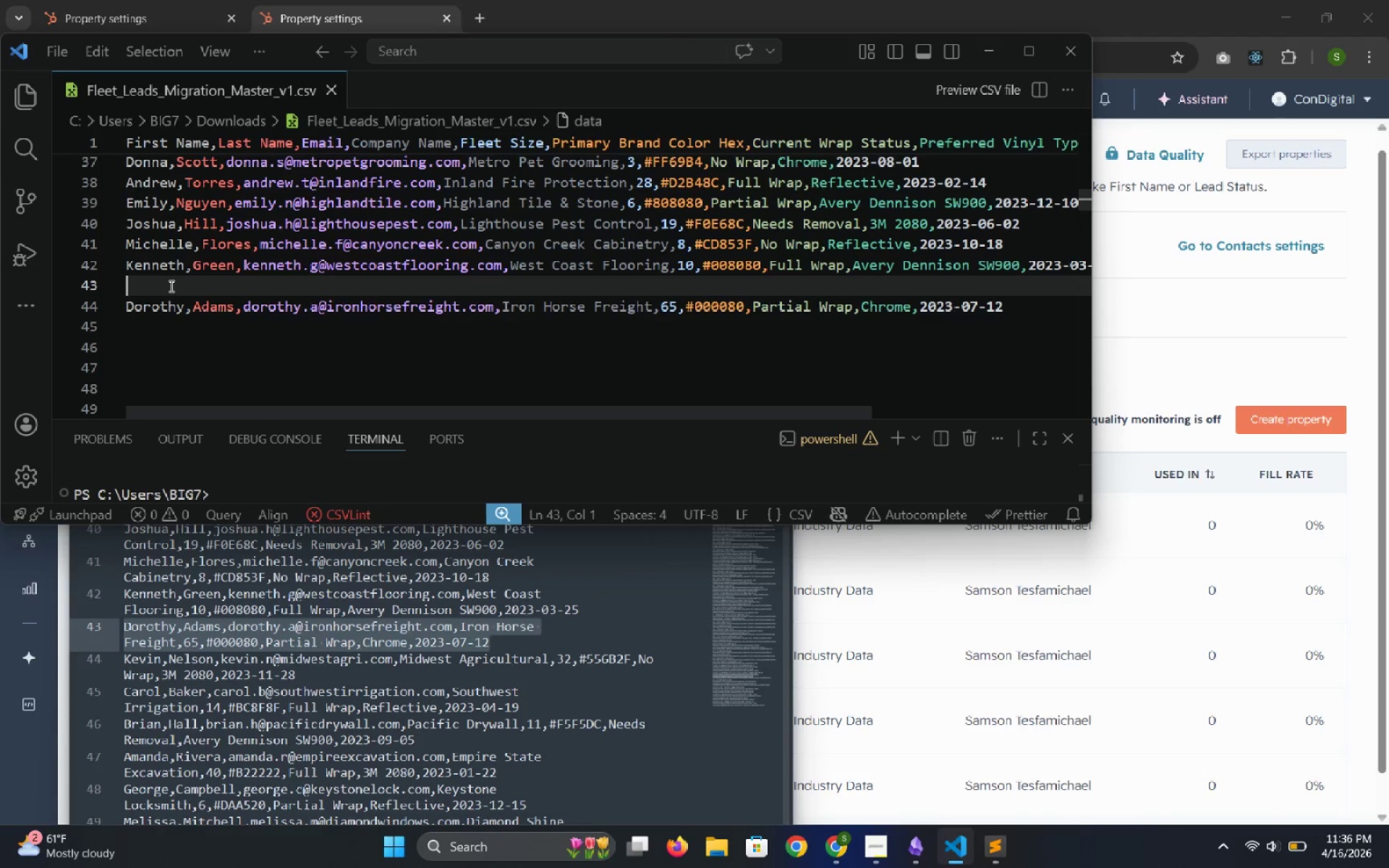 
key(Control+Backspace)
 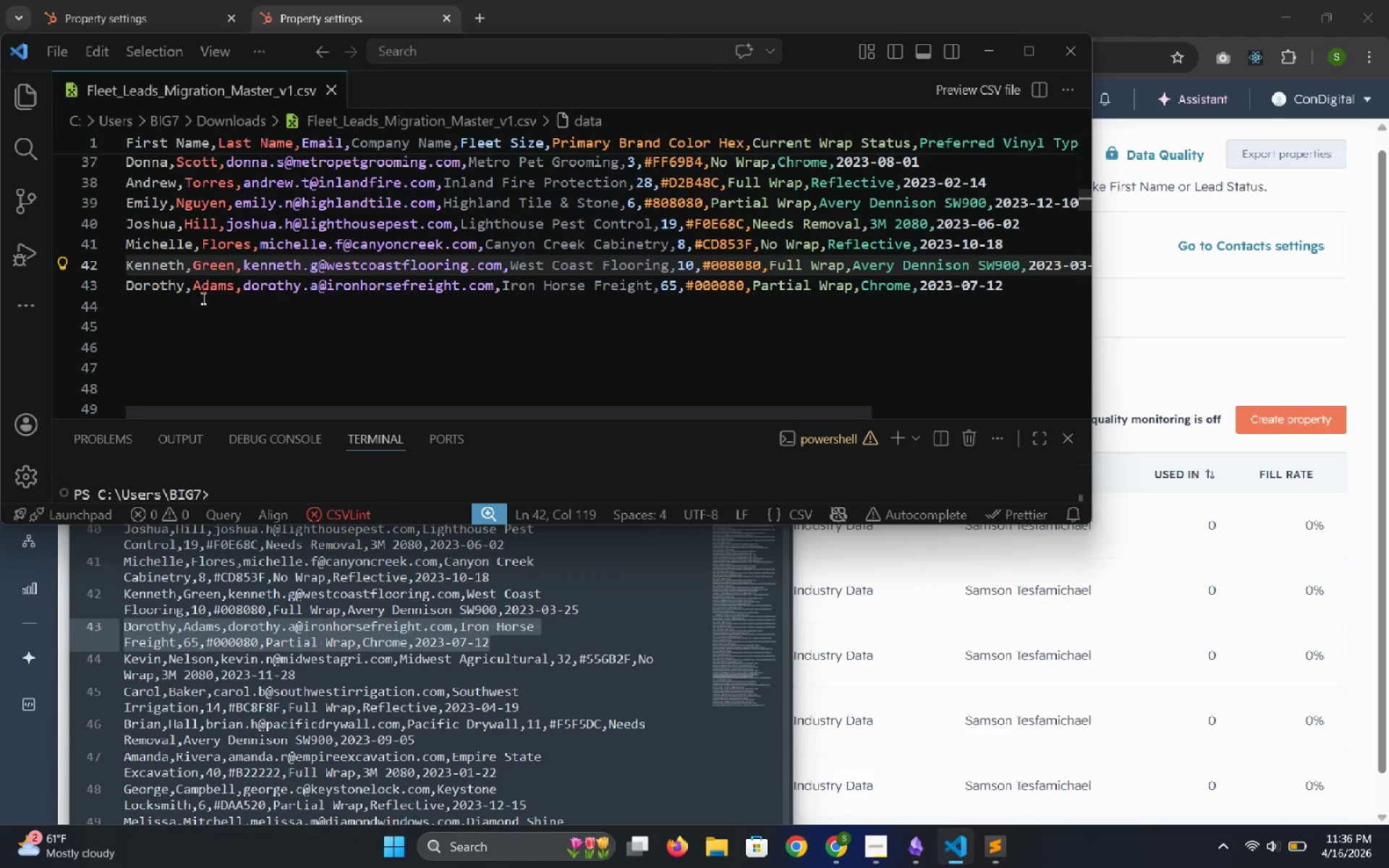 
left_click([310, 302])
 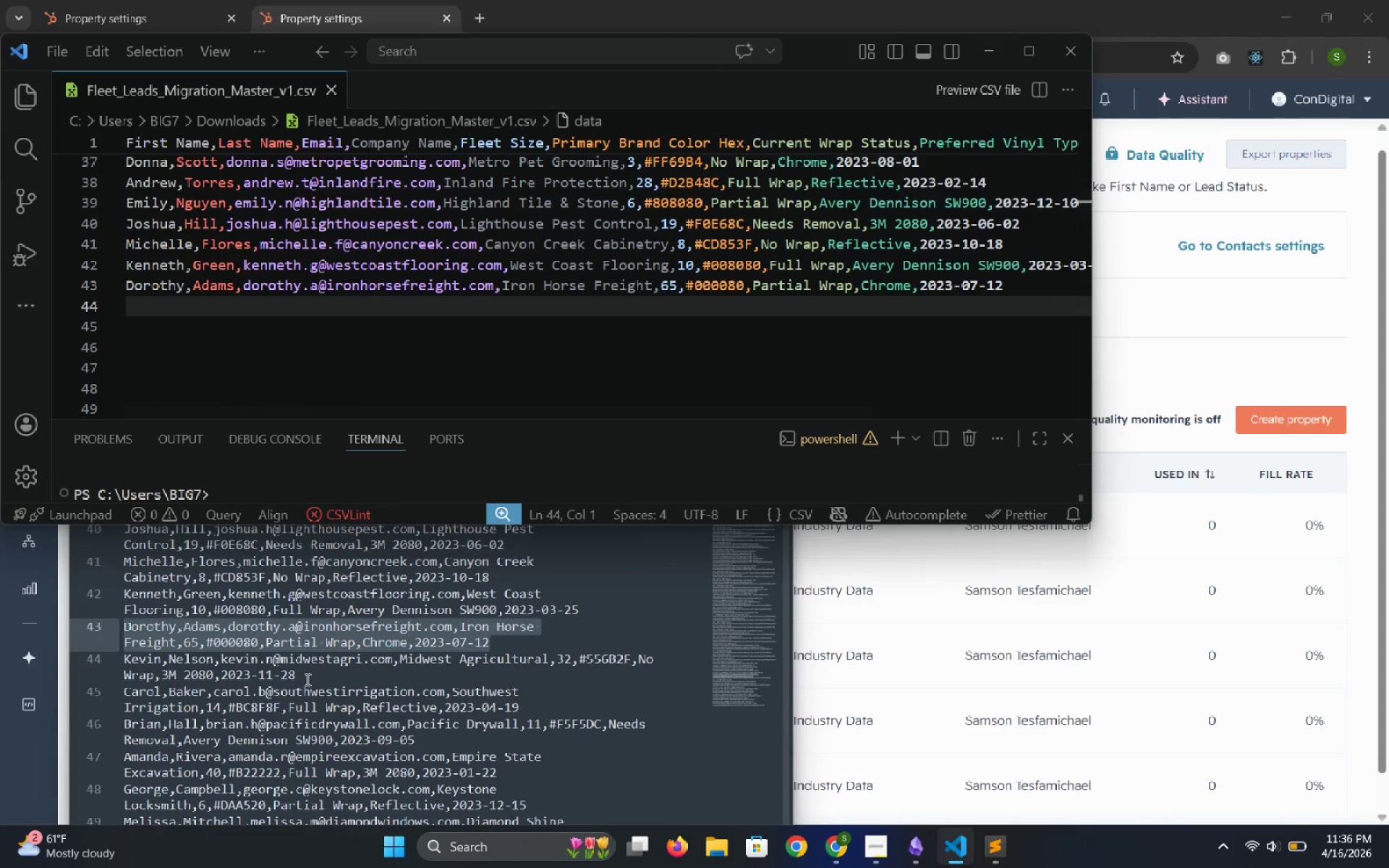 
left_click_drag(start_coordinate=[298, 676], to_coordinate=[117, 657])
 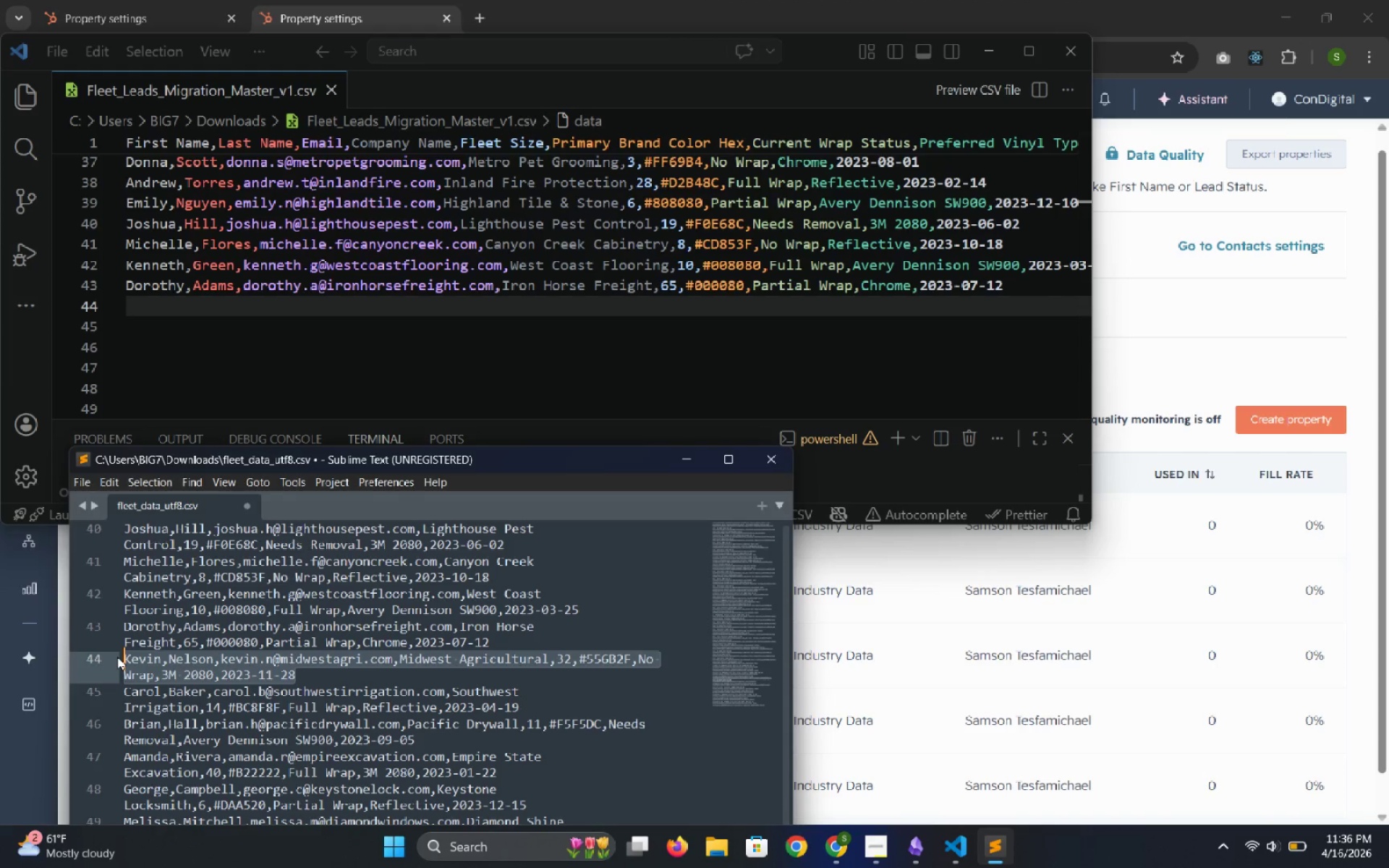 
key(Control+C)
 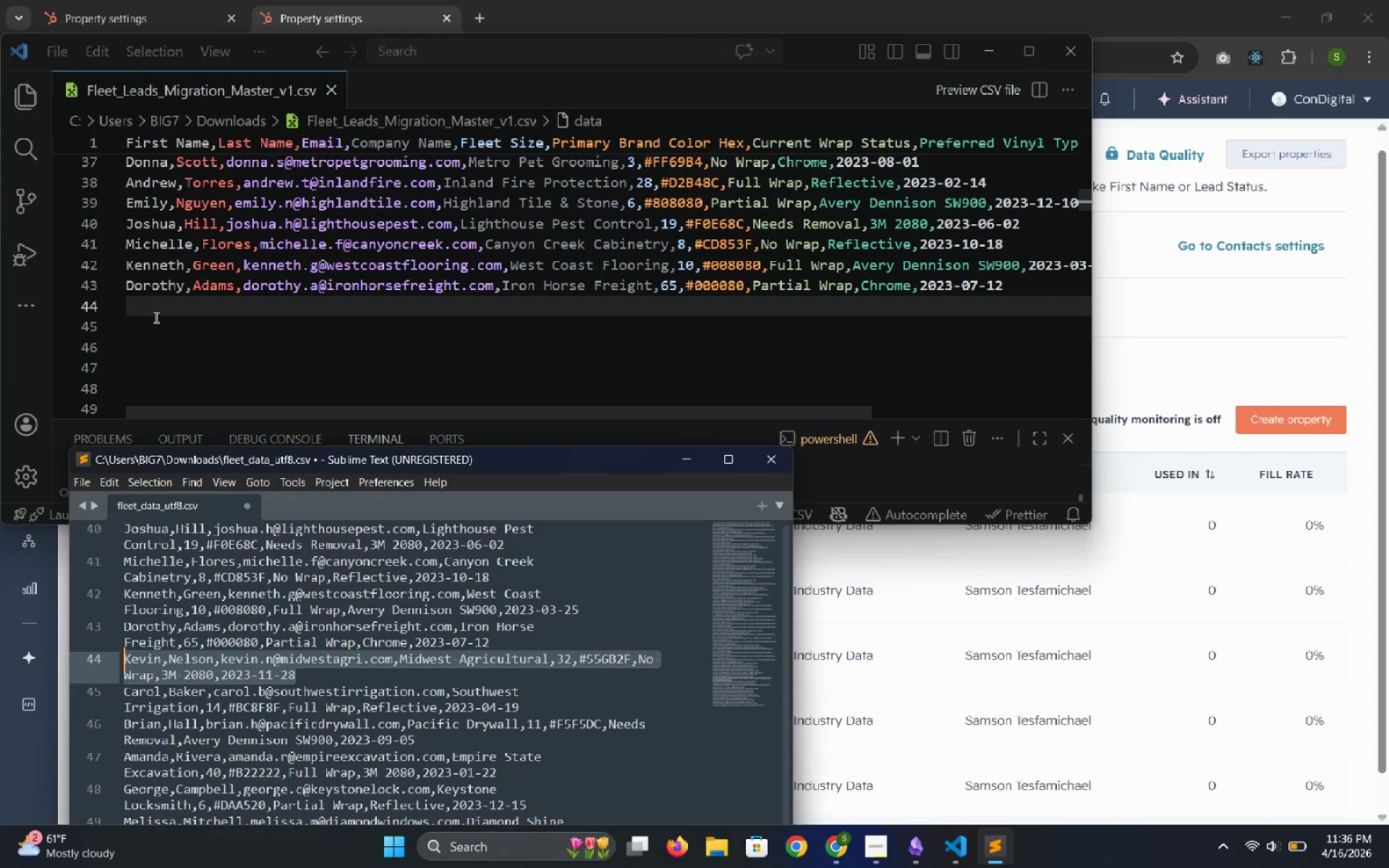 
left_click([148, 297])
 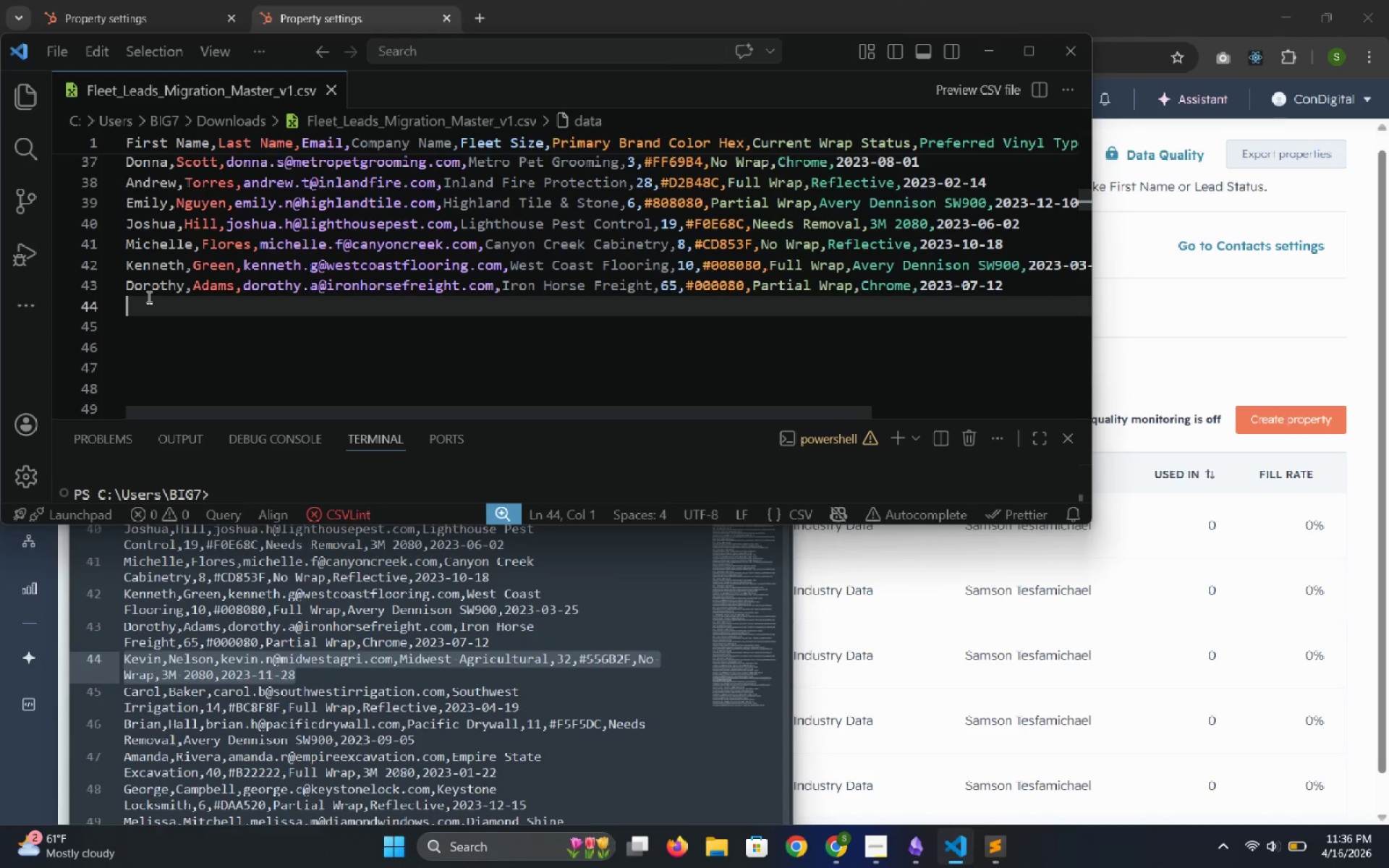 
key(Control+V)
 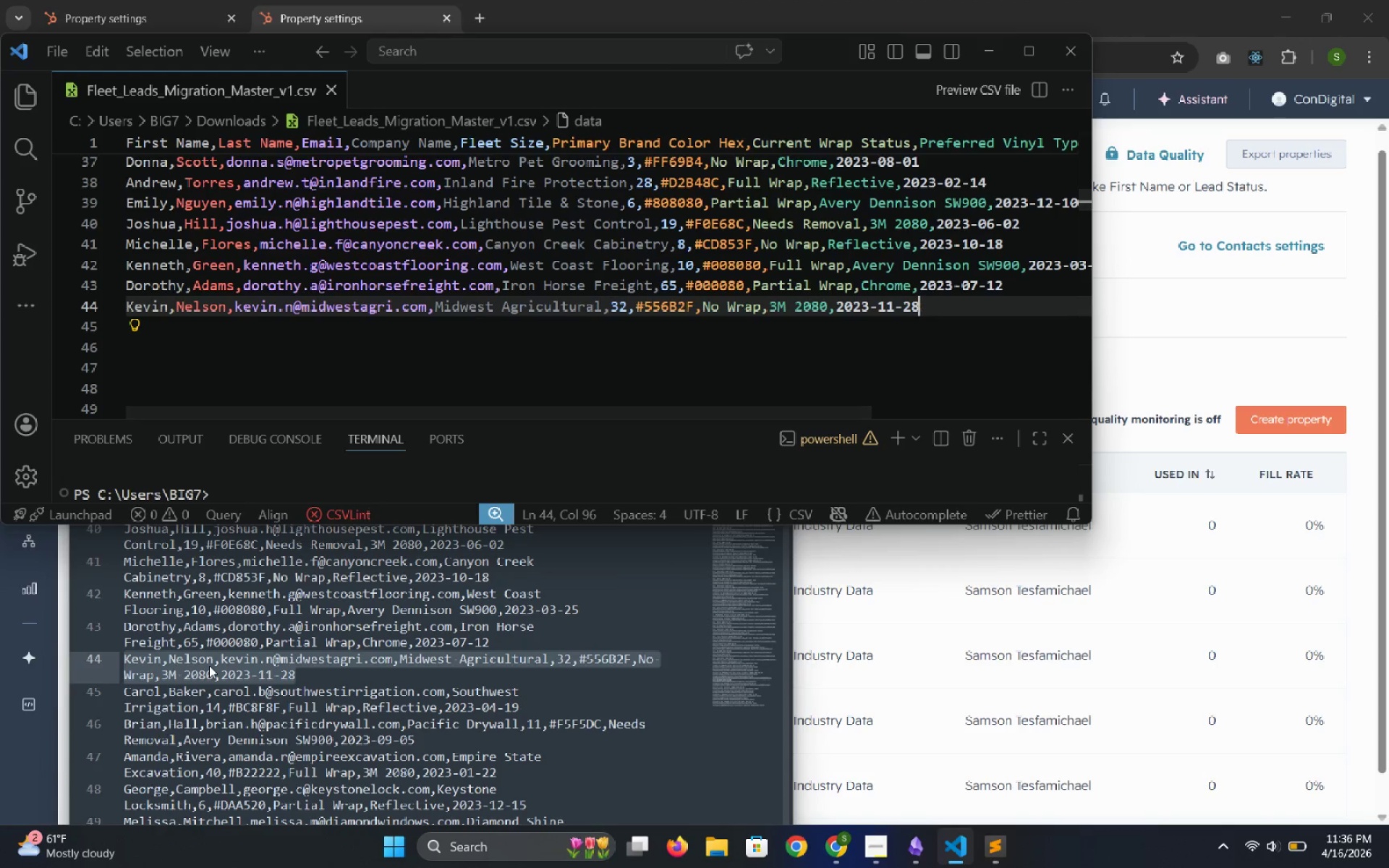 
scroll: coordinate [209, 665], scroll_direction: down, amount: 1.0
 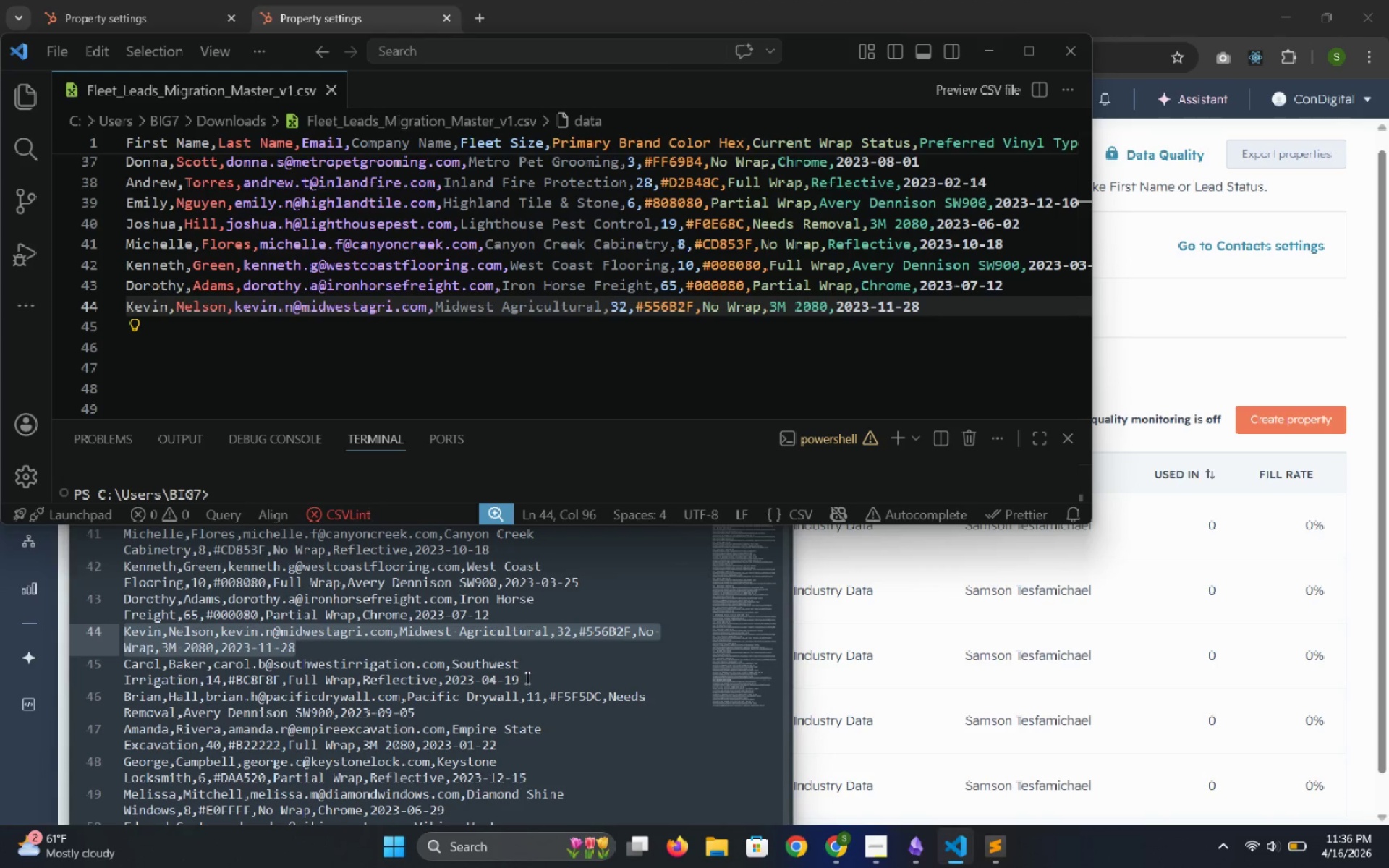 
left_click_drag(start_coordinate=[522, 678], to_coordinate=[120, 661])
 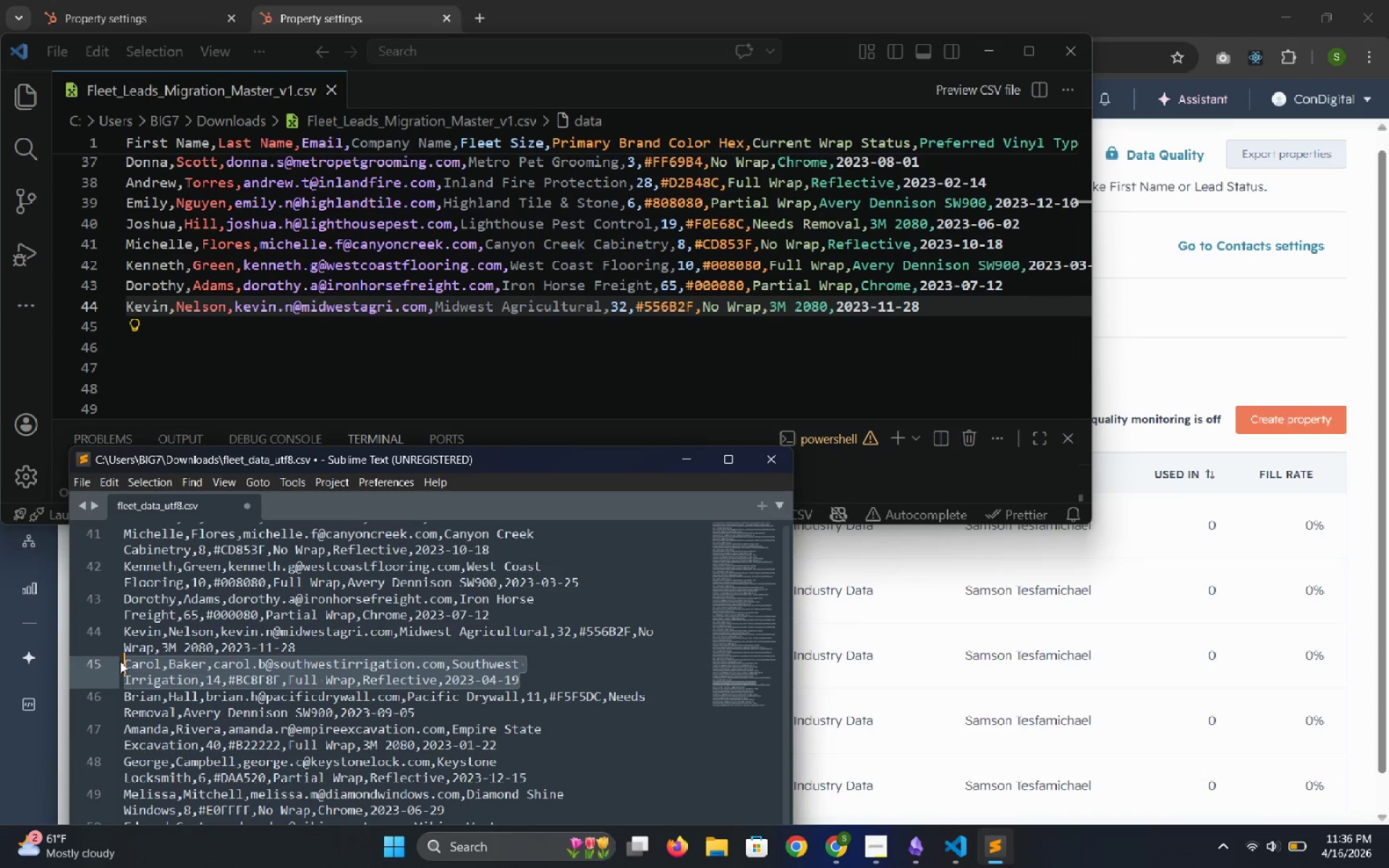 
key(Control+C)
 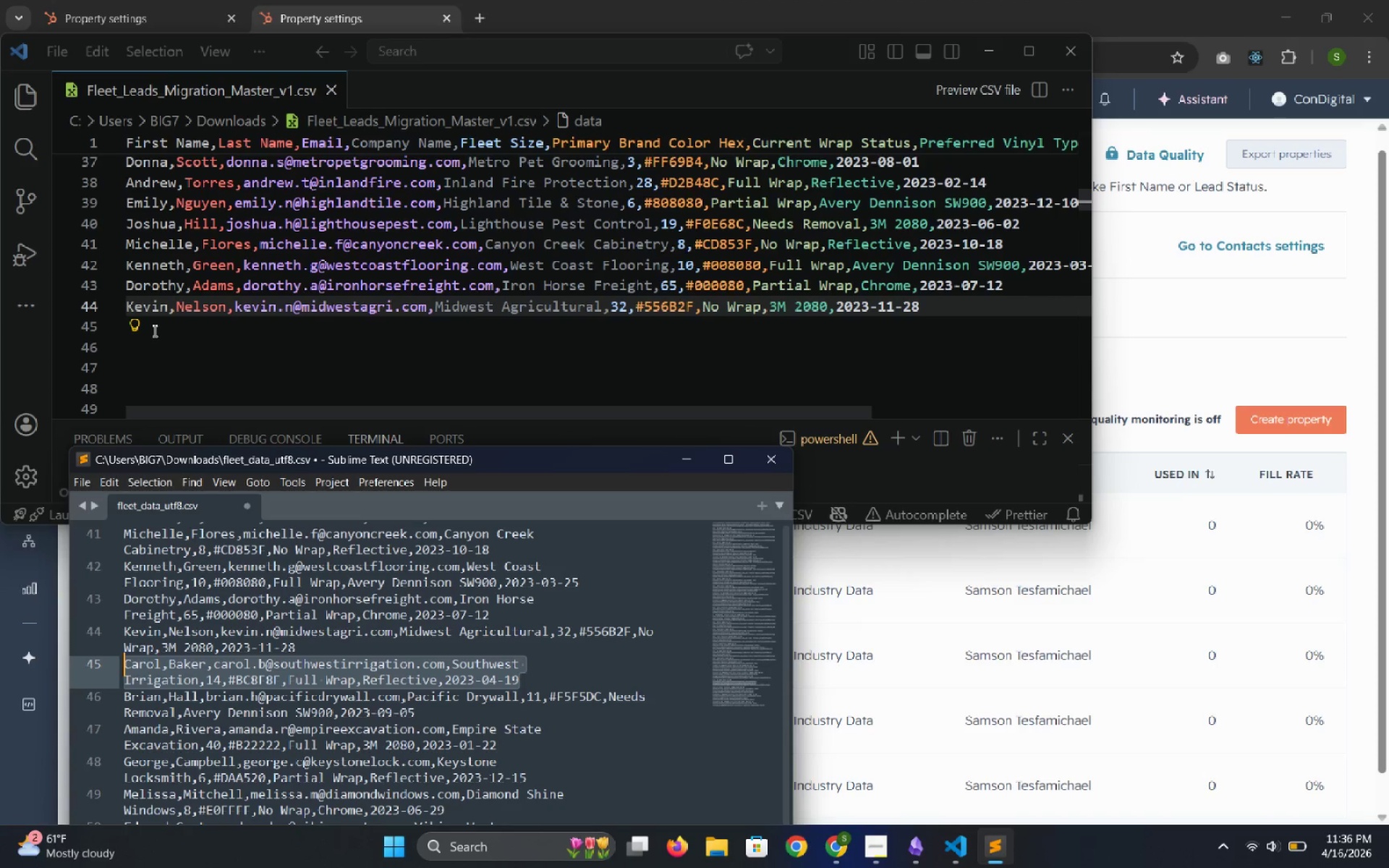 
left_click([155, 321])
 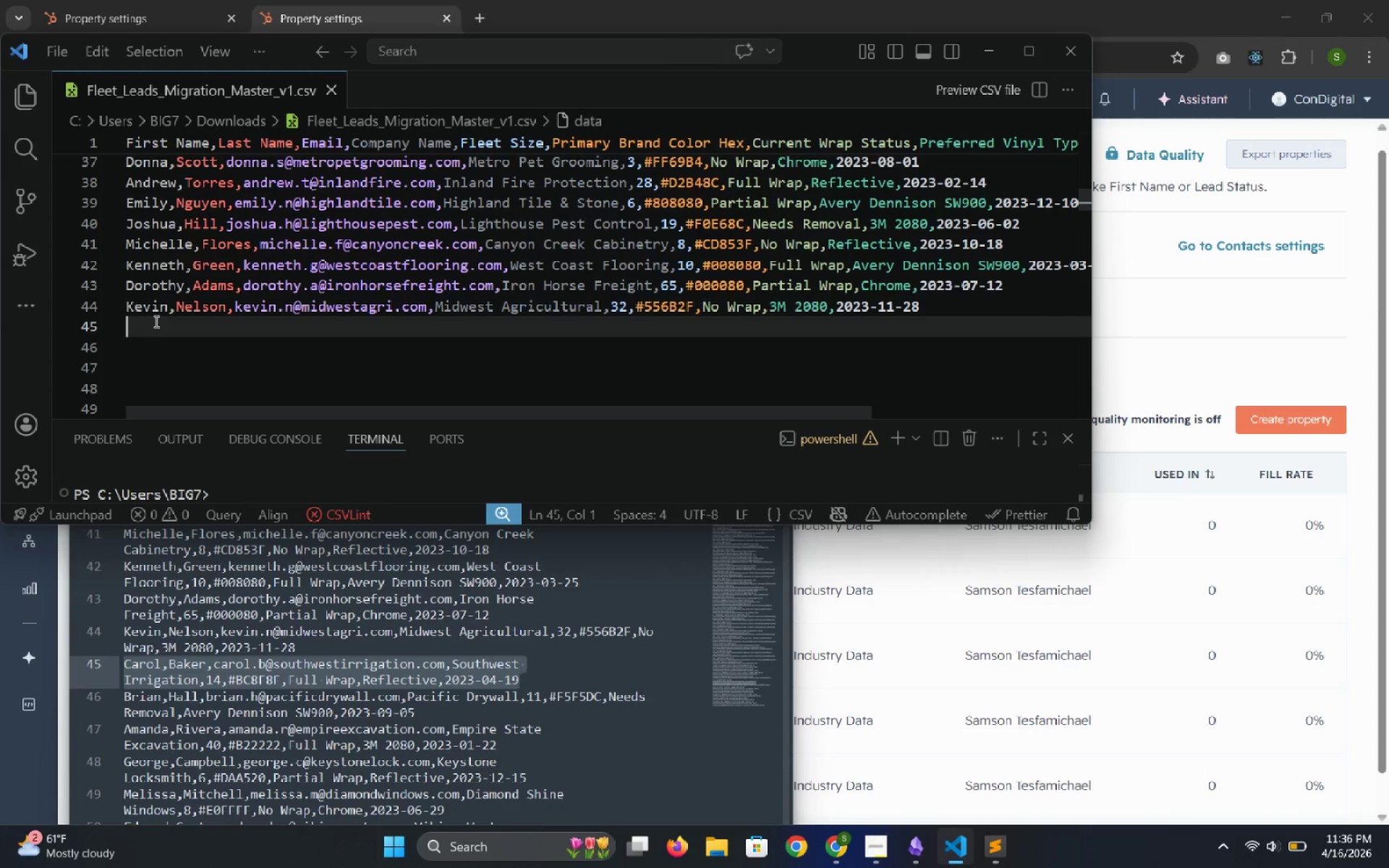 
key(Control+V)
 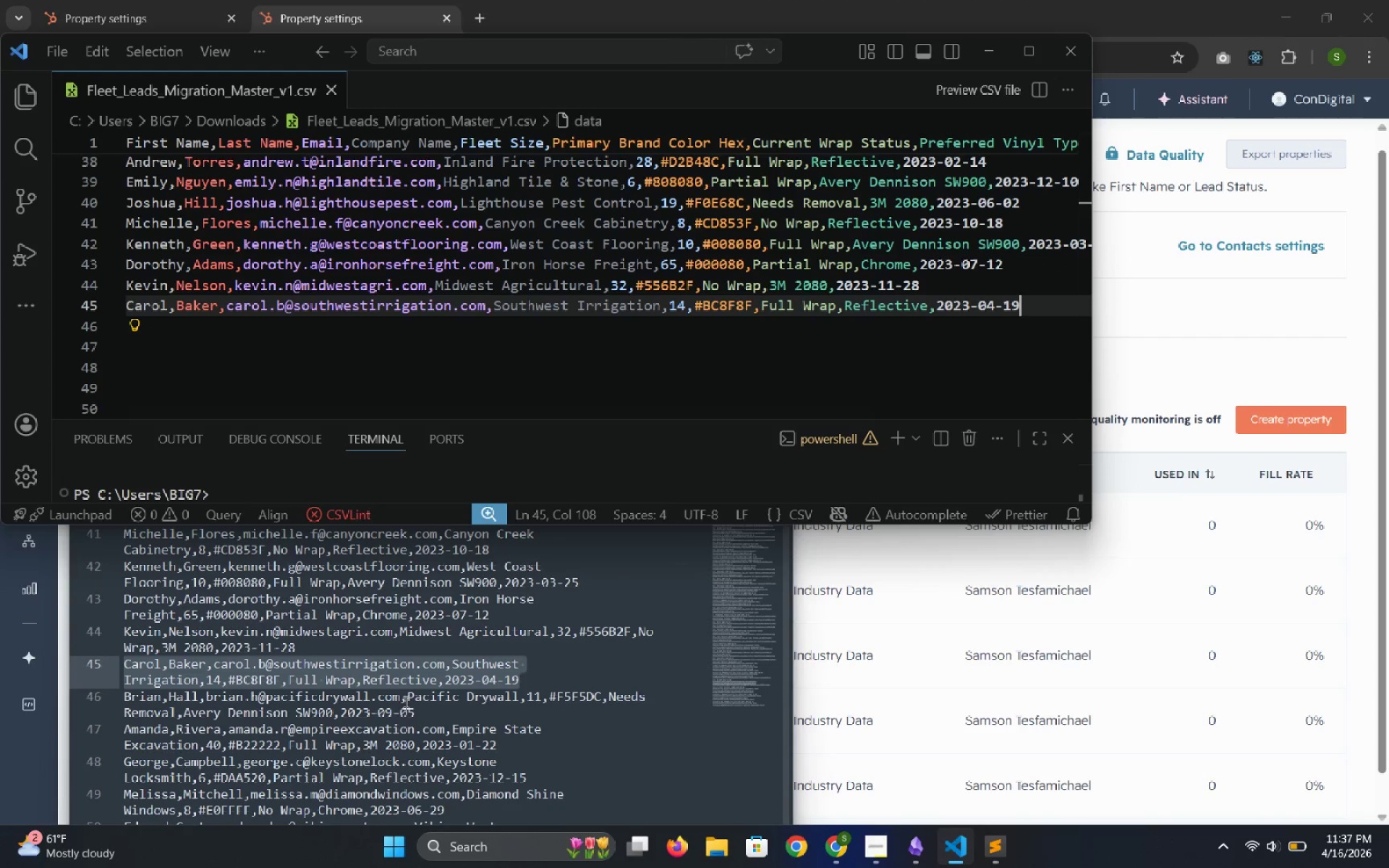 
left_click_drag(start_coordinate=[414, 708], to_coordinate=[119, 694])
 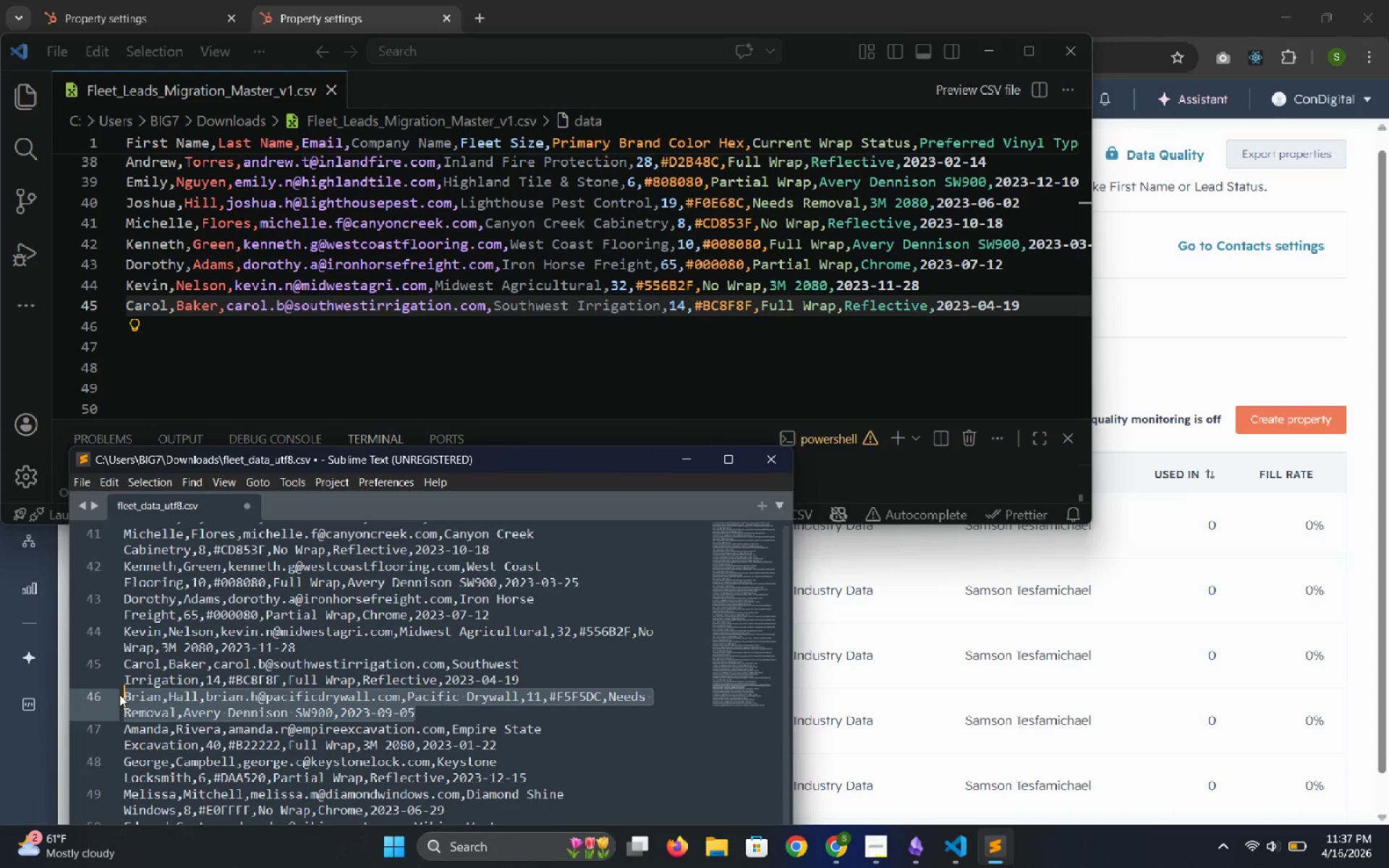 
key(Control+C)
 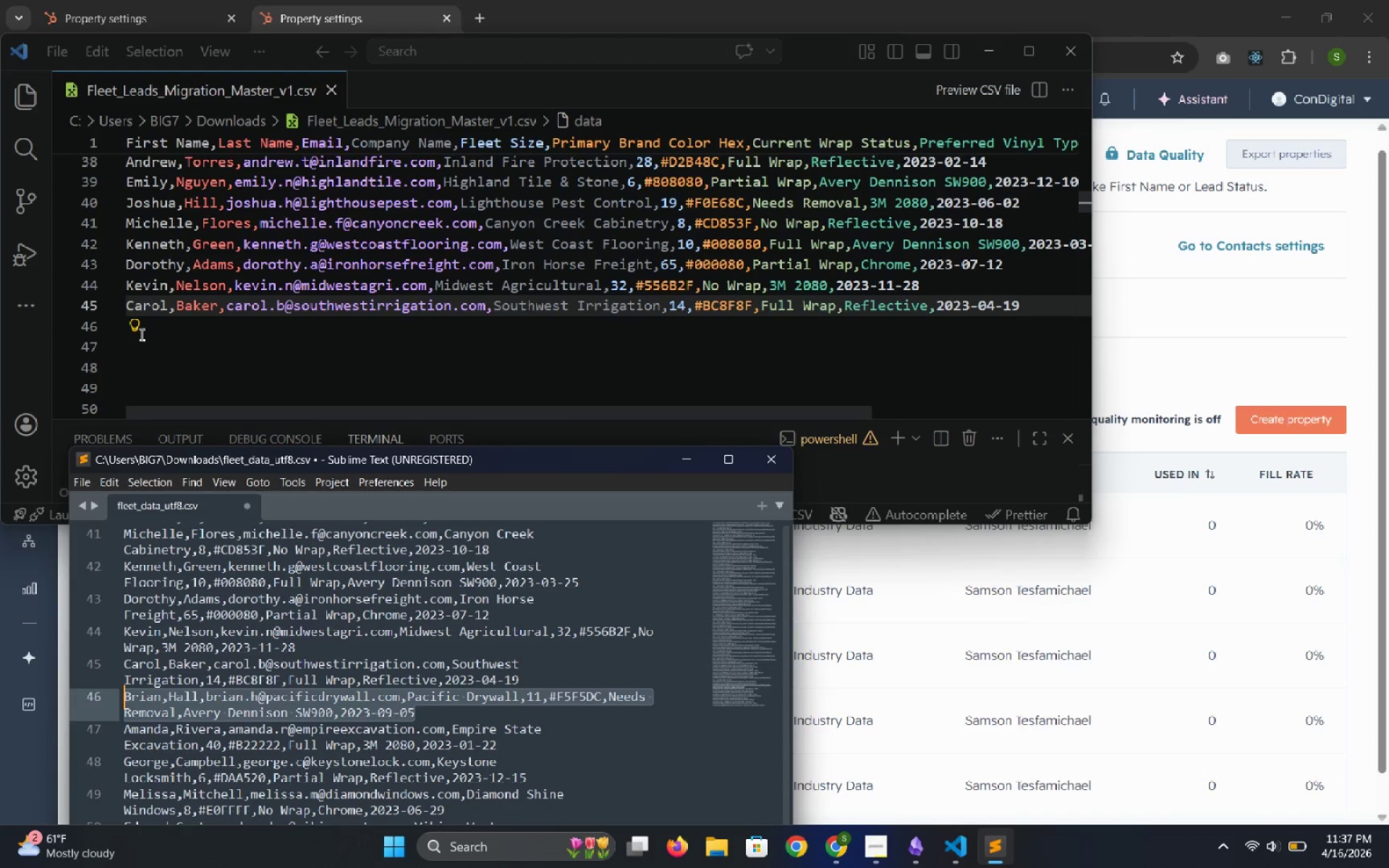 
left_click([140, 333])
 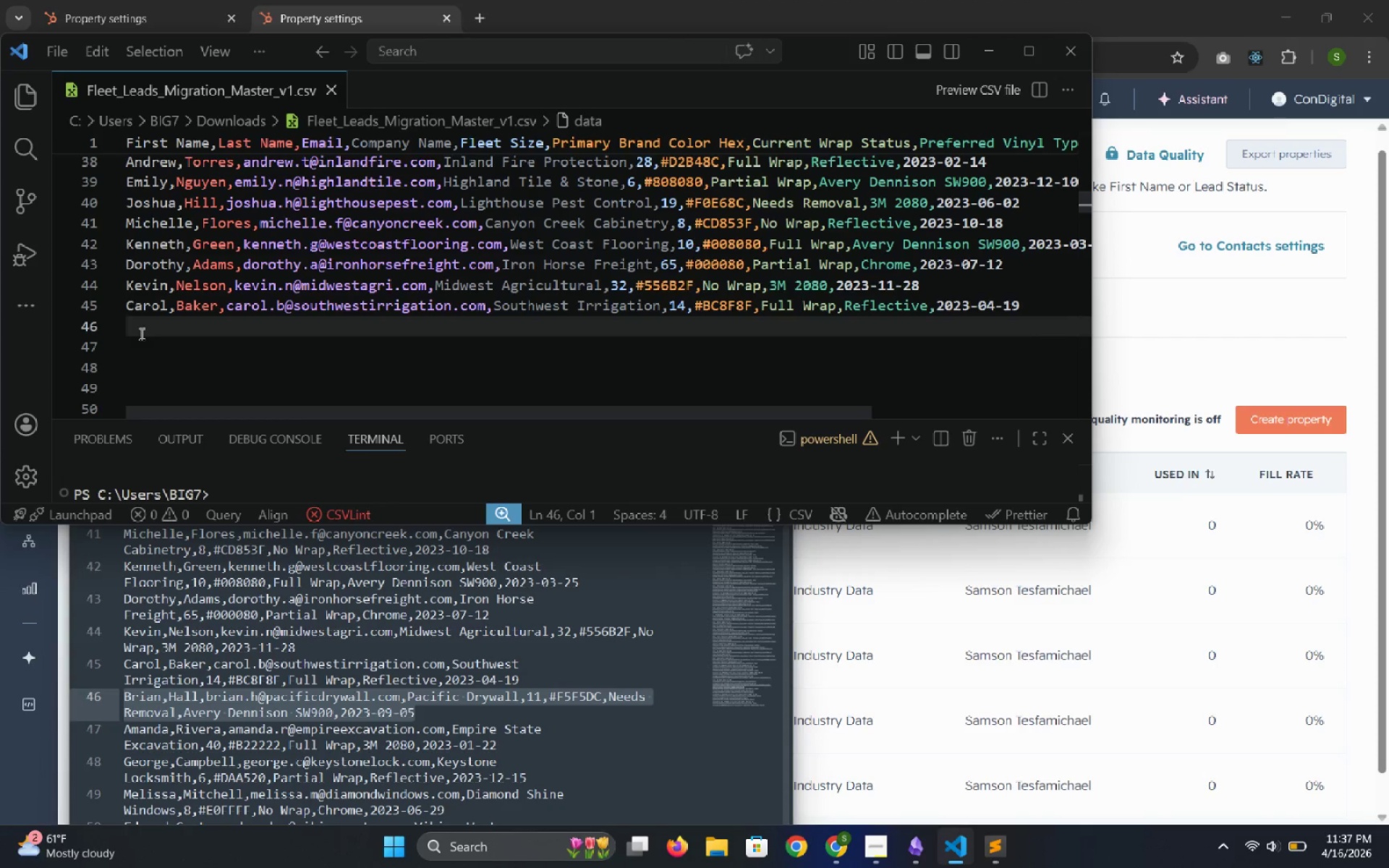 
key(Control+V)
 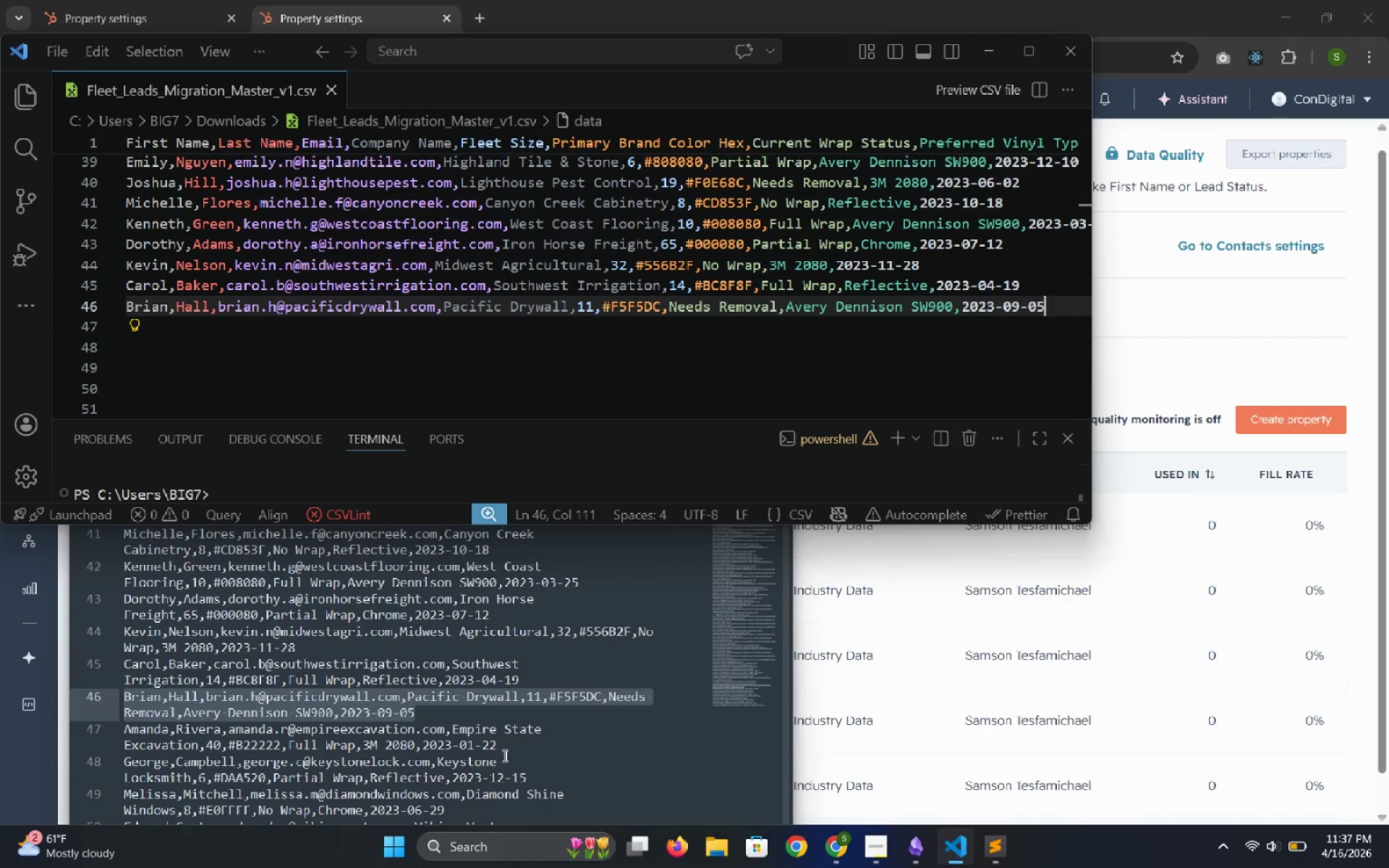 
left_click_drag(start_coordinate=[500, 746], to_coordinate=[125, 720])
 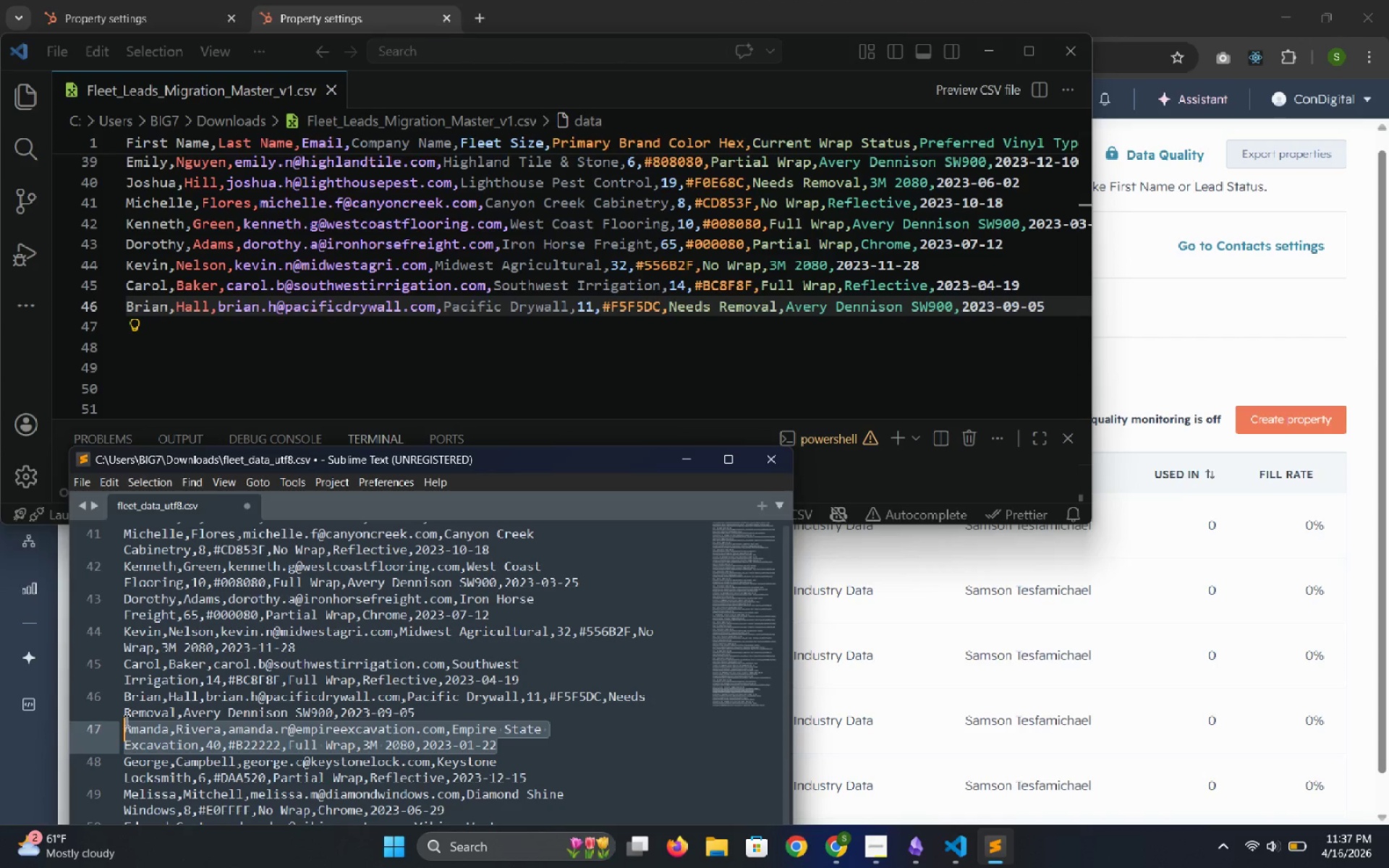 
key(Control+C)
 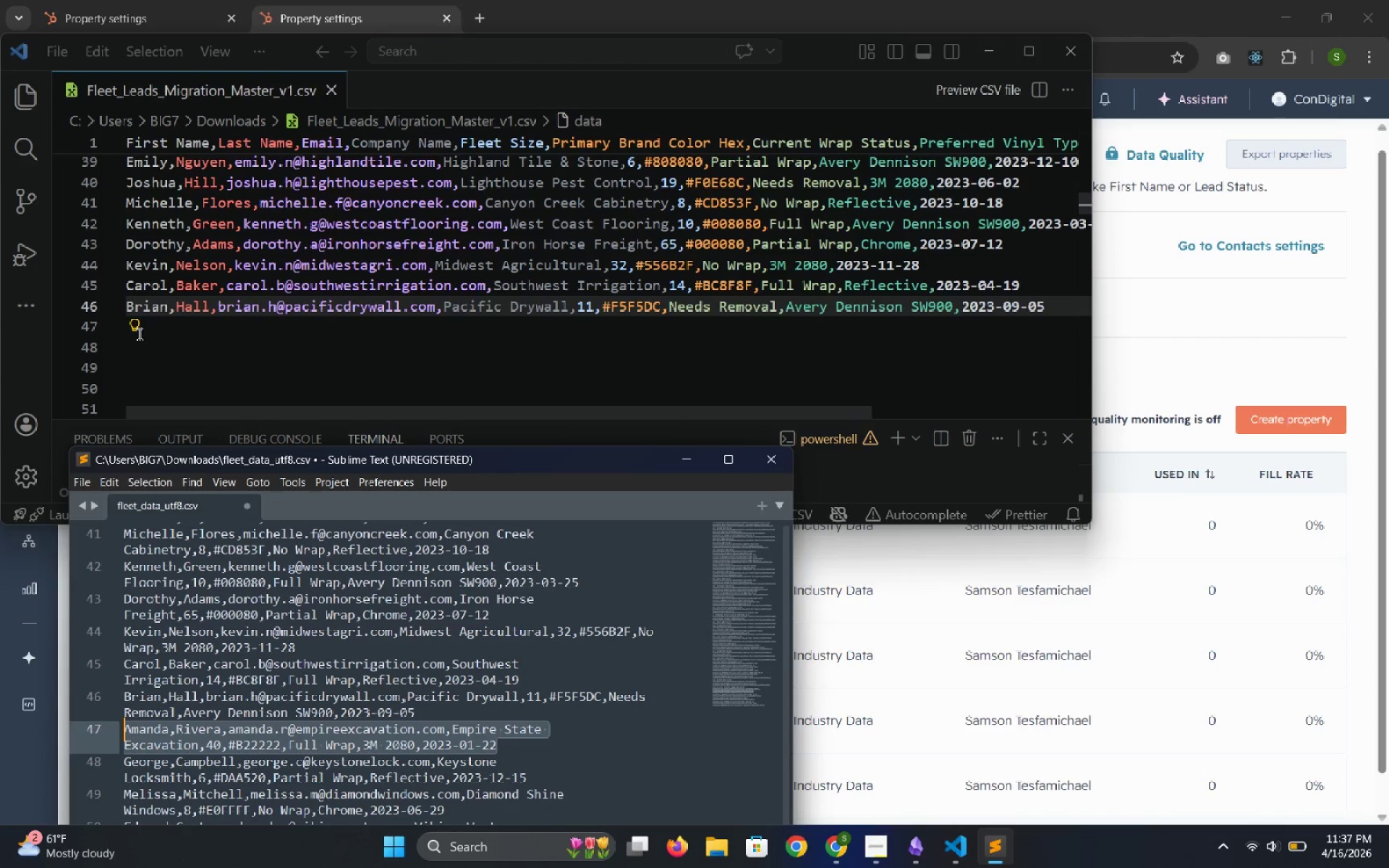 
left_click_drag(start_coordinate=[139, 333], to_coordinate=[109, 692])
 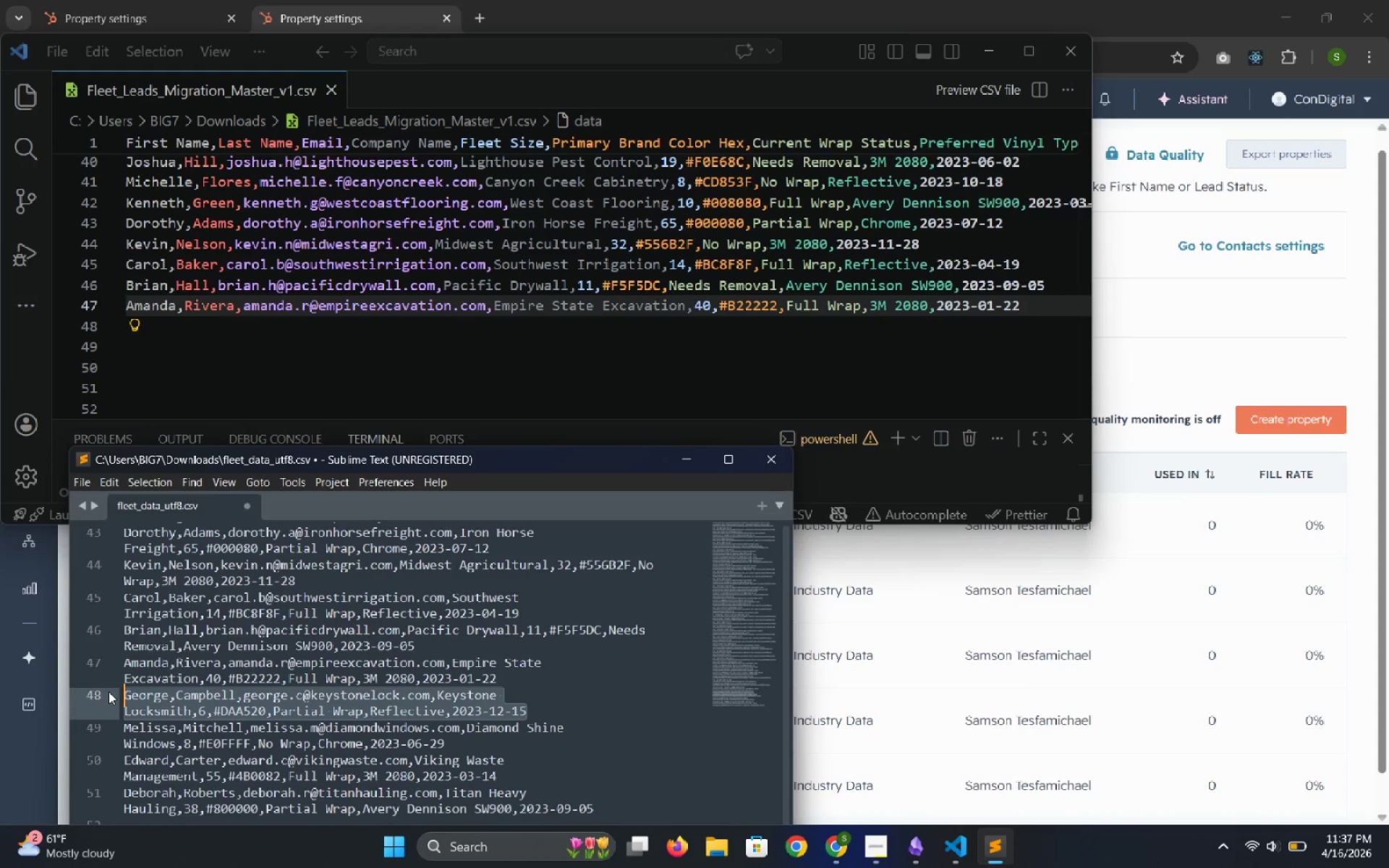 
key(Control+V)
 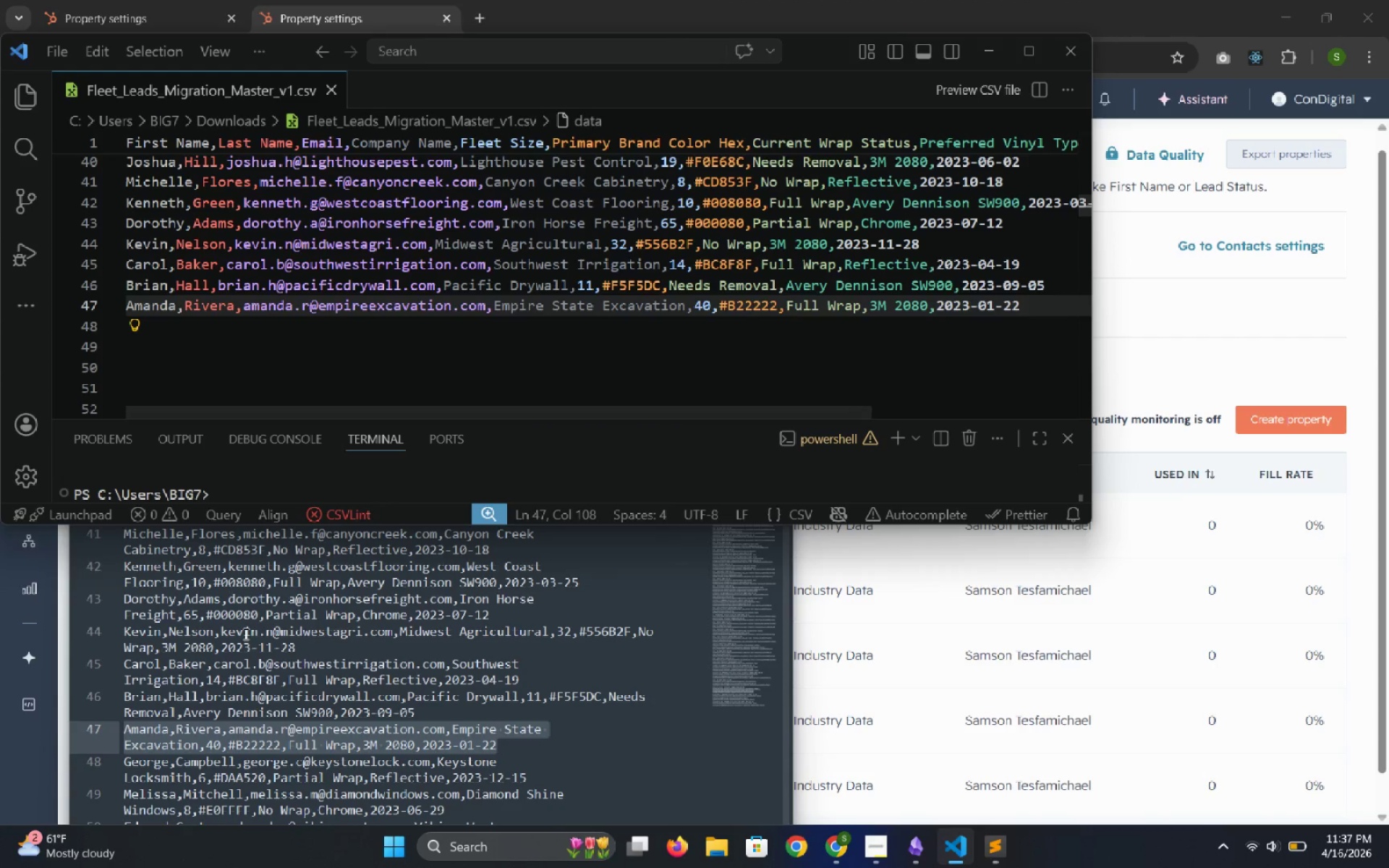 
scroll: coordinate [245, 634], scroll_direction: down, amount: 1.0
 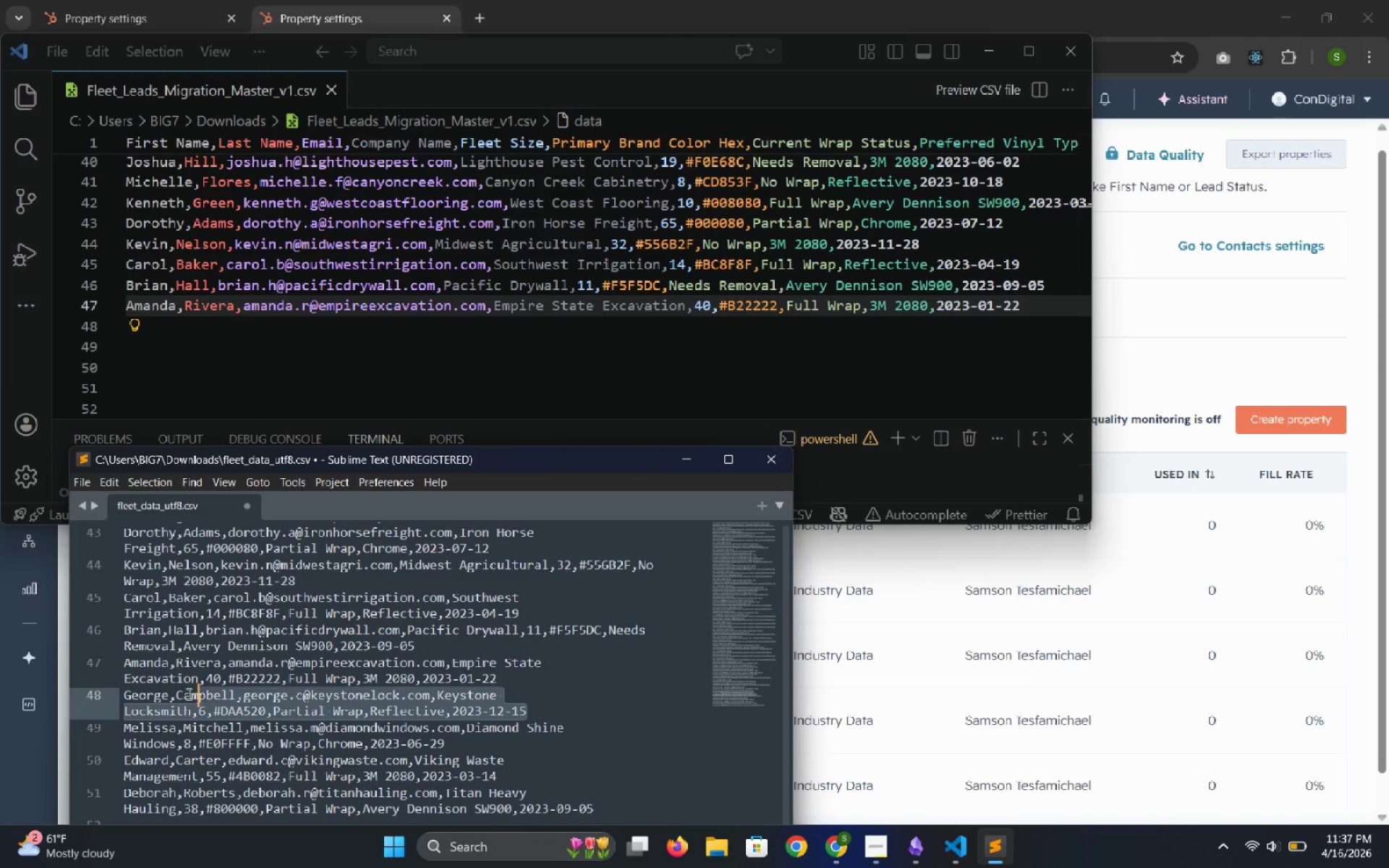 
key(Control+C)
 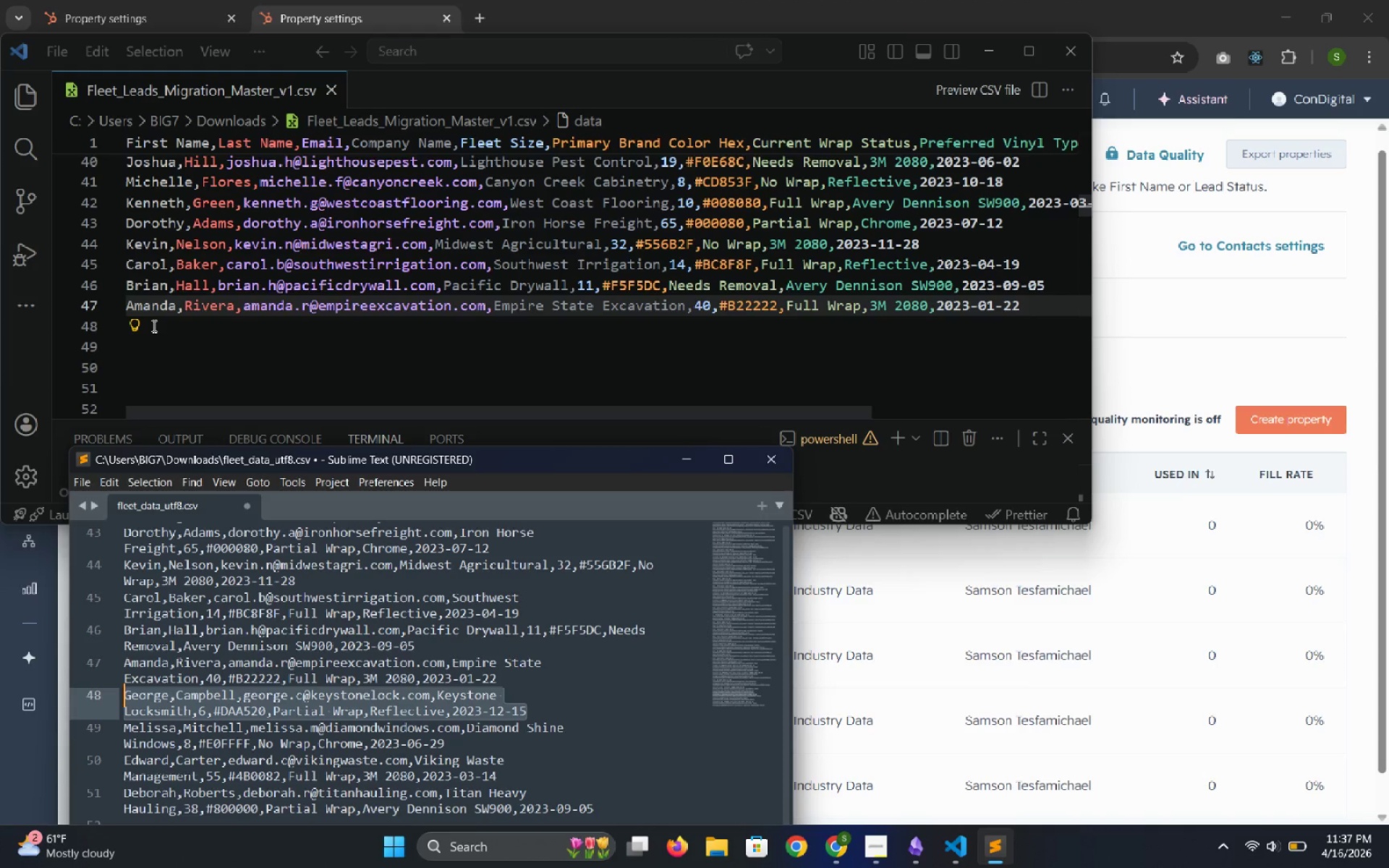 
left_click([152, 325])
 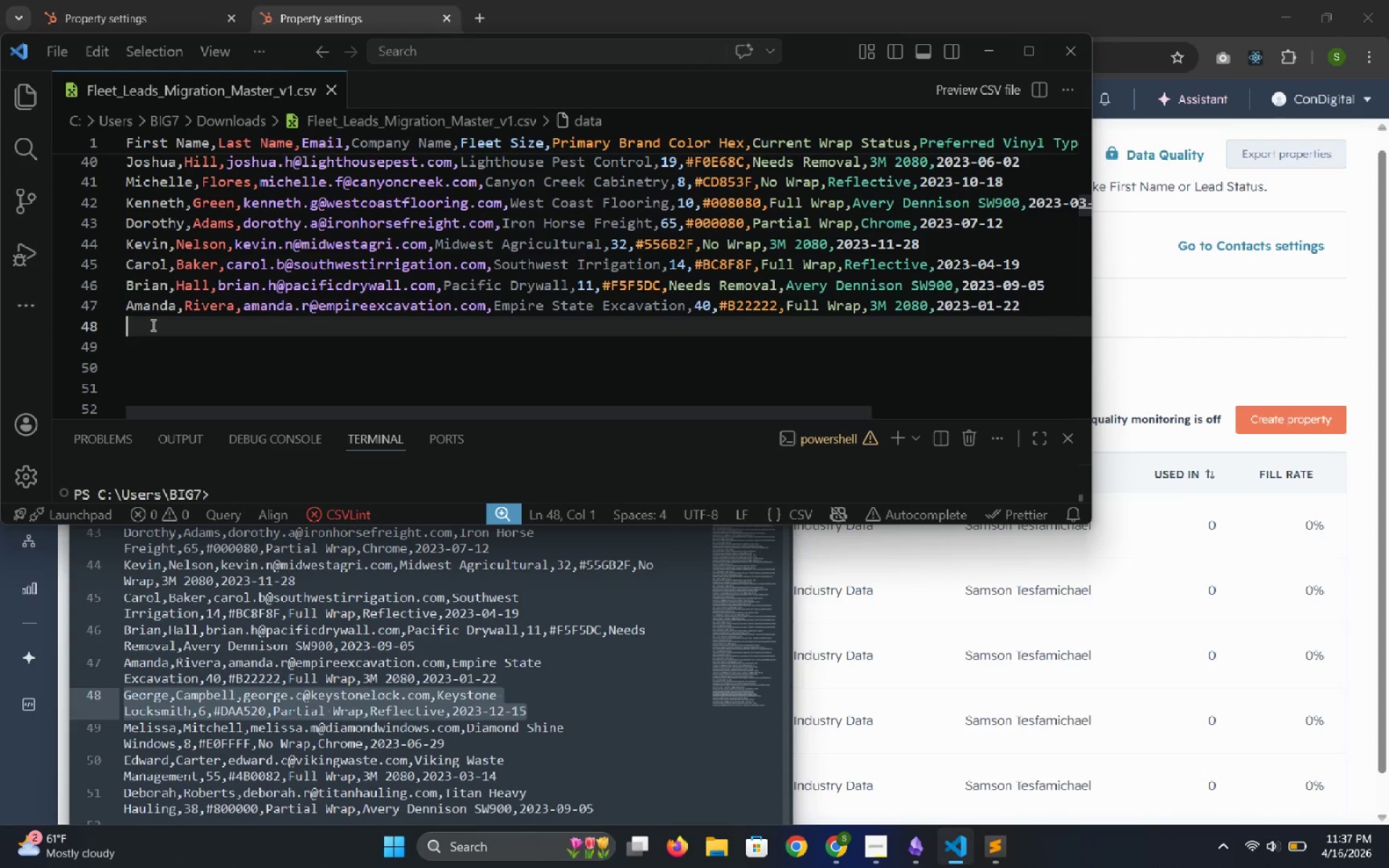 
key(Control+V)
 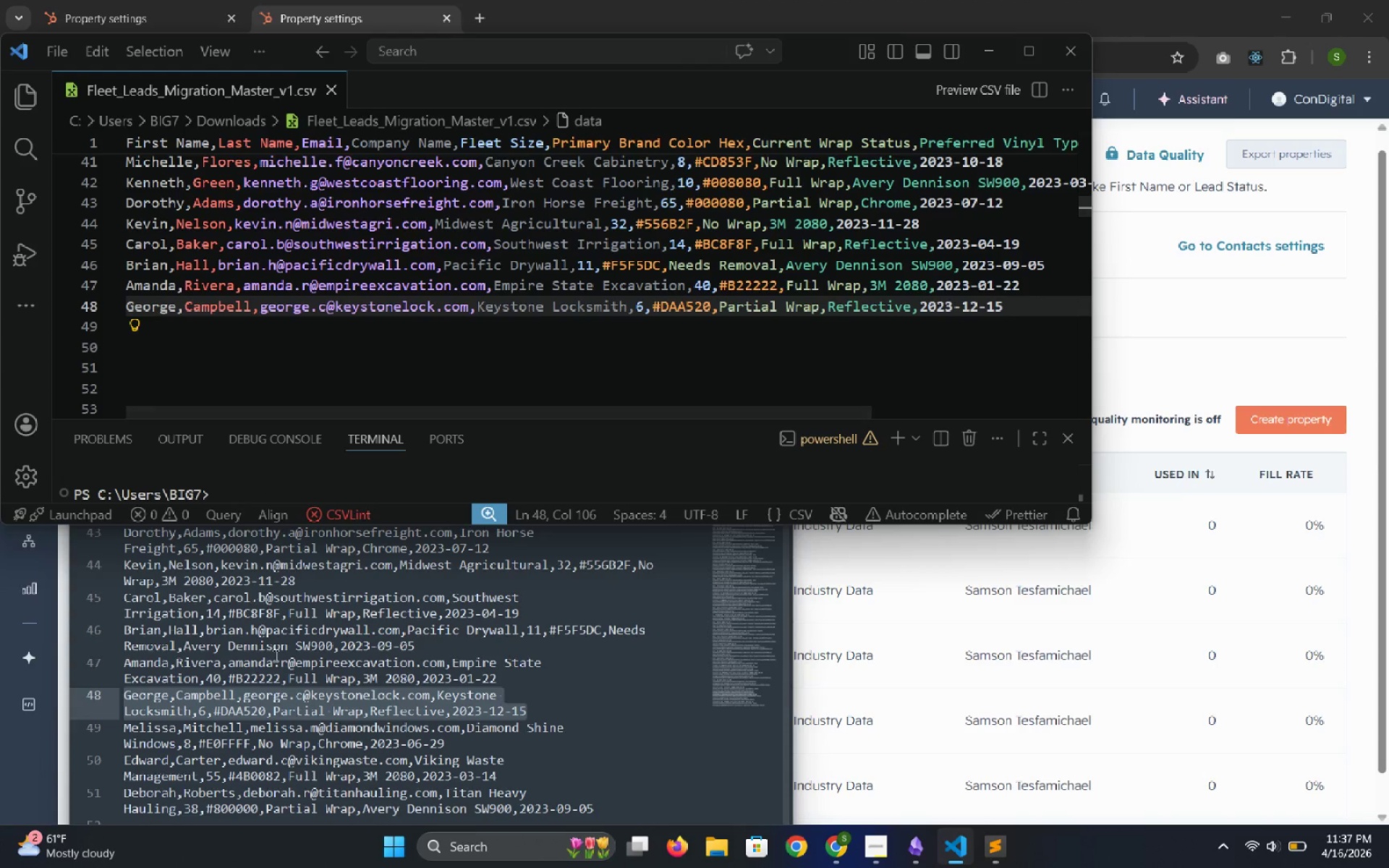 
scroll: coordinate [274, 655], scroll_direction: down, amount: 1.0
 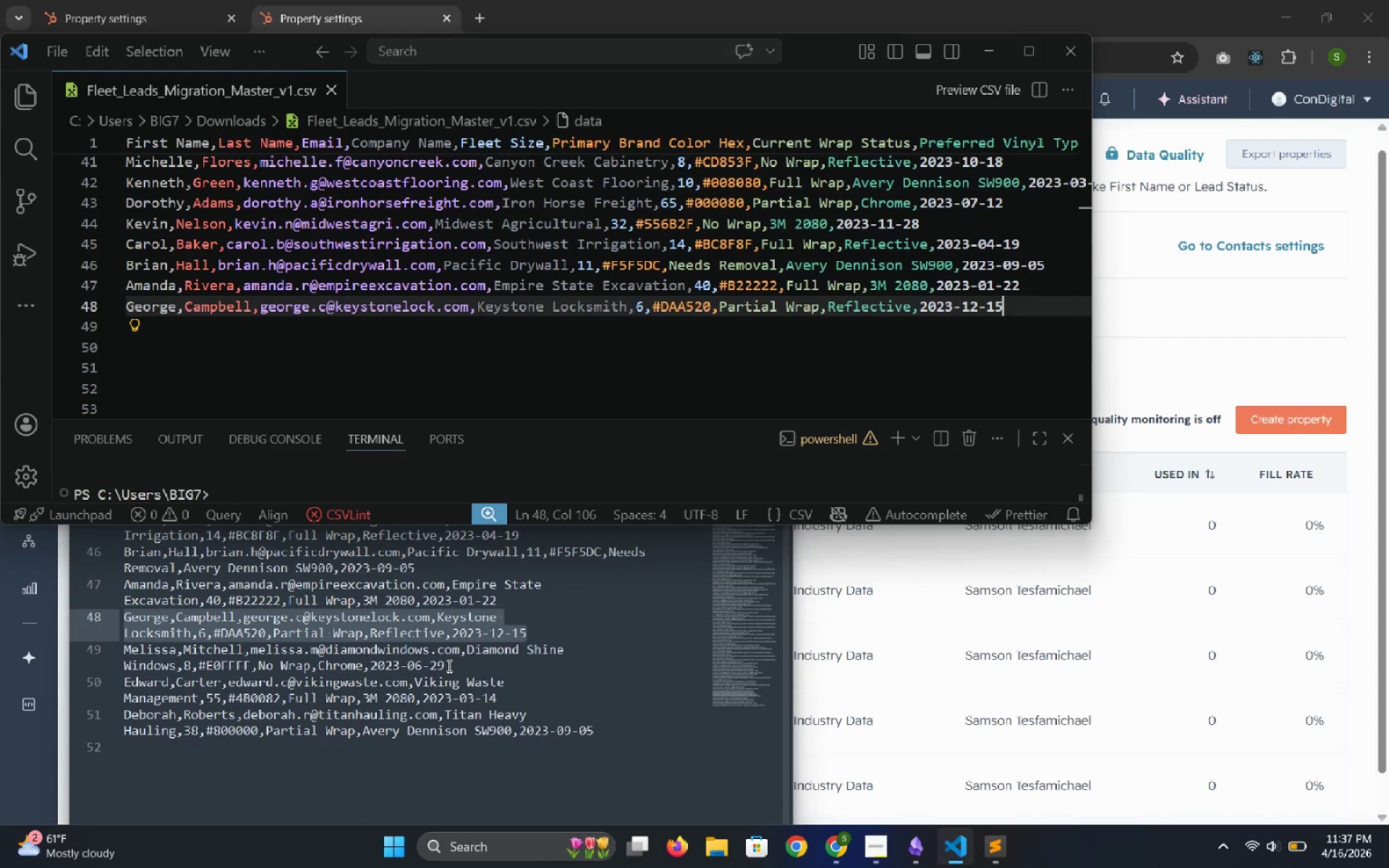 
left_click_drag(start_coordinate=[448, 666], to_coordinate=[119, 645])
 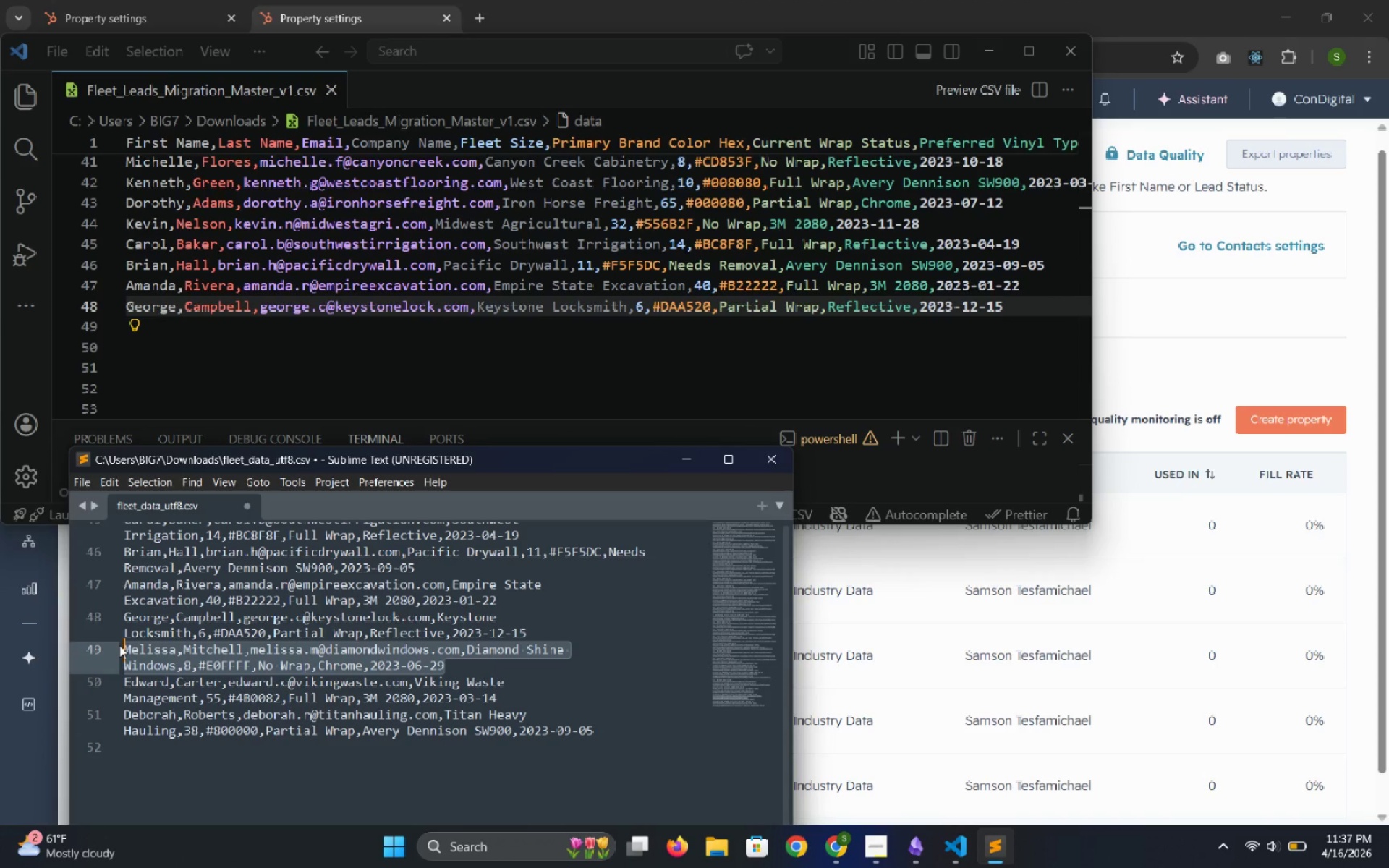 
key(Control+C)
 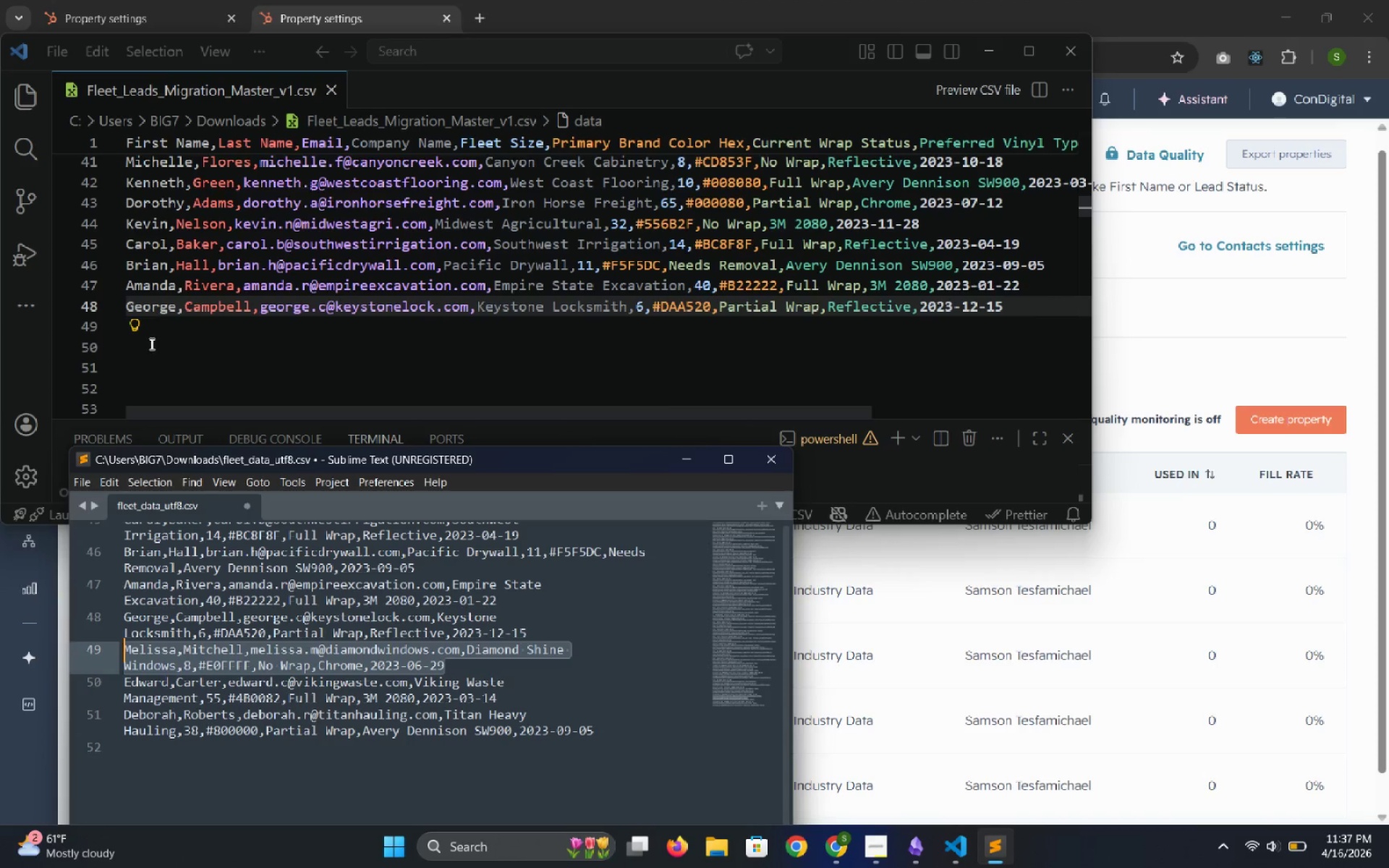 
left_click([150, 341])
 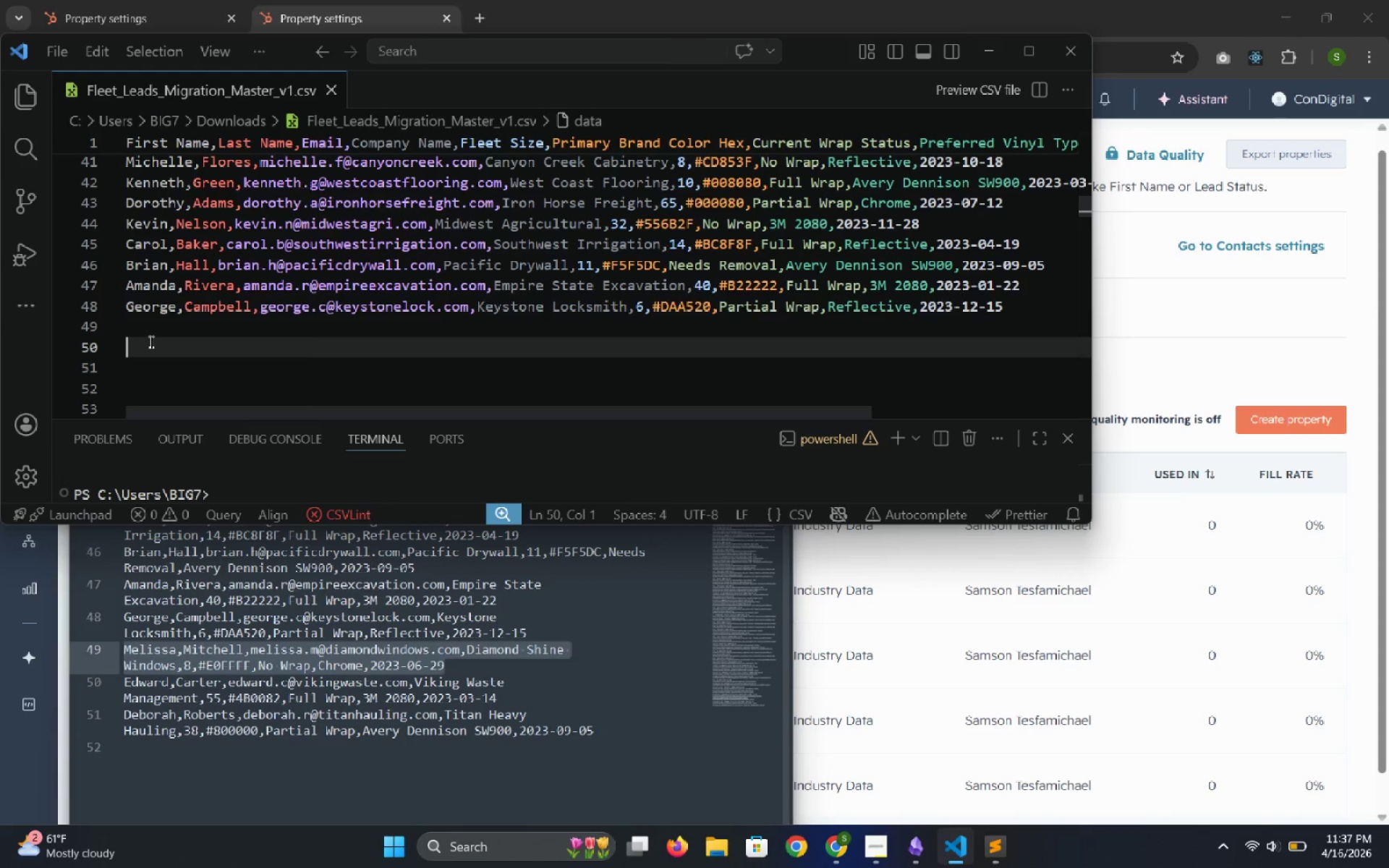 
key(Control+ArrowUp)
 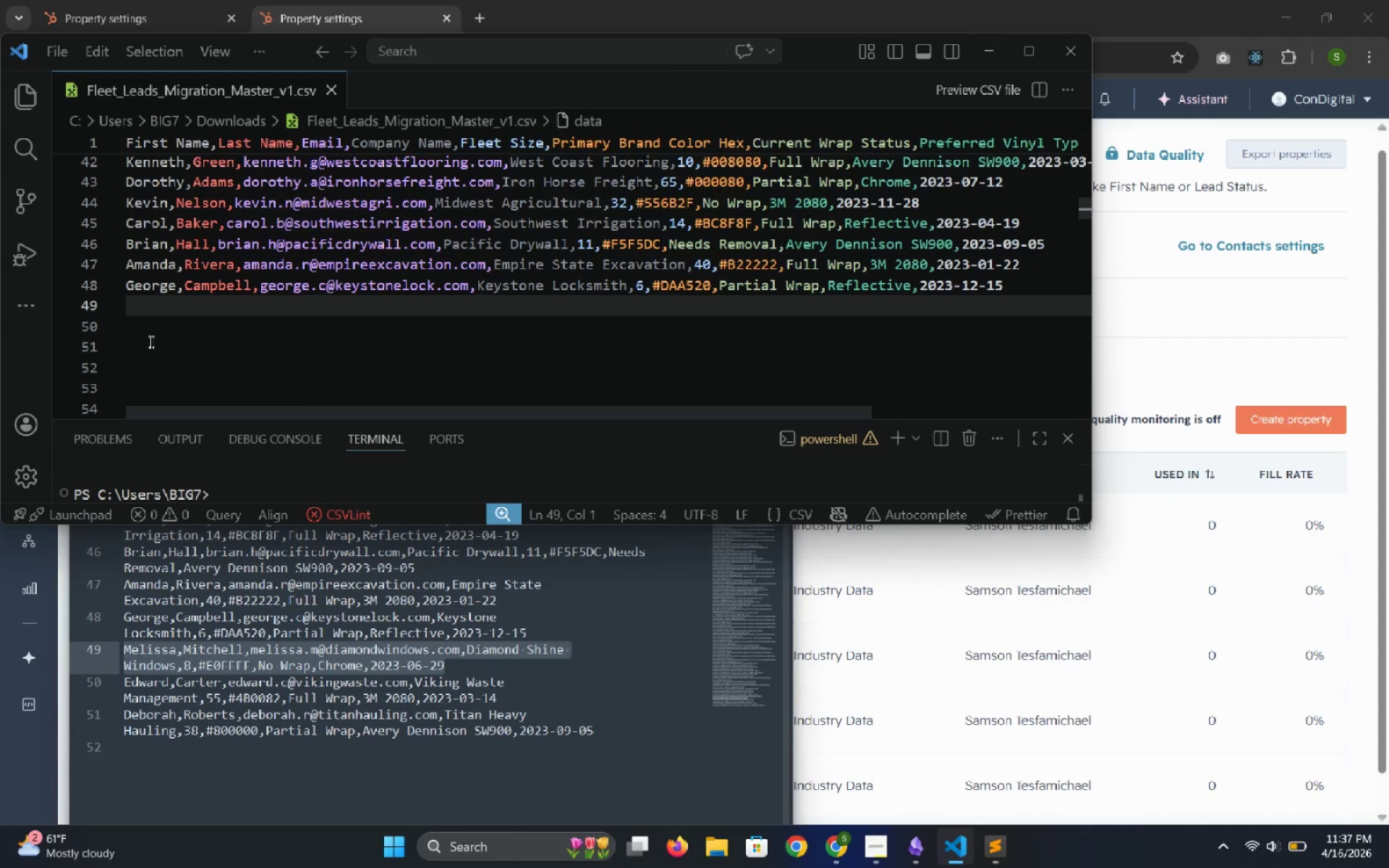 
key(Control+V)
 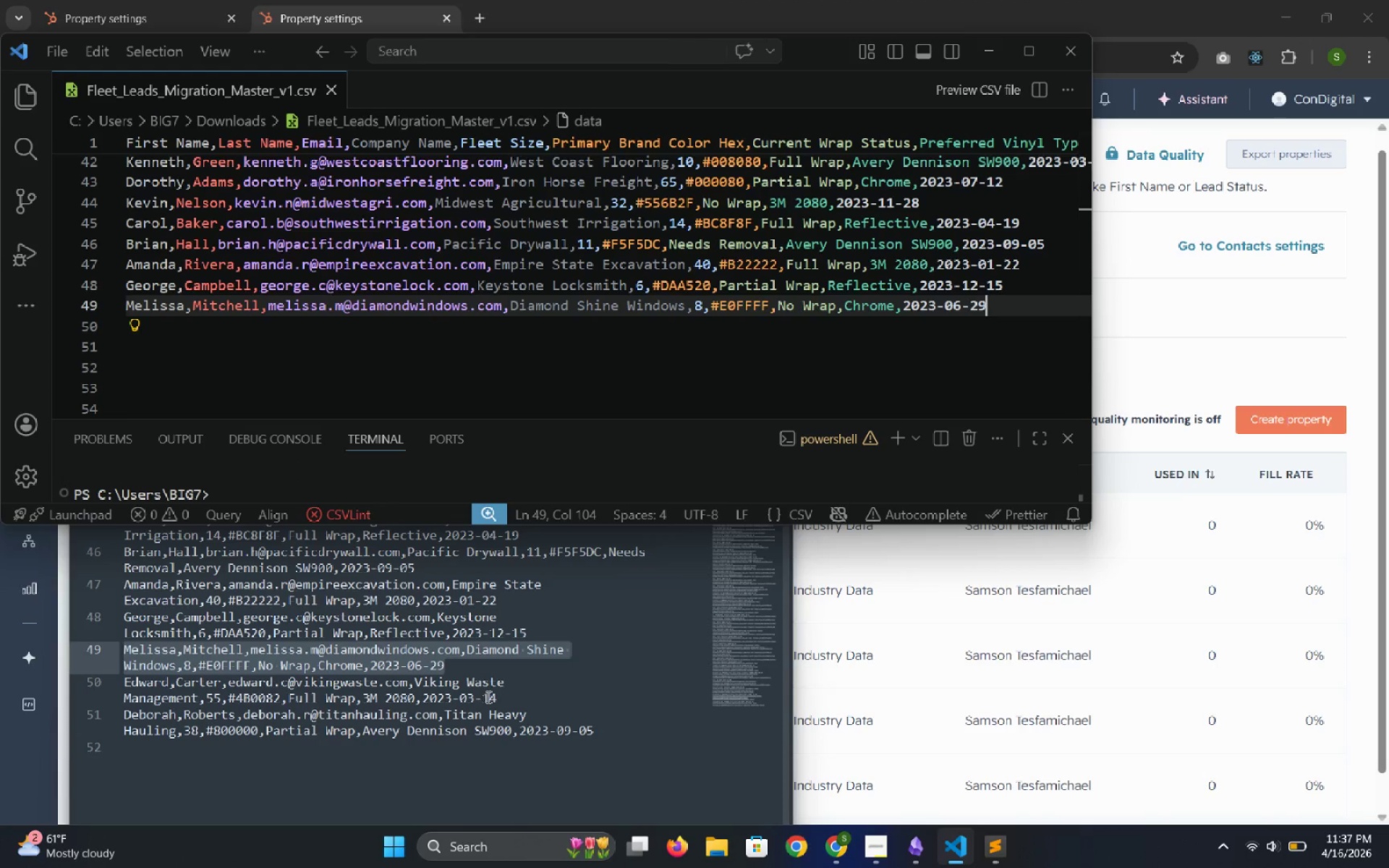 
left_click_drag(start_coordinate=[498, 697], to_coordinate=[116, 677])
 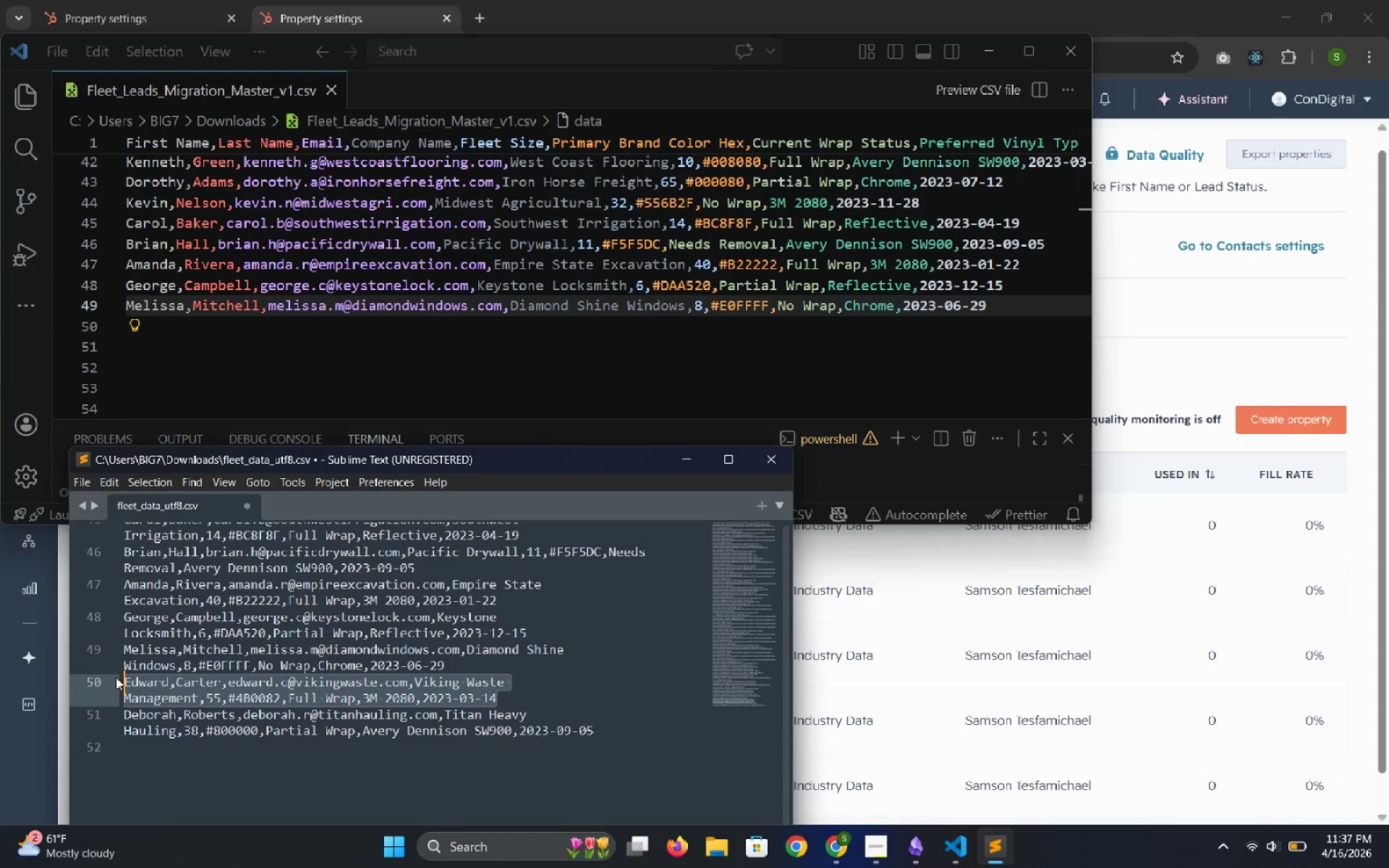 
key(Control+C)
 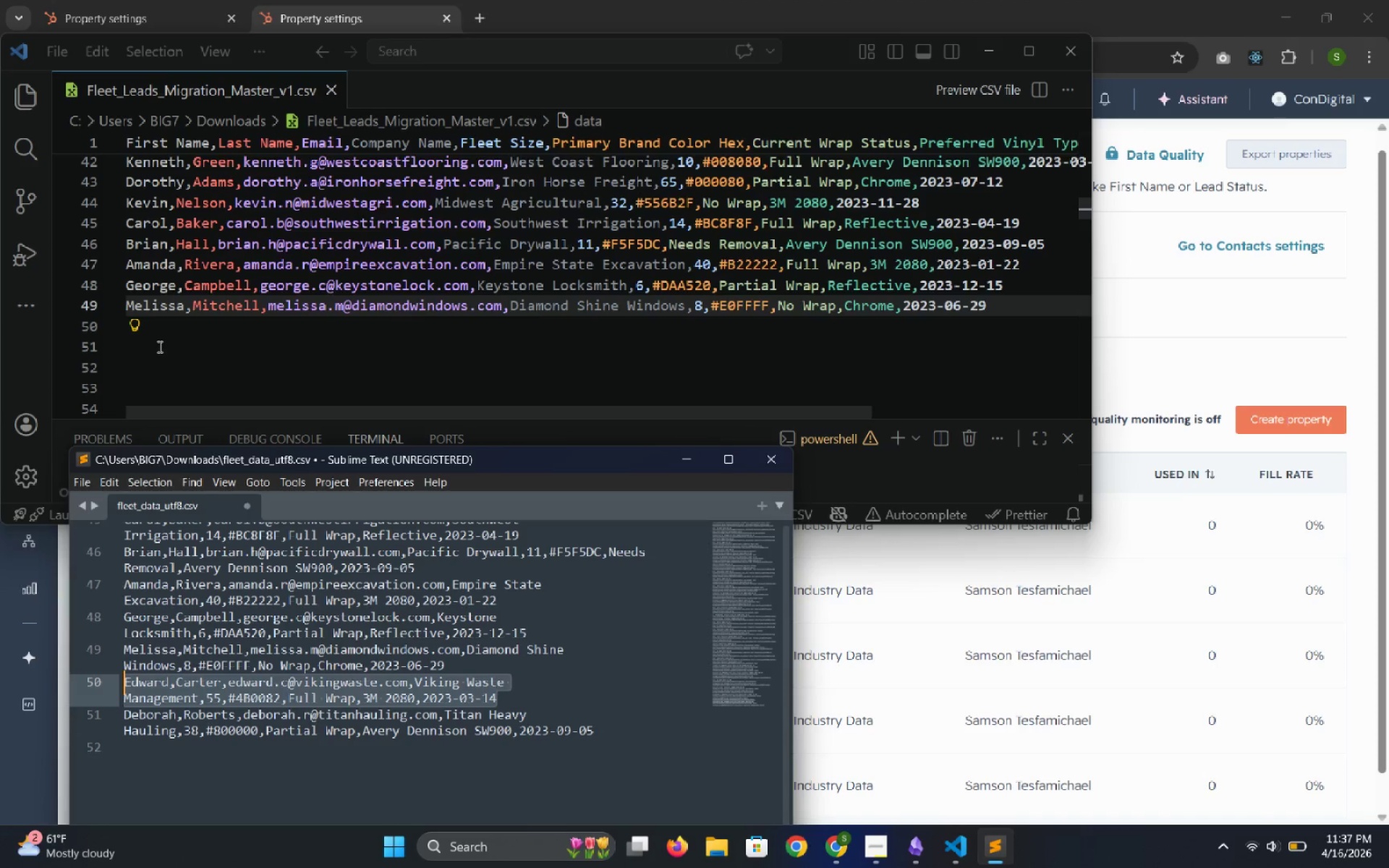 
left_click([158, 346])
 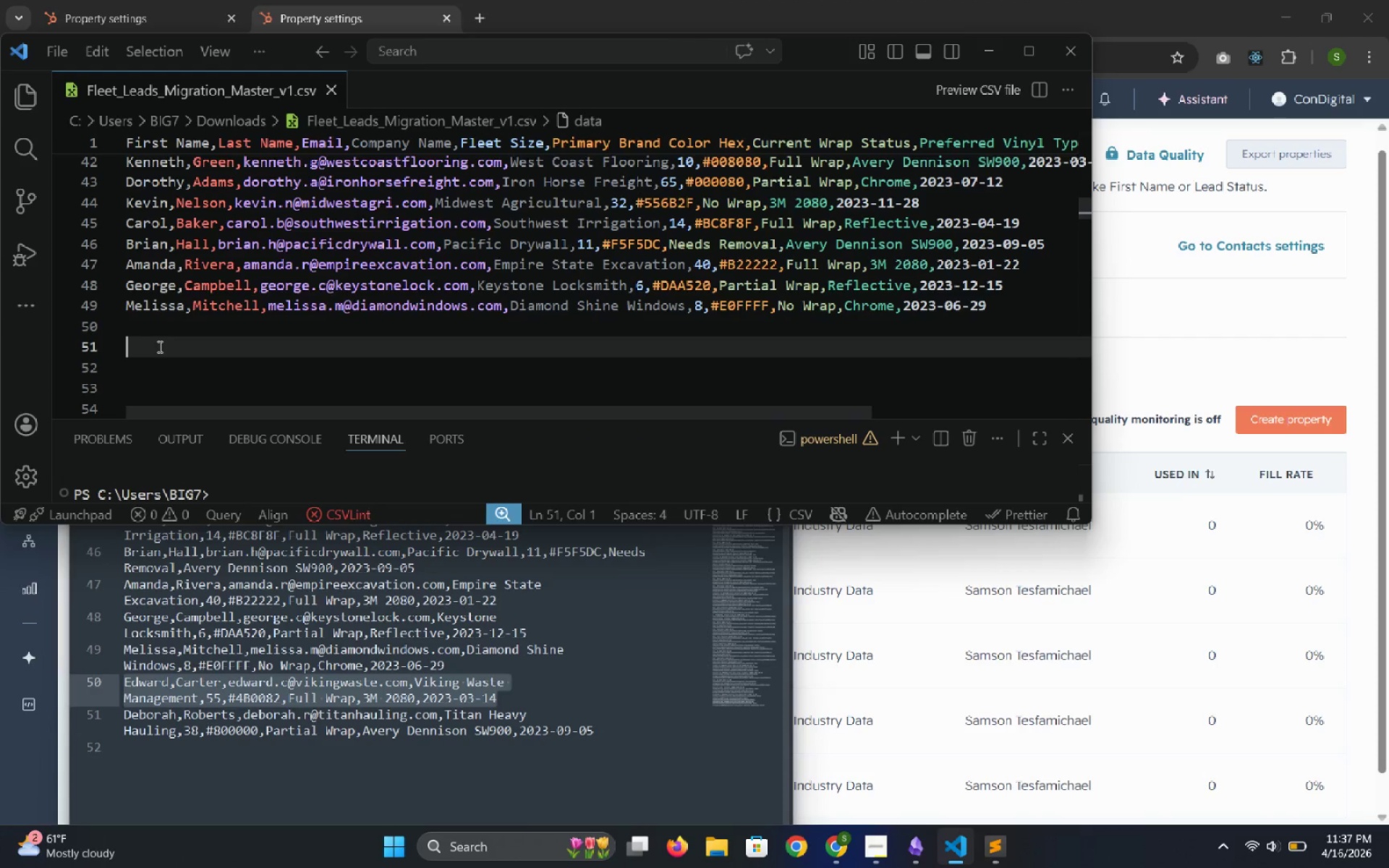 
key(Control+ArrowUp)
 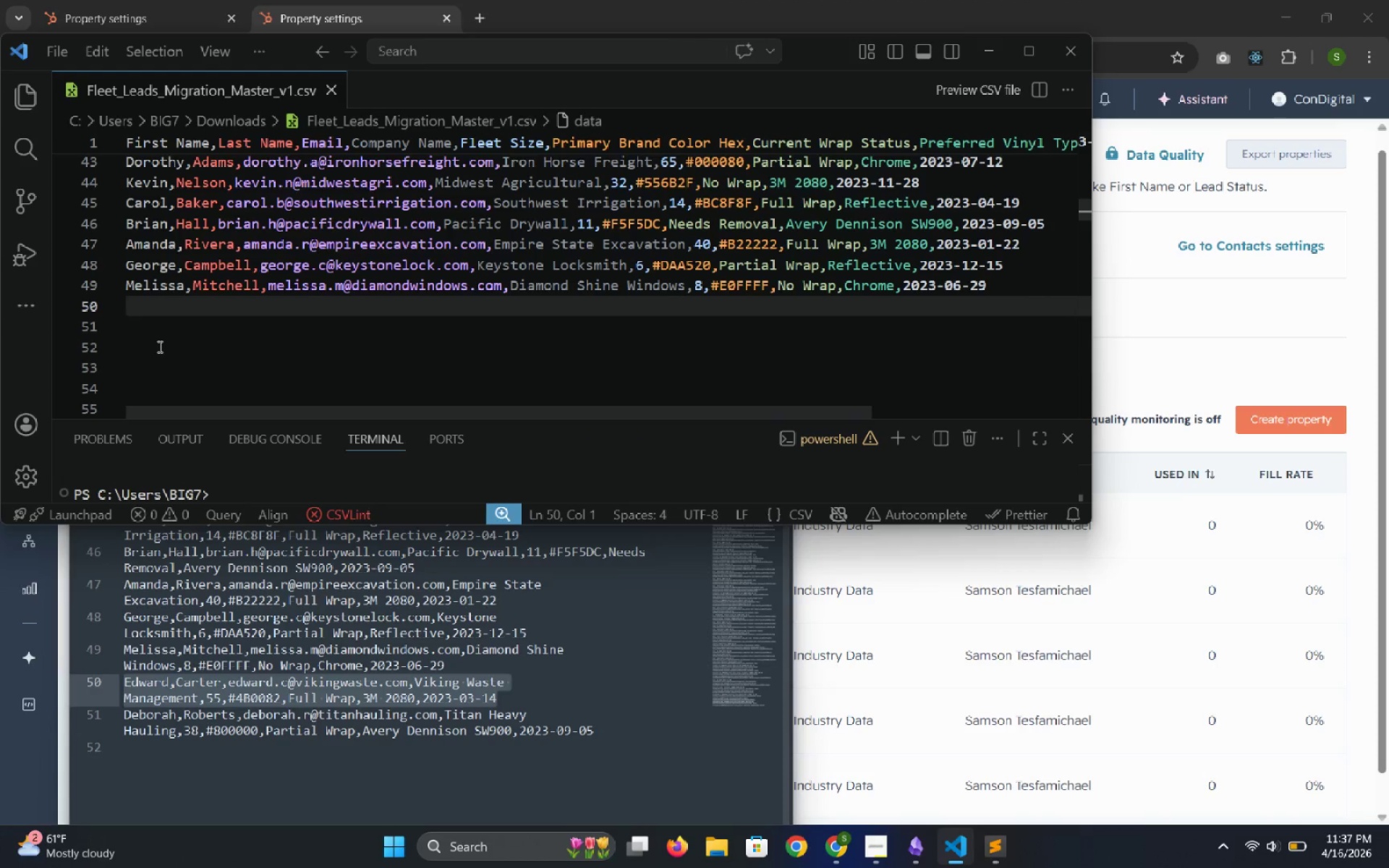 
key(Control+V)
 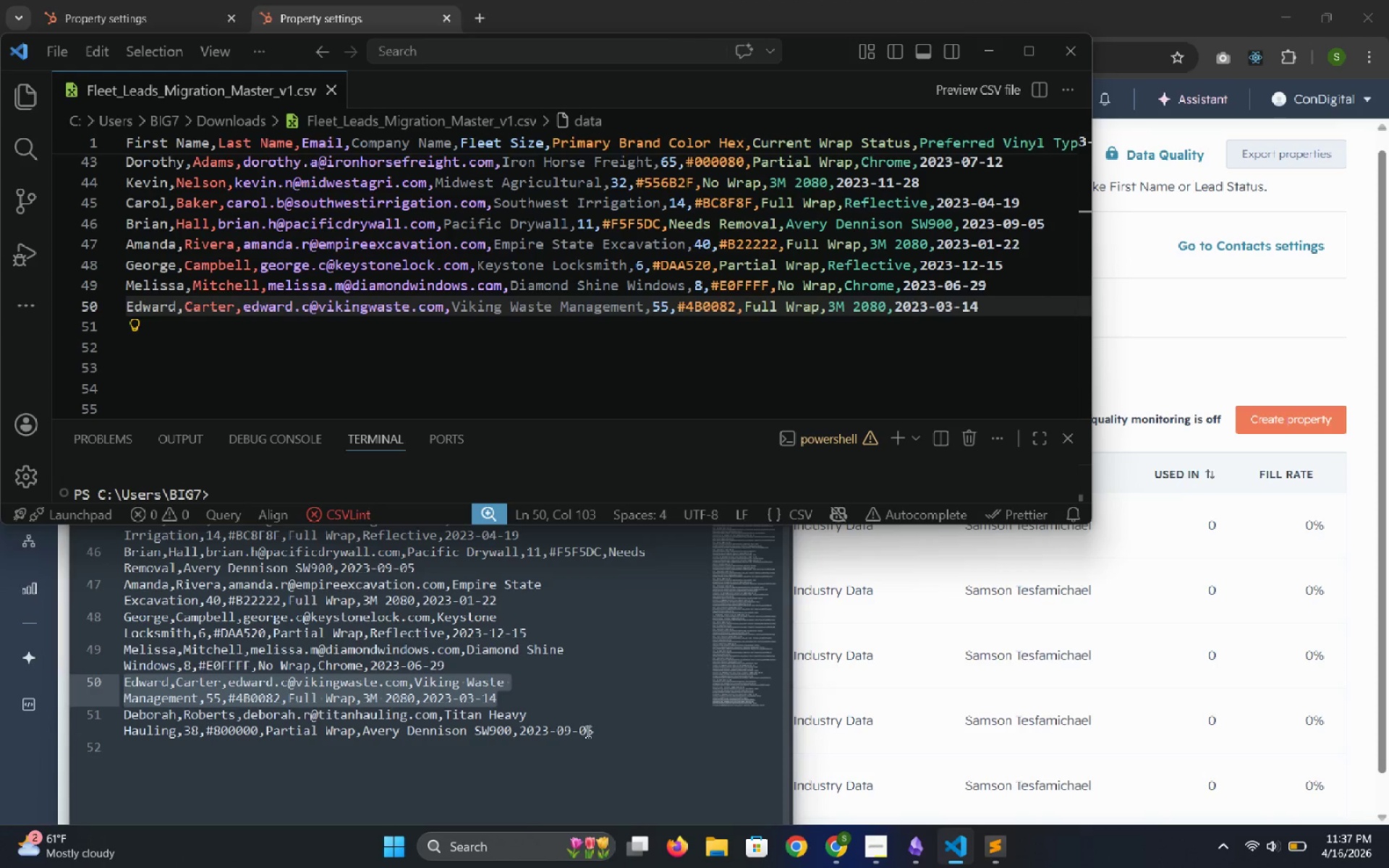 
left_click_drag(start_coordinate=[598, 735], to_coordinate=[122, 707])
 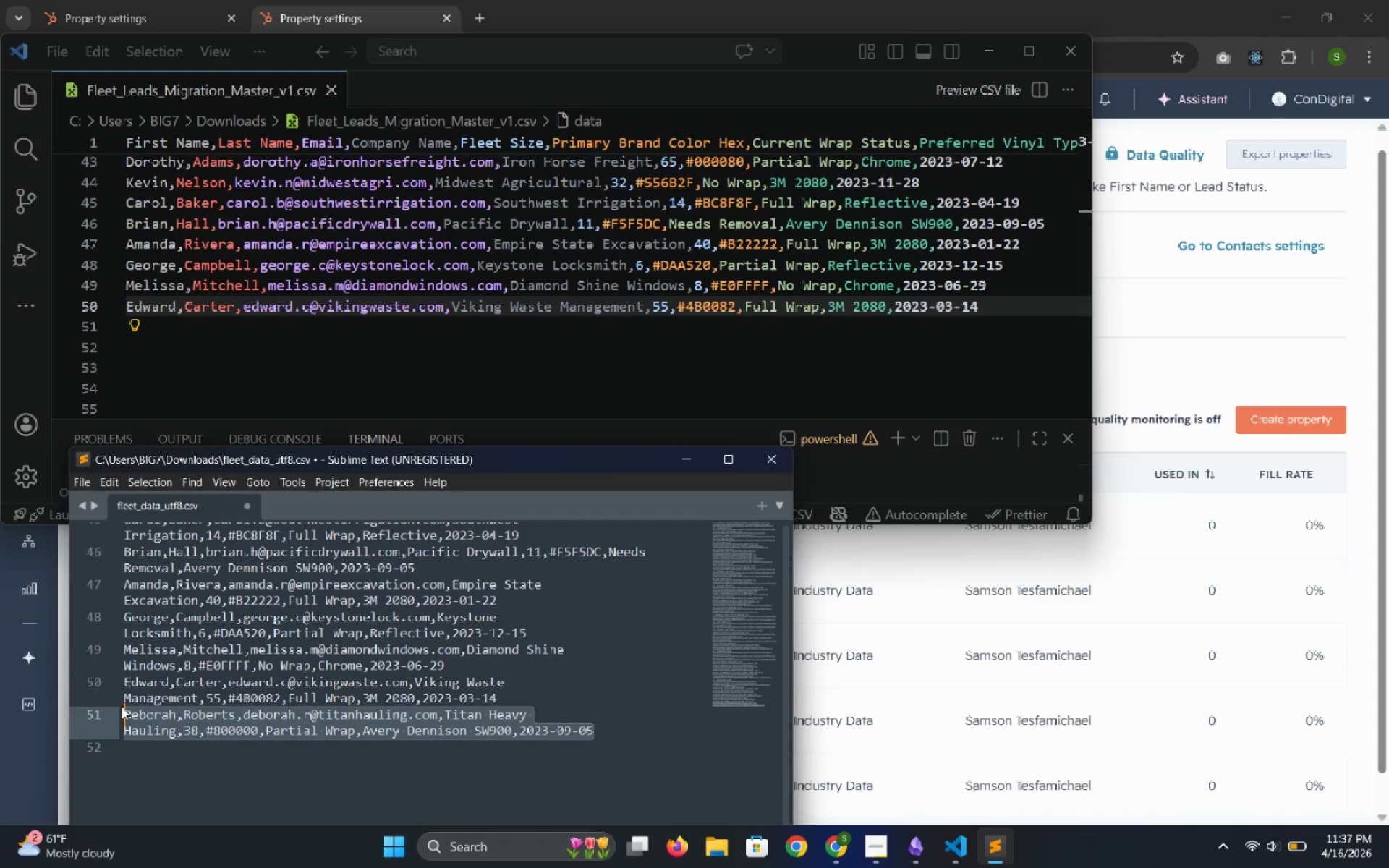 
key(Control+C)
 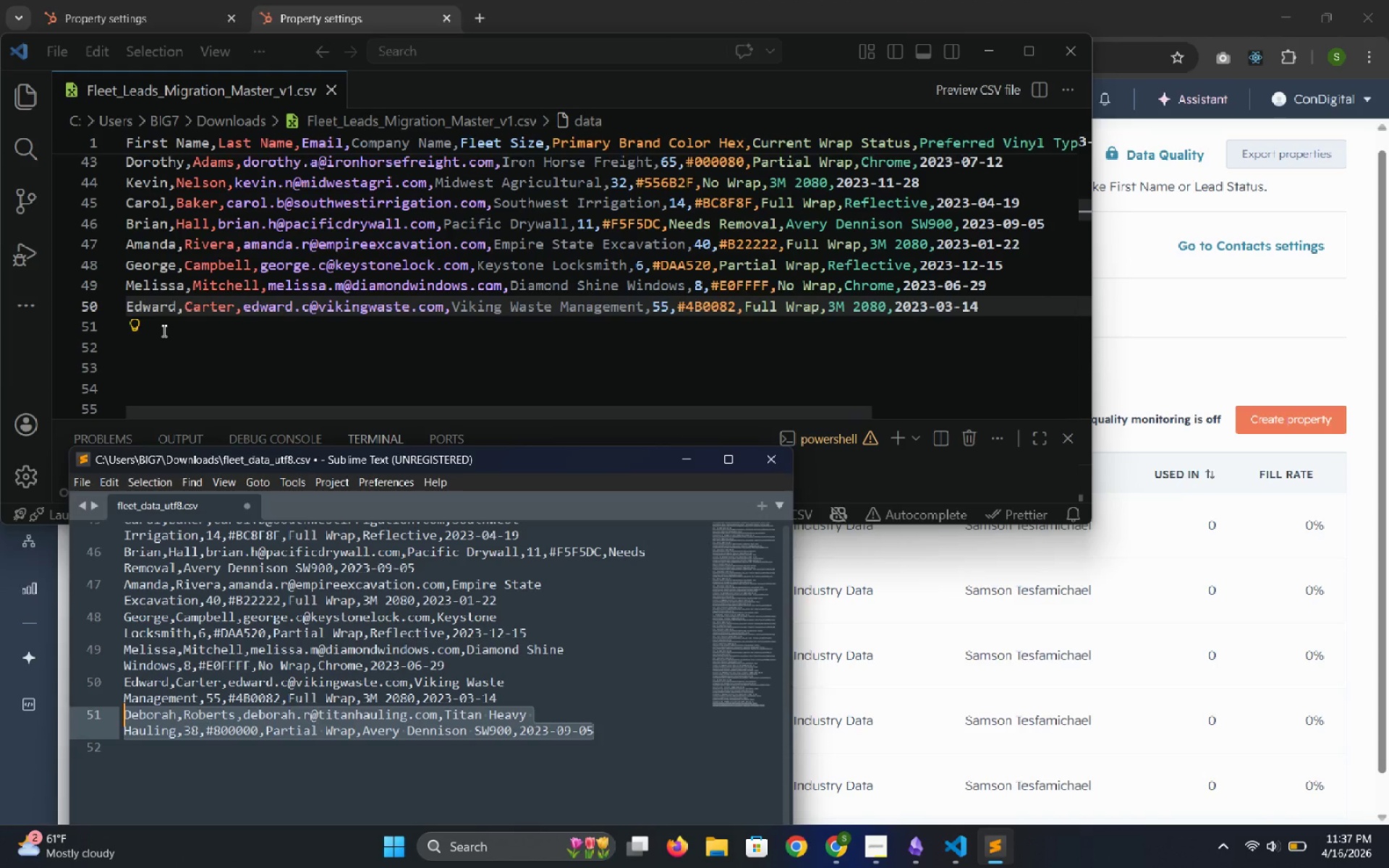 
left_click([163, 331])
 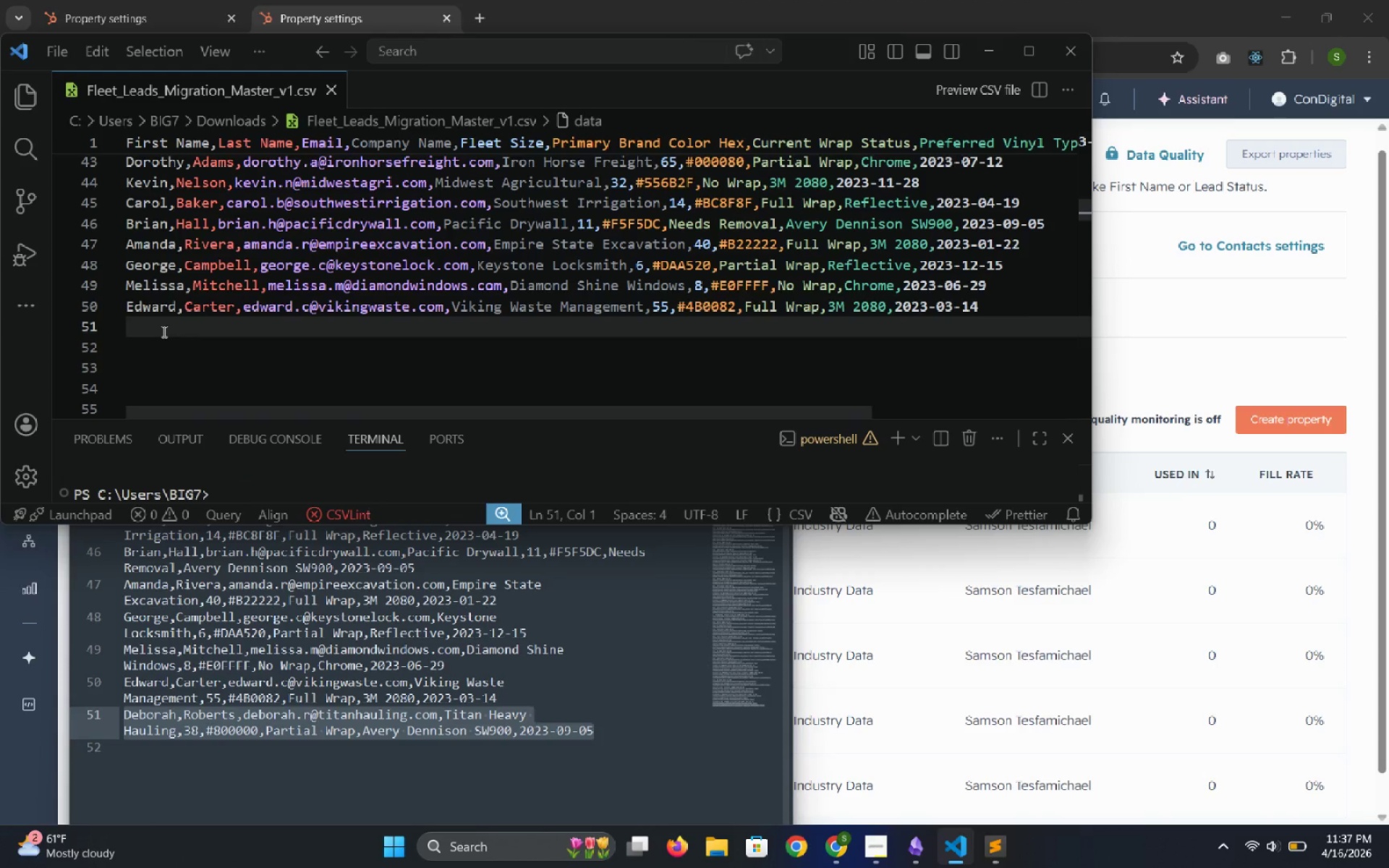 
key(Control+V)
 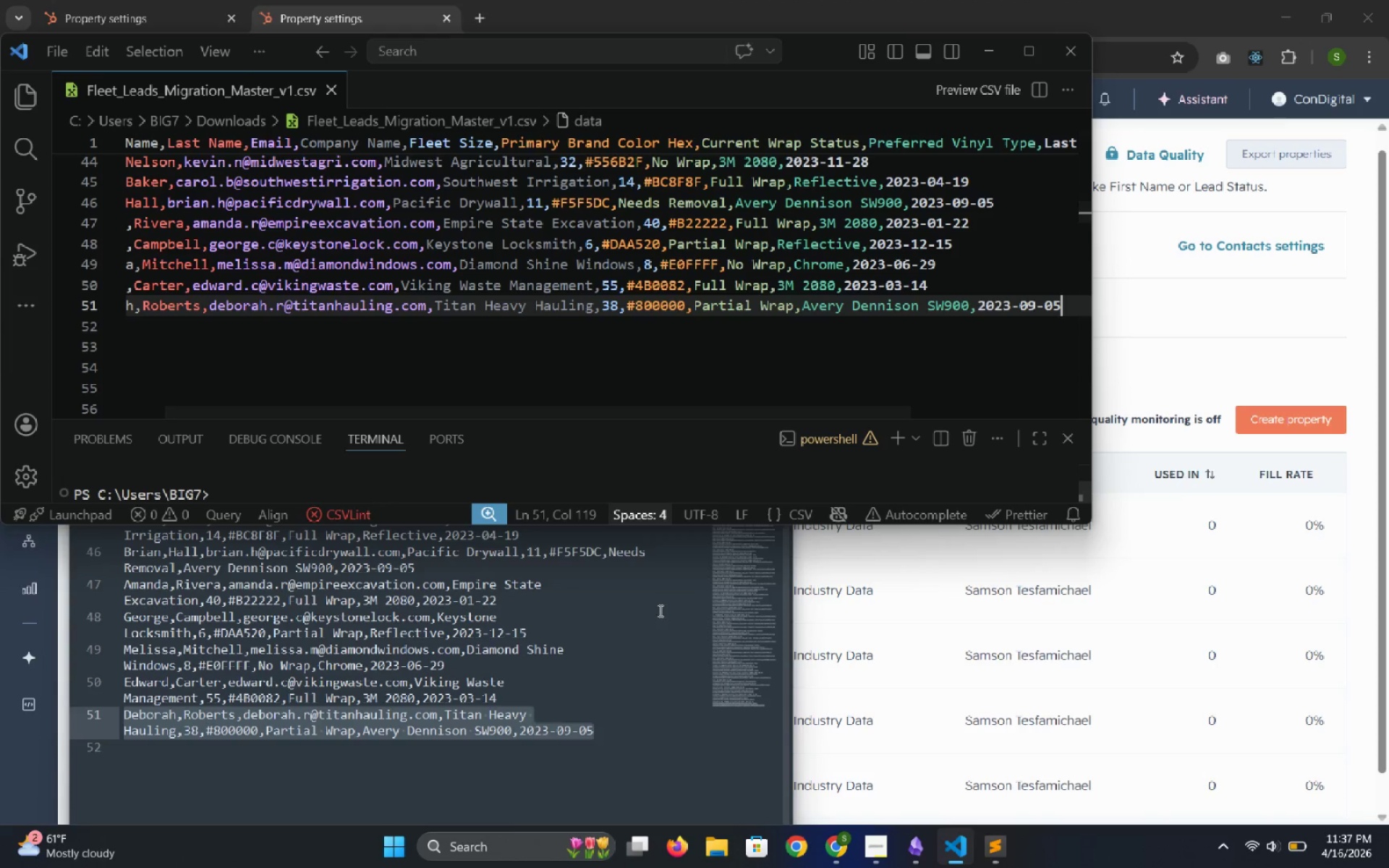 
left_click([659, 620])
 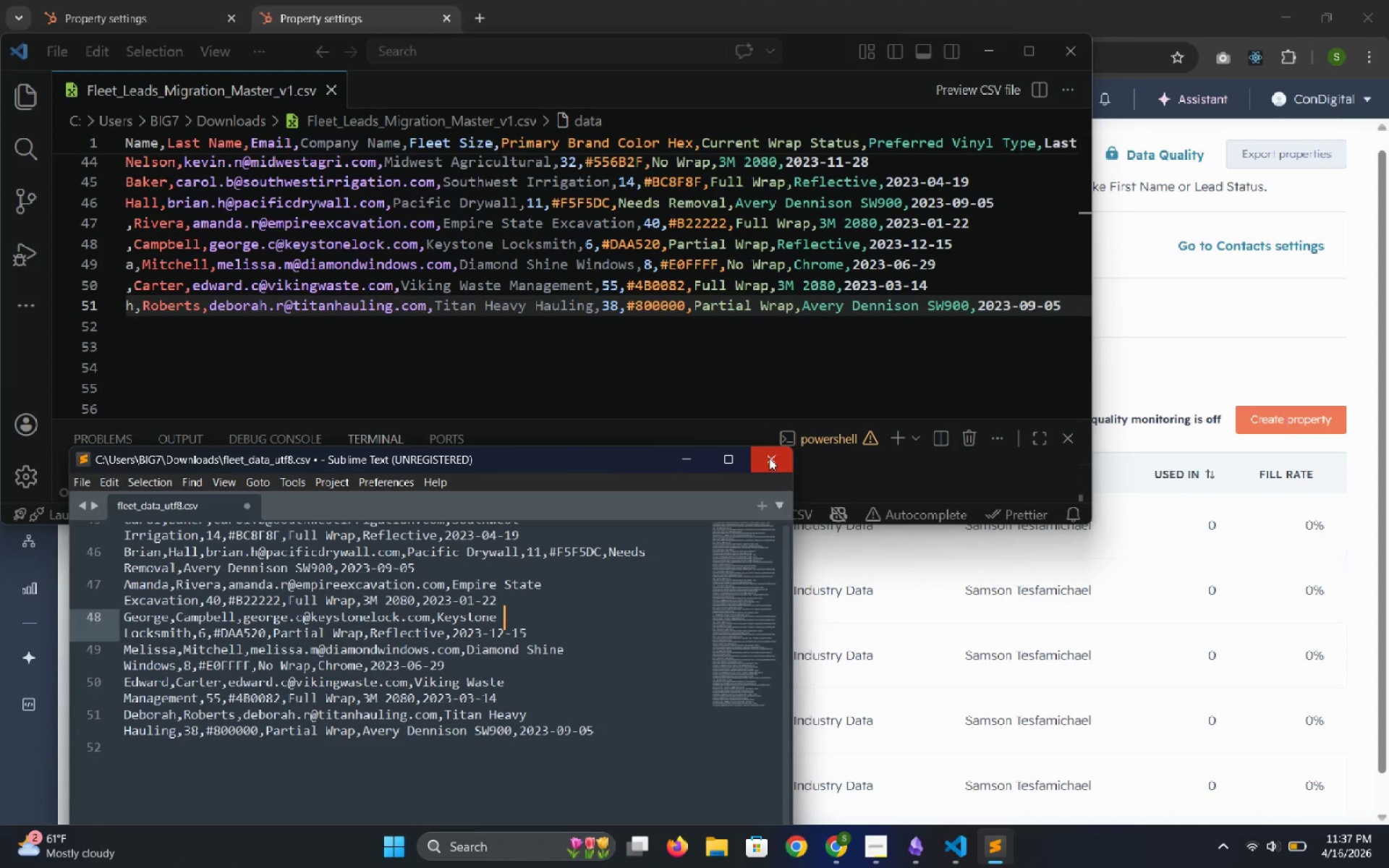 
left_click([769, 458])
 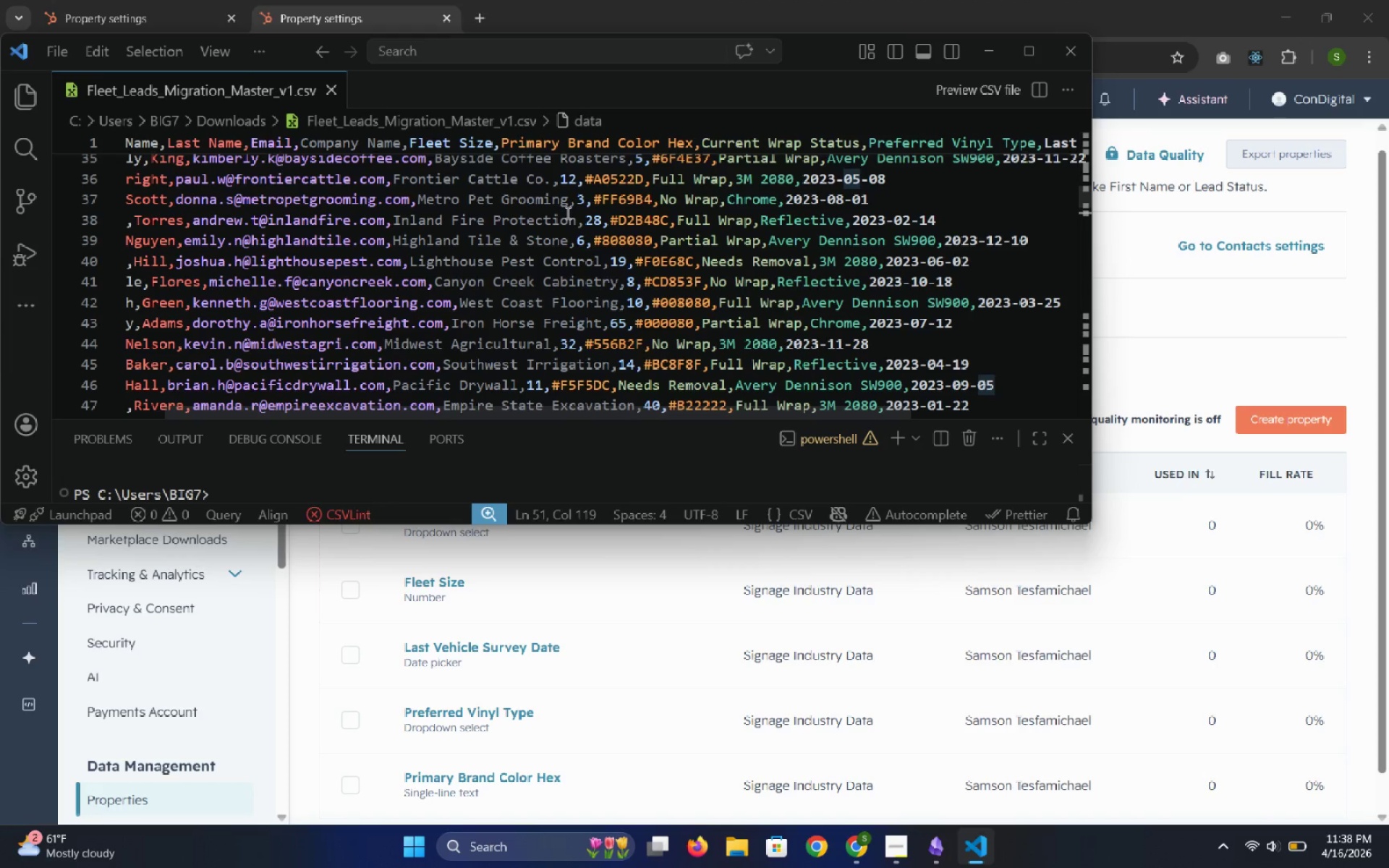 
wait(22.41)
 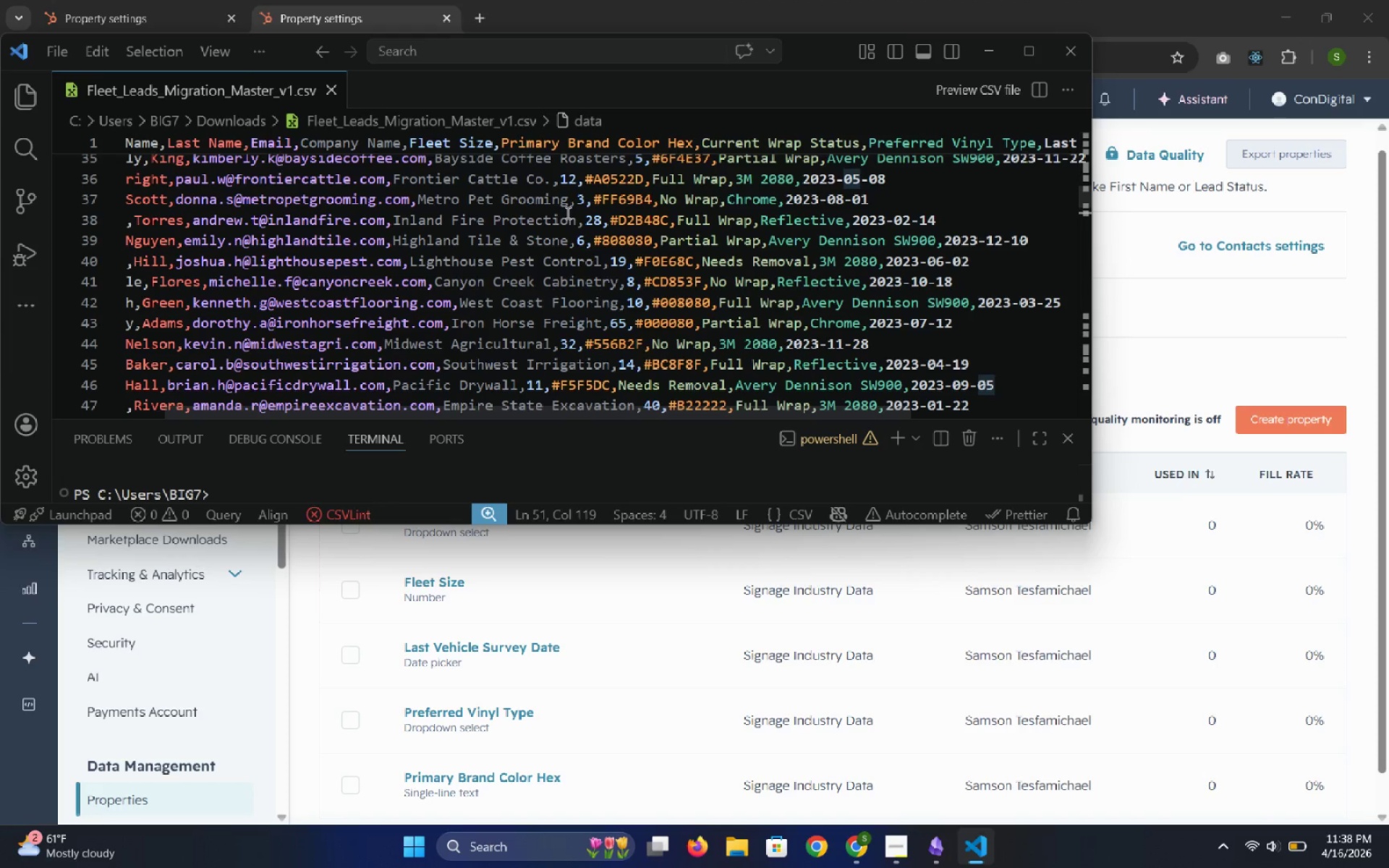 
left_click_drag(start_coordinate=[639, 522], to_coordinate=[653, 739])
 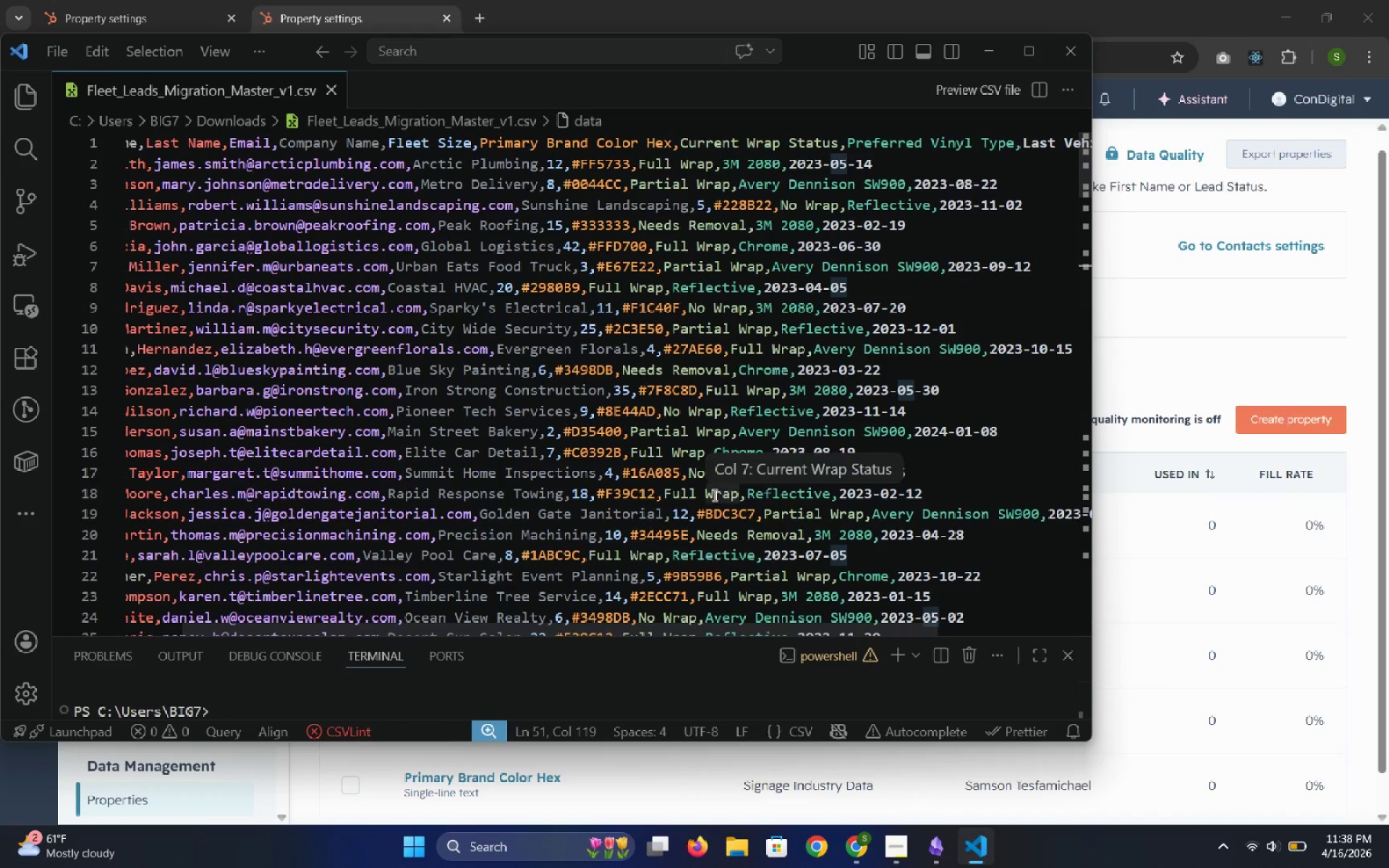 
wait(14.13)
 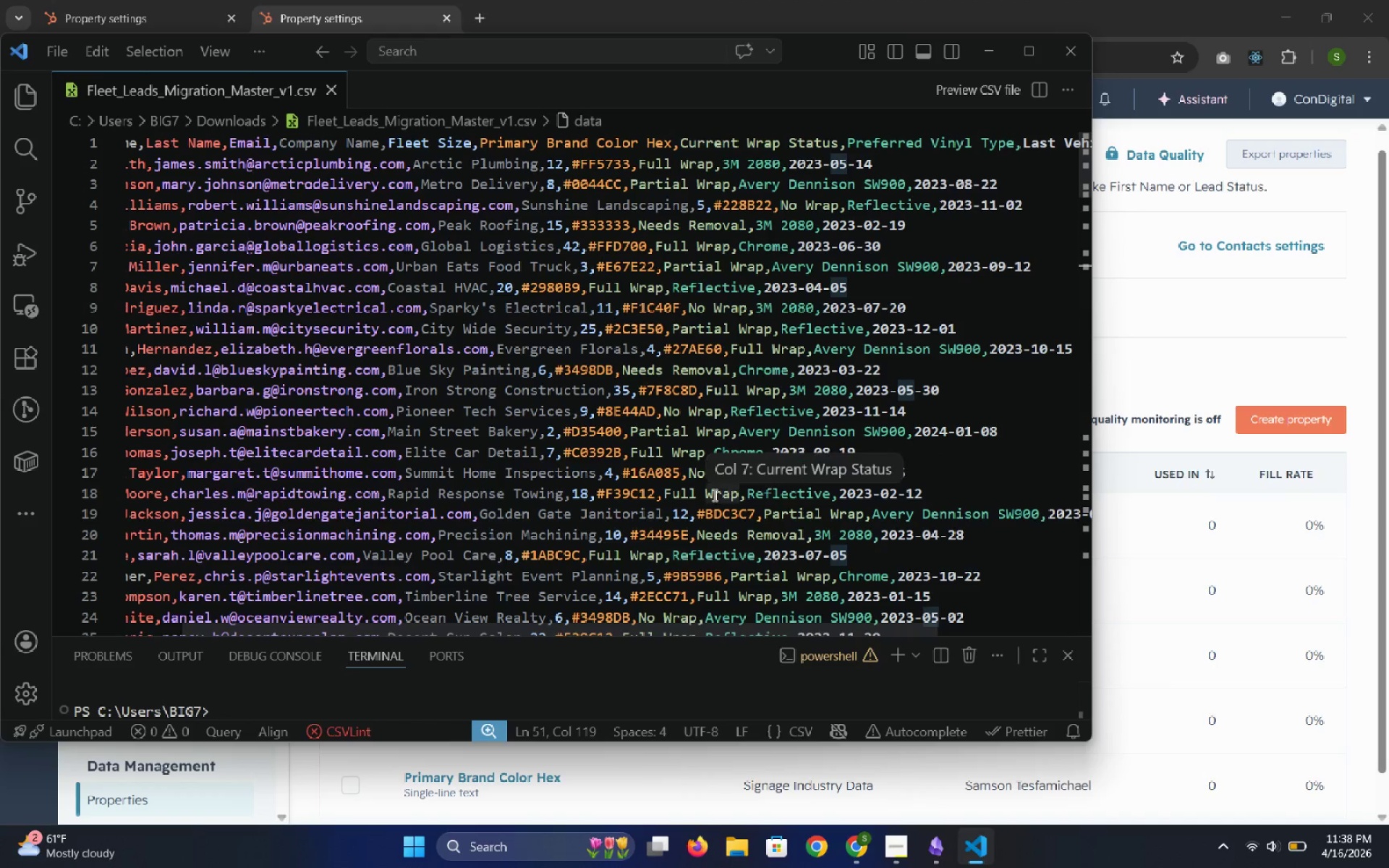 
mouse_move([910, 852])
 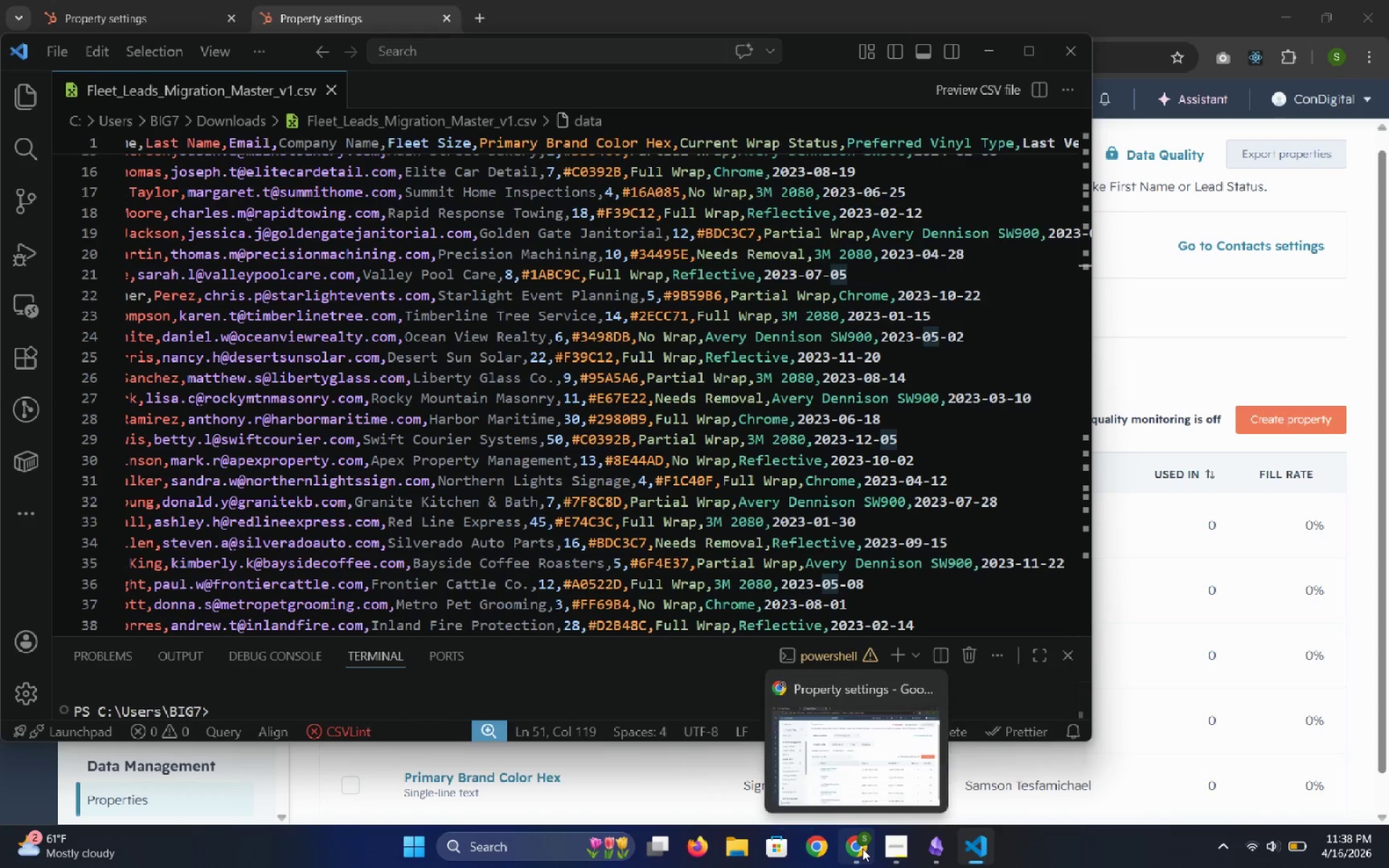 
left_click([862, 848])
 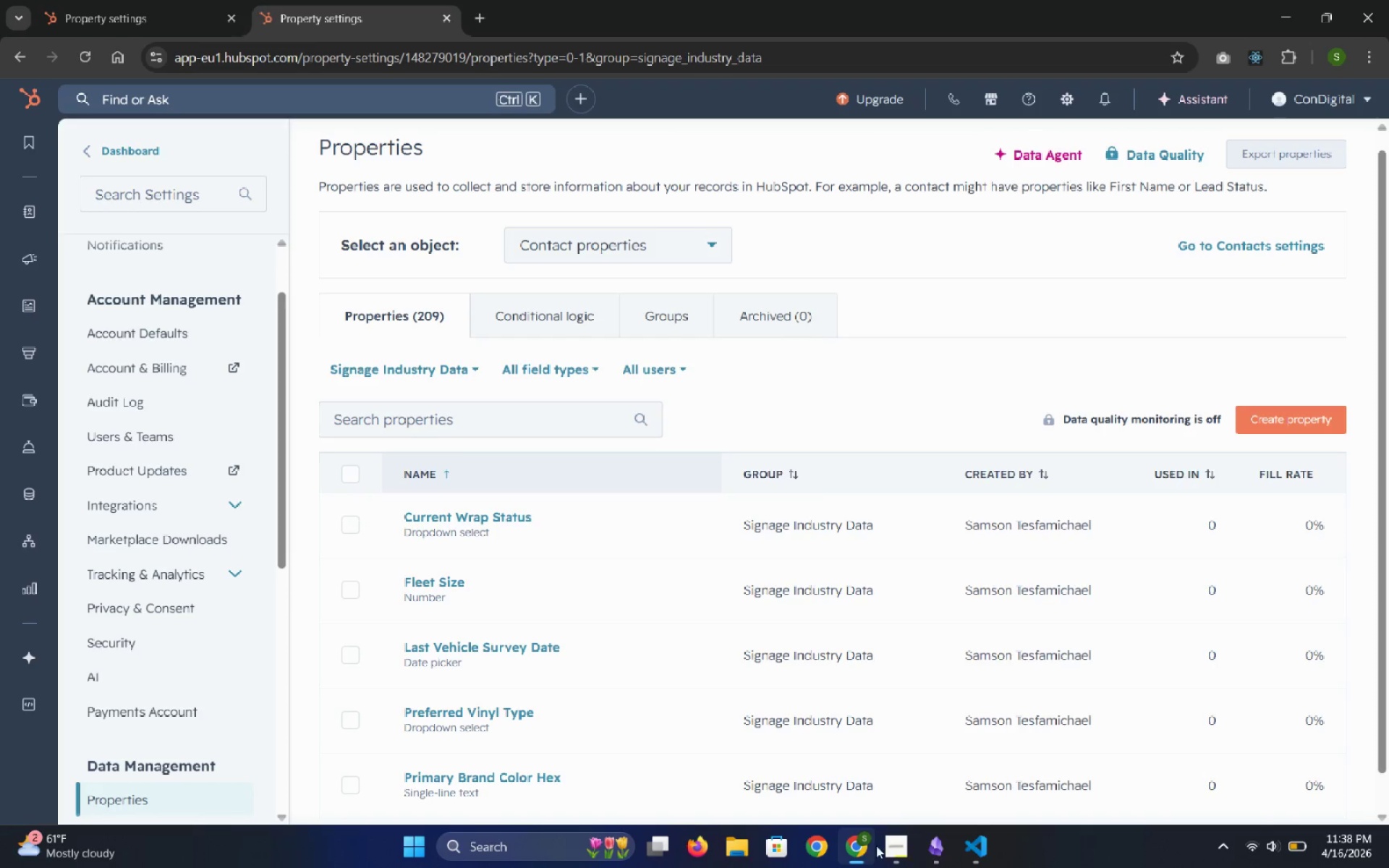 
mouse_move([942, 852])
 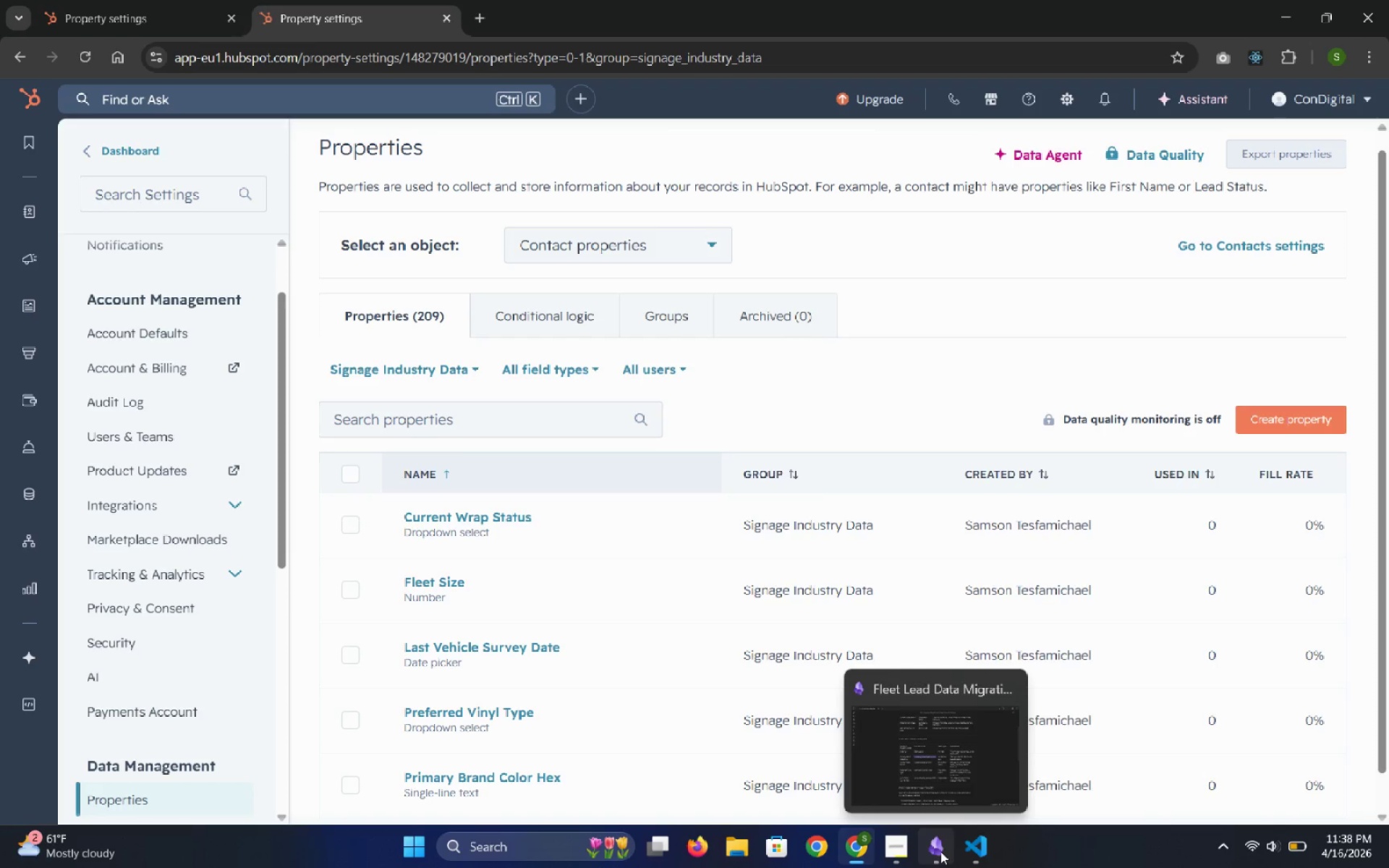 
left_click([940, 851])
 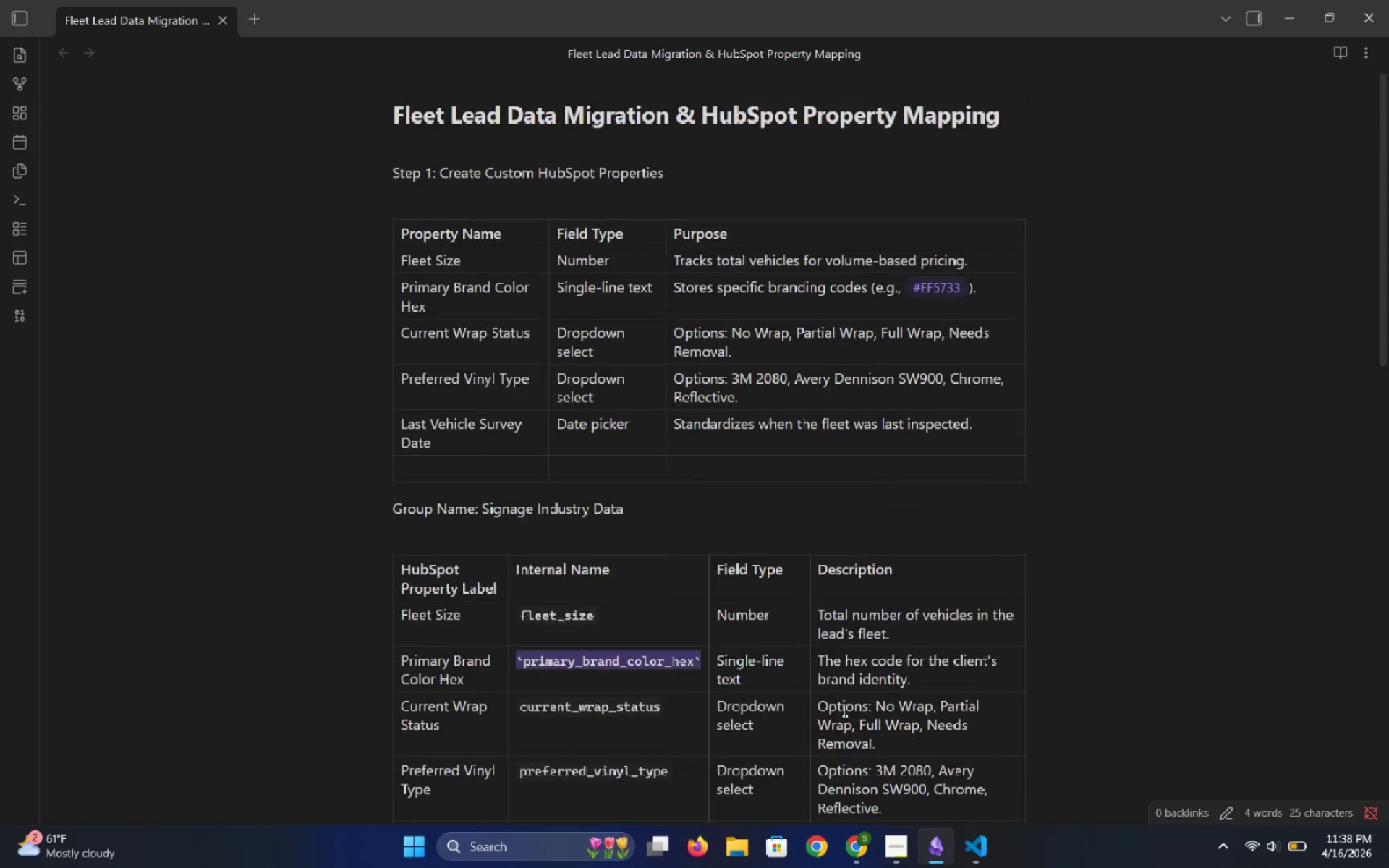 
wait(10.48)
 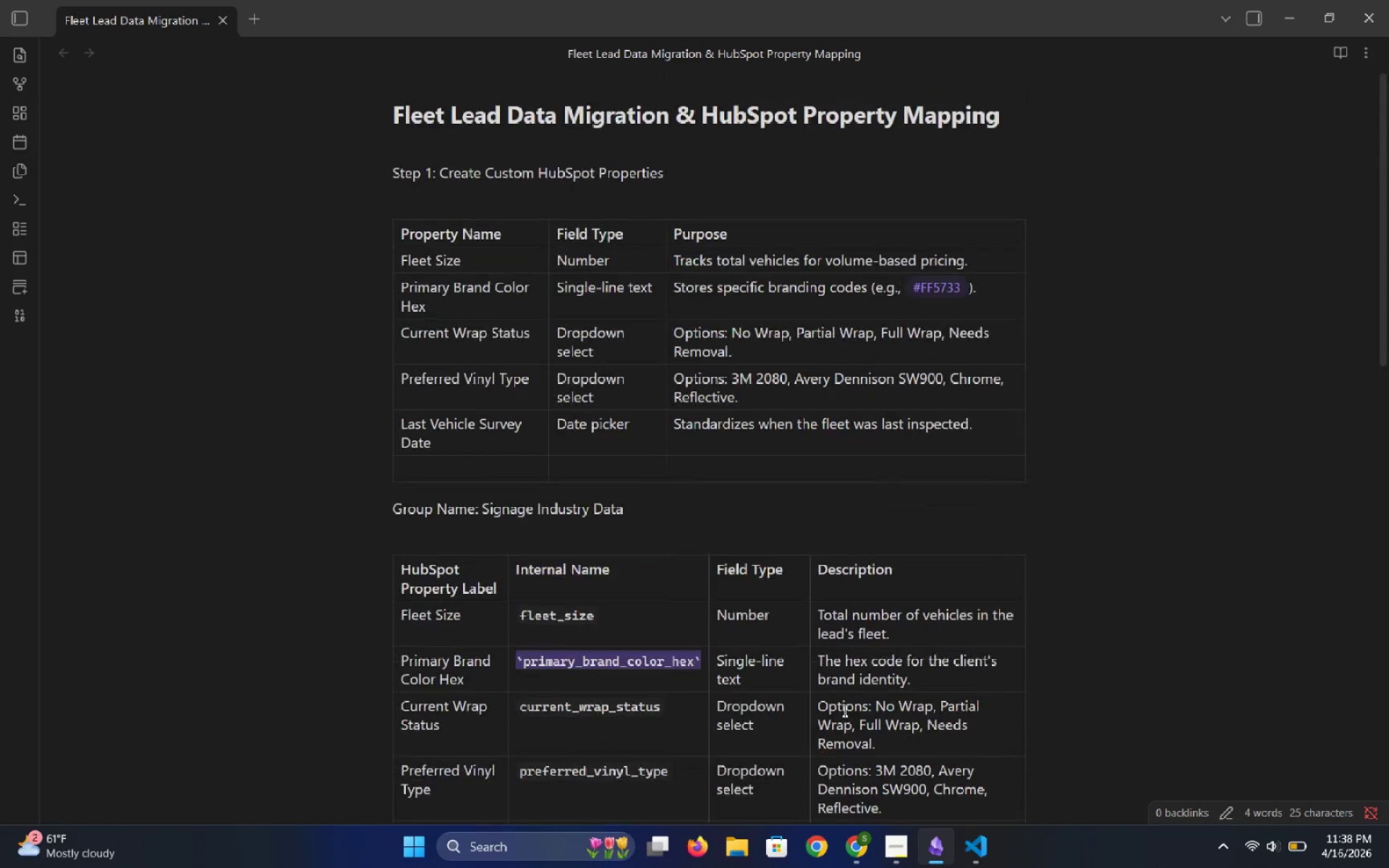 
left_click([975, 850])
 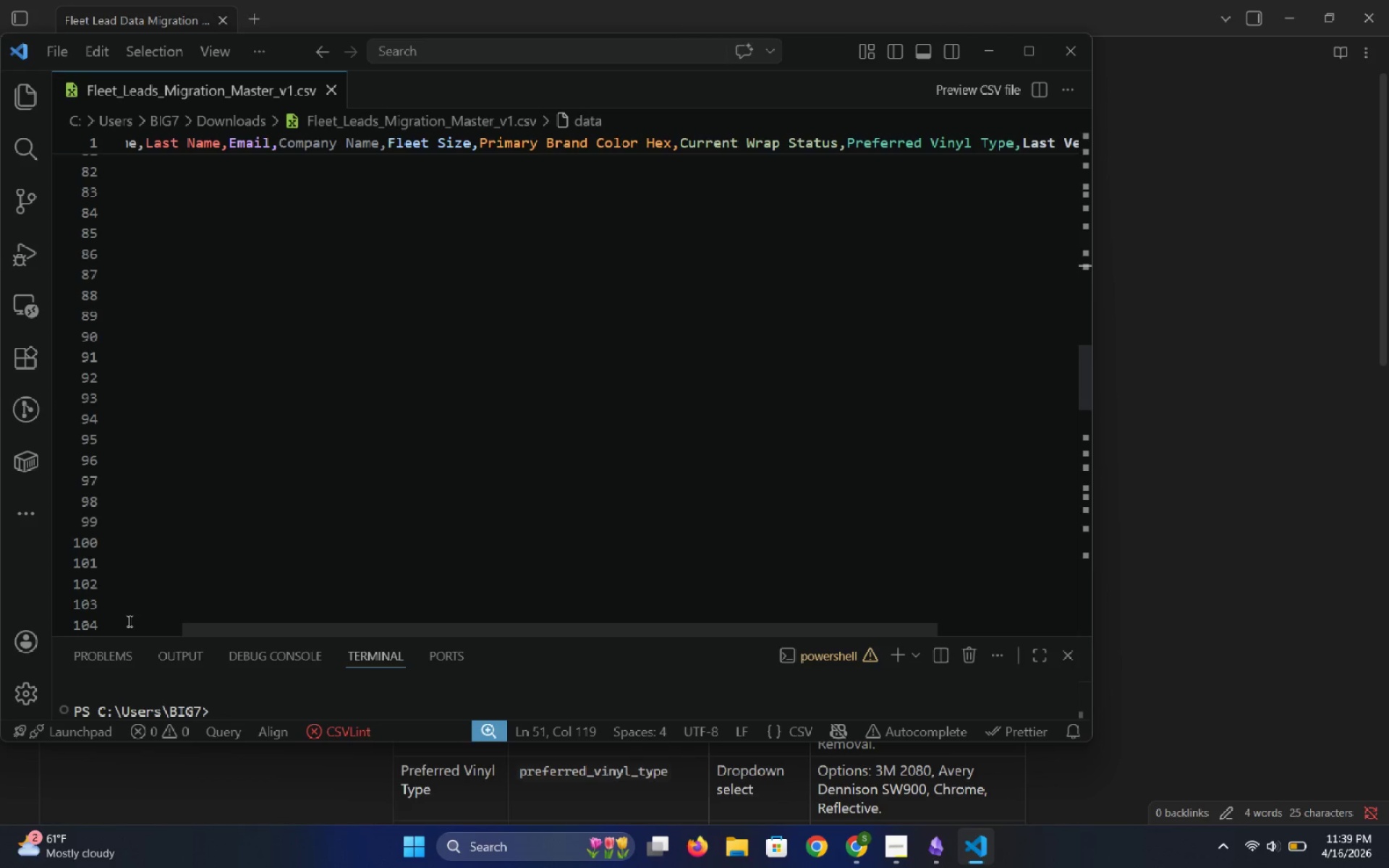 
wait(18.8)
 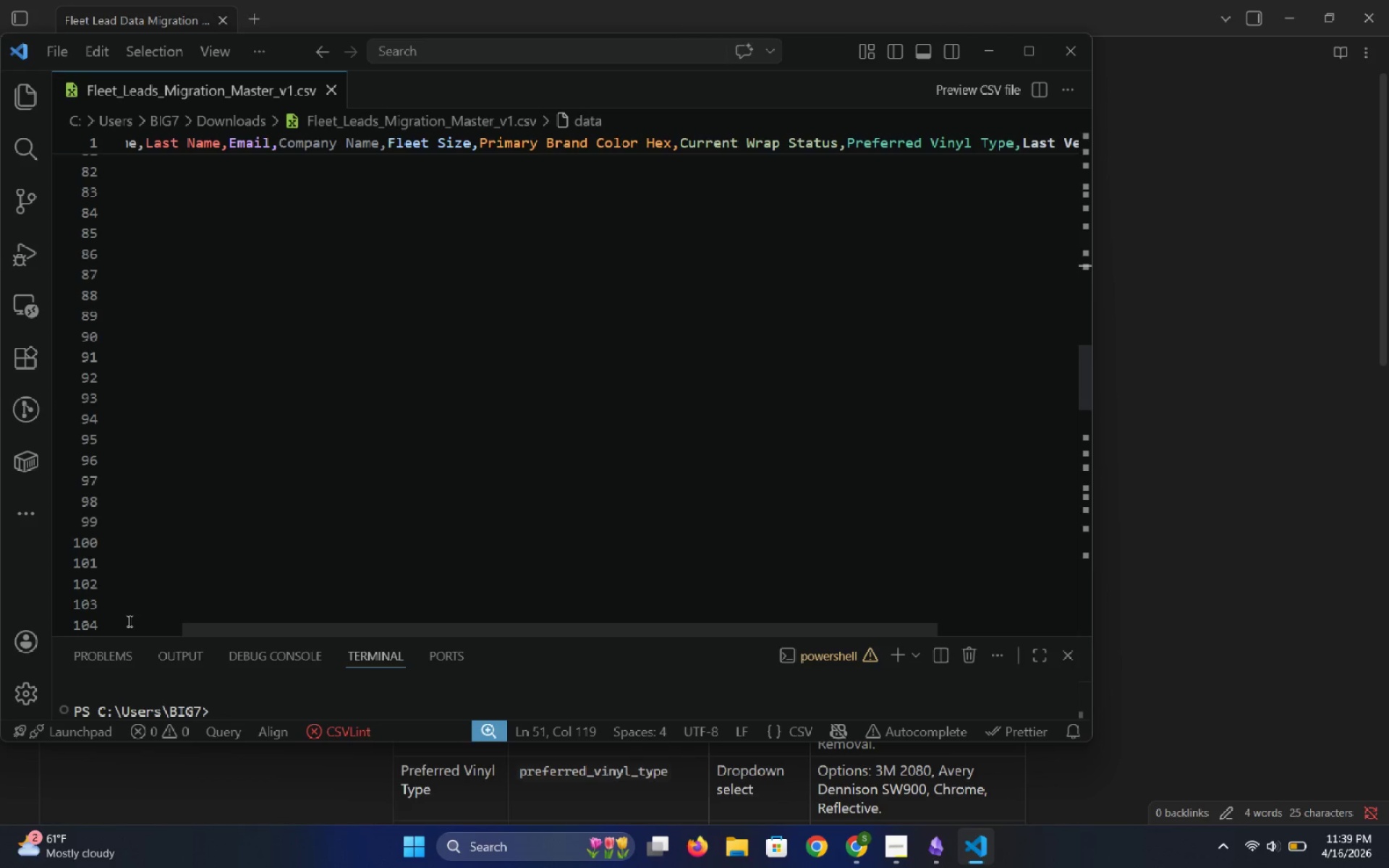 
left_click([110, 595])
 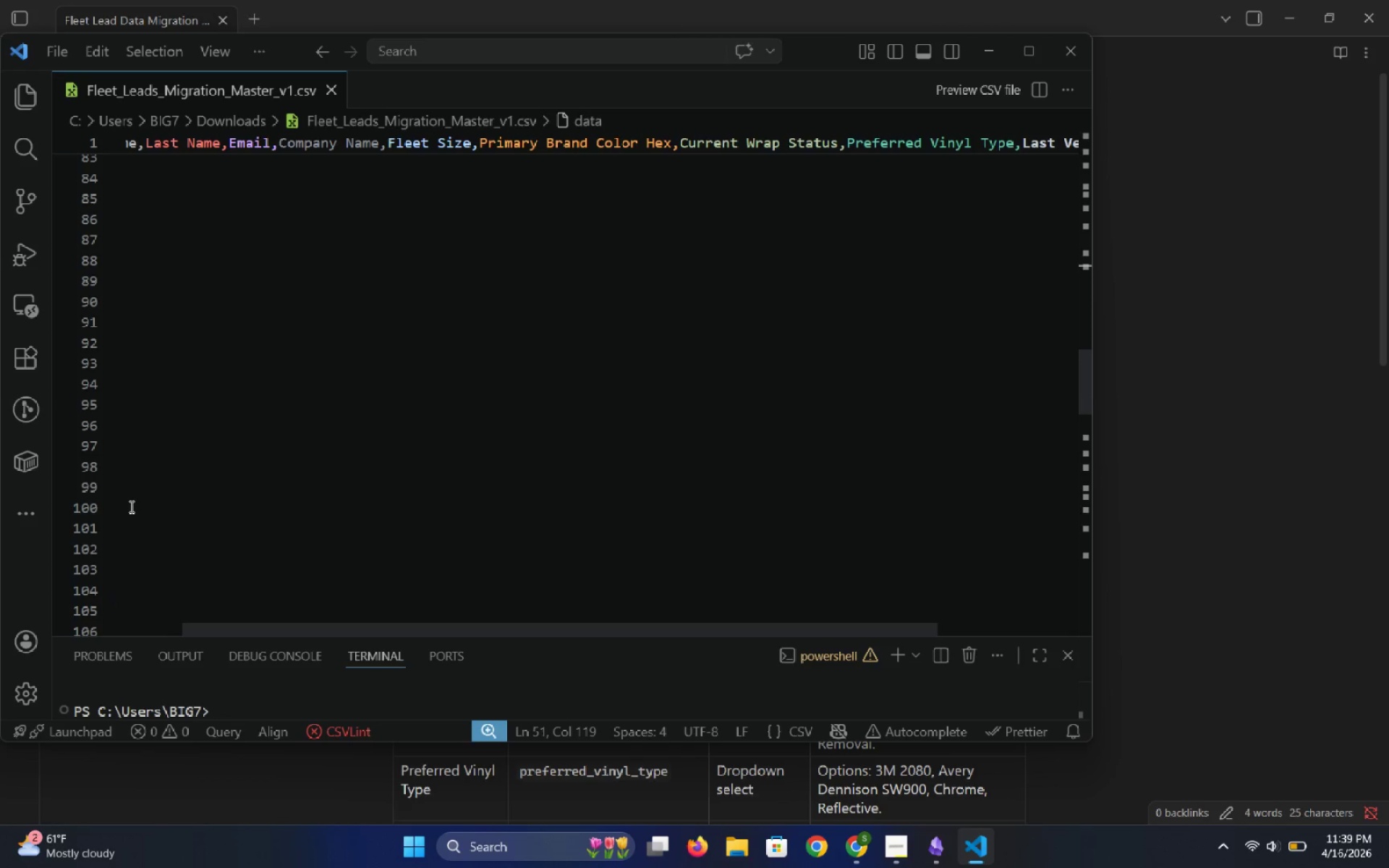 
left_click([129, 510])
 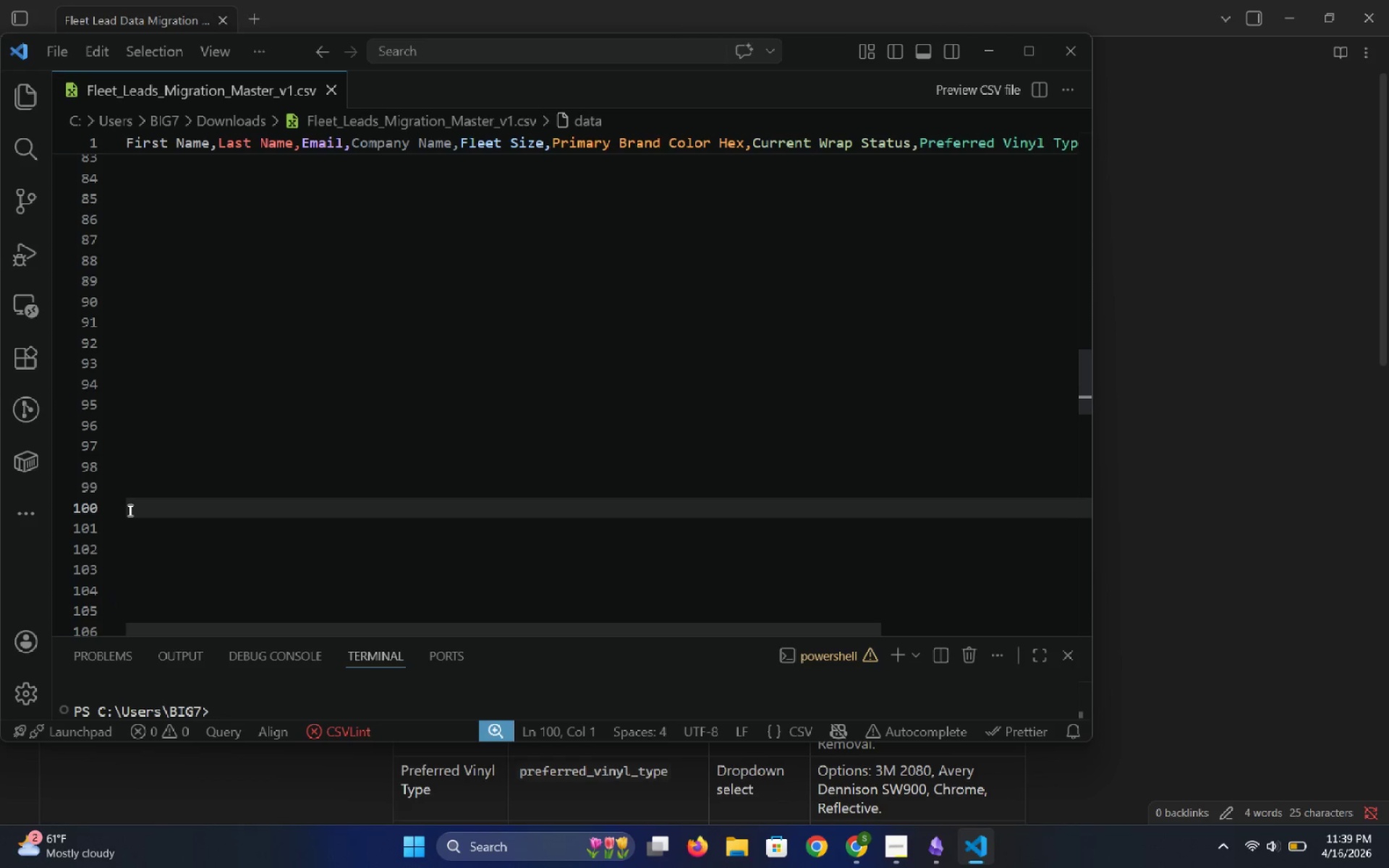 
left_click_drag(start_coordinate=[129, 510], to_coordinate=[69, 5])
 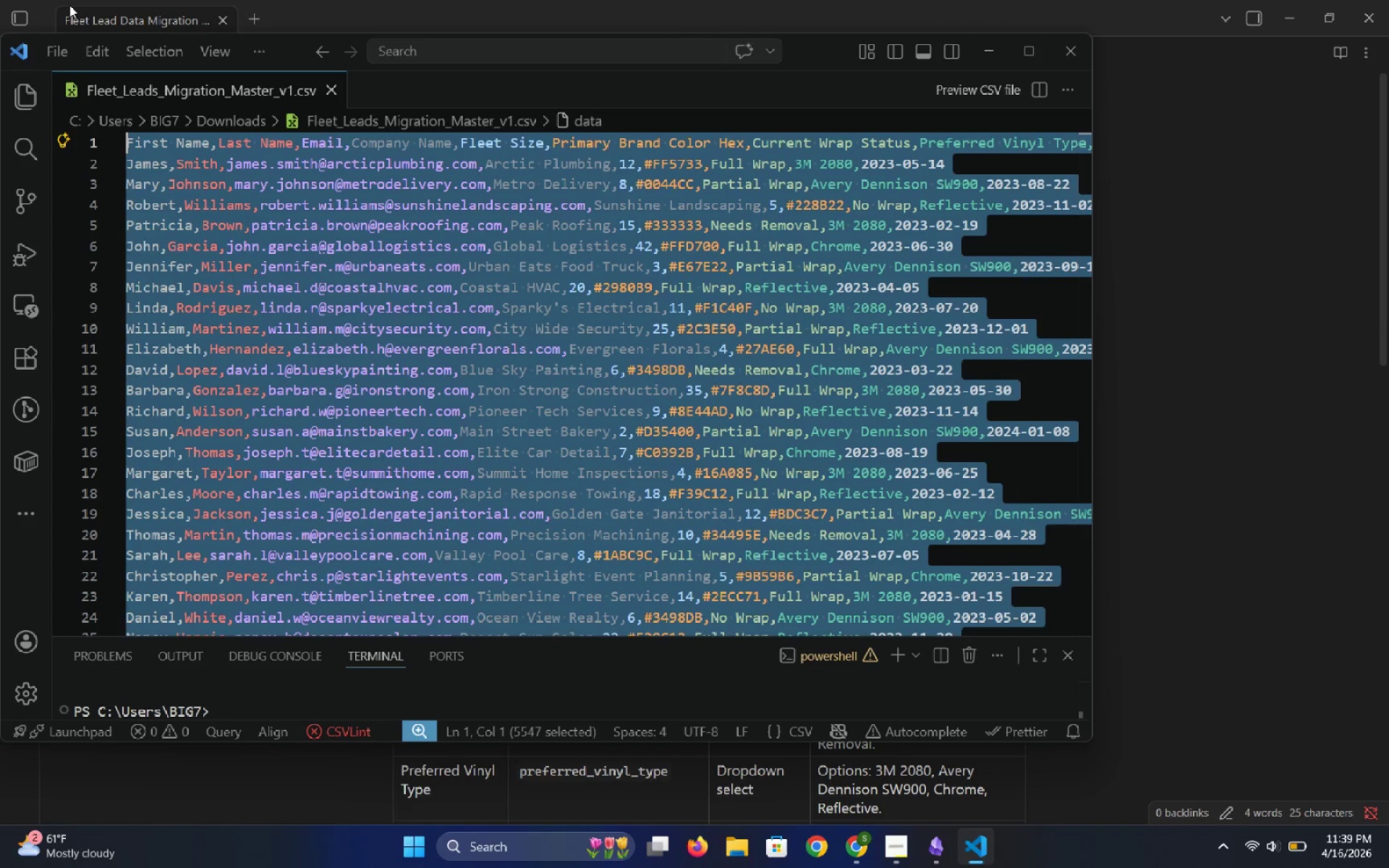 
key(Backspace)
 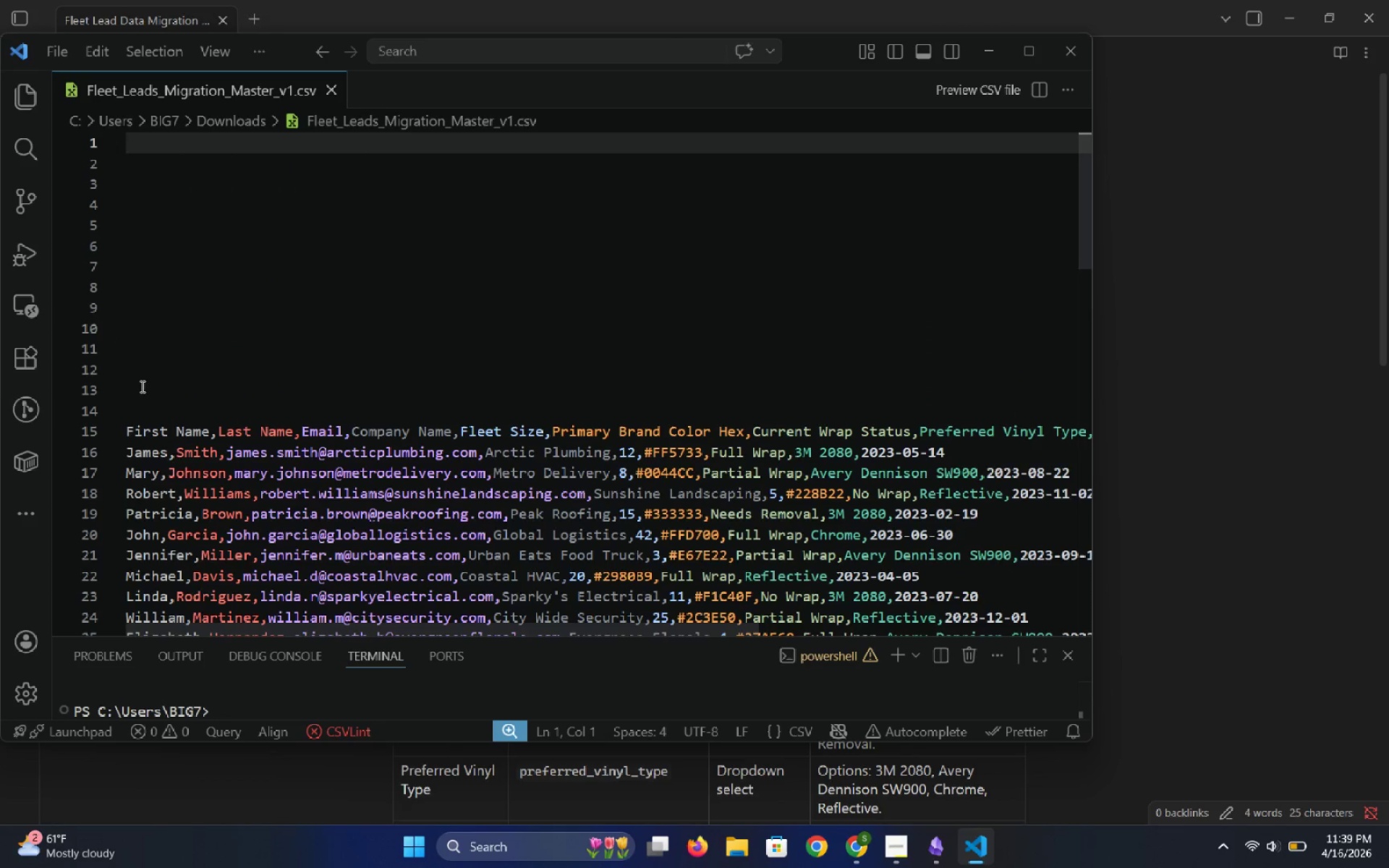 
left_click([137, 407])
 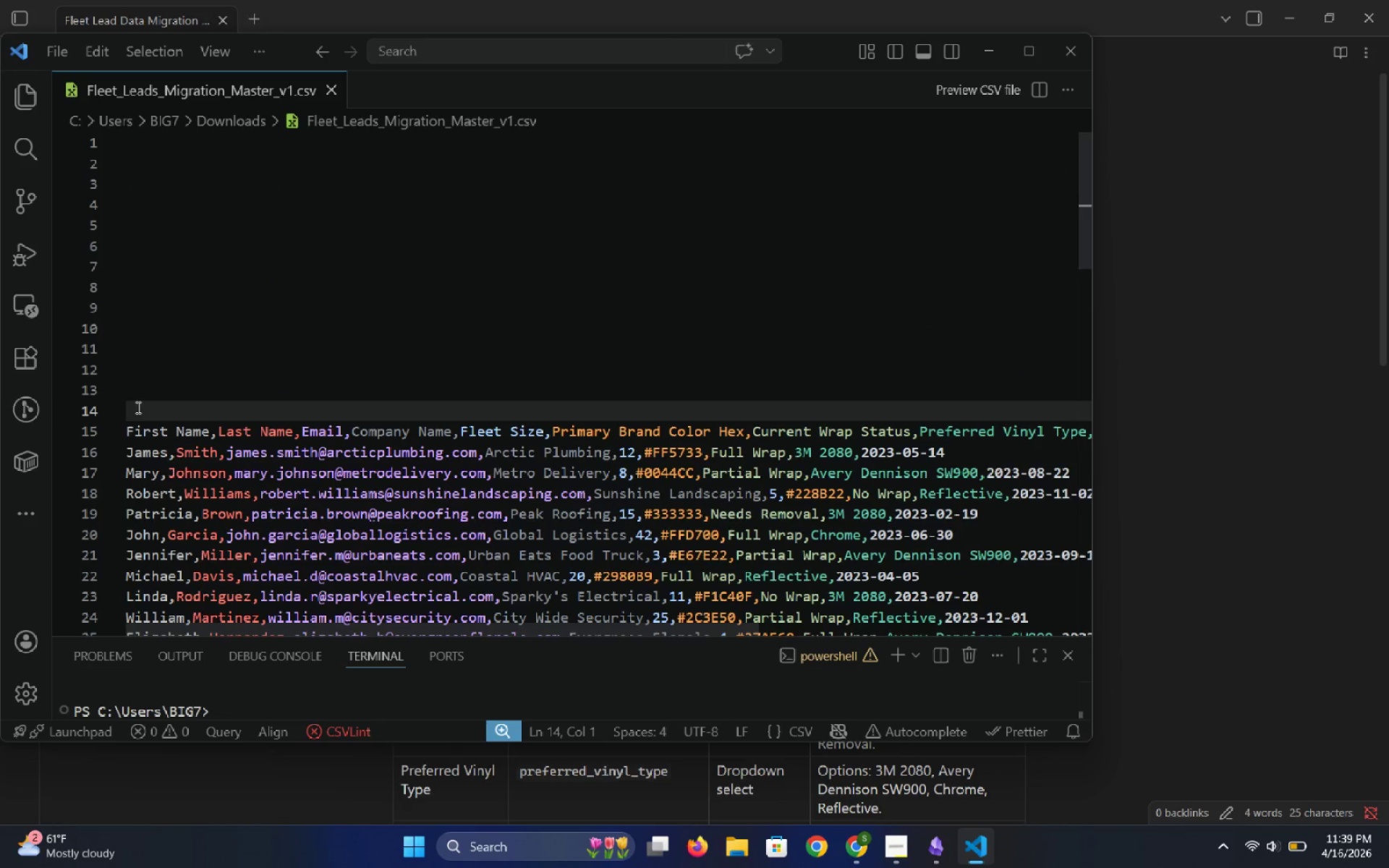 
left_click_drag(start_coordinate=[137, 407], to_coordinate=[102, 136])
 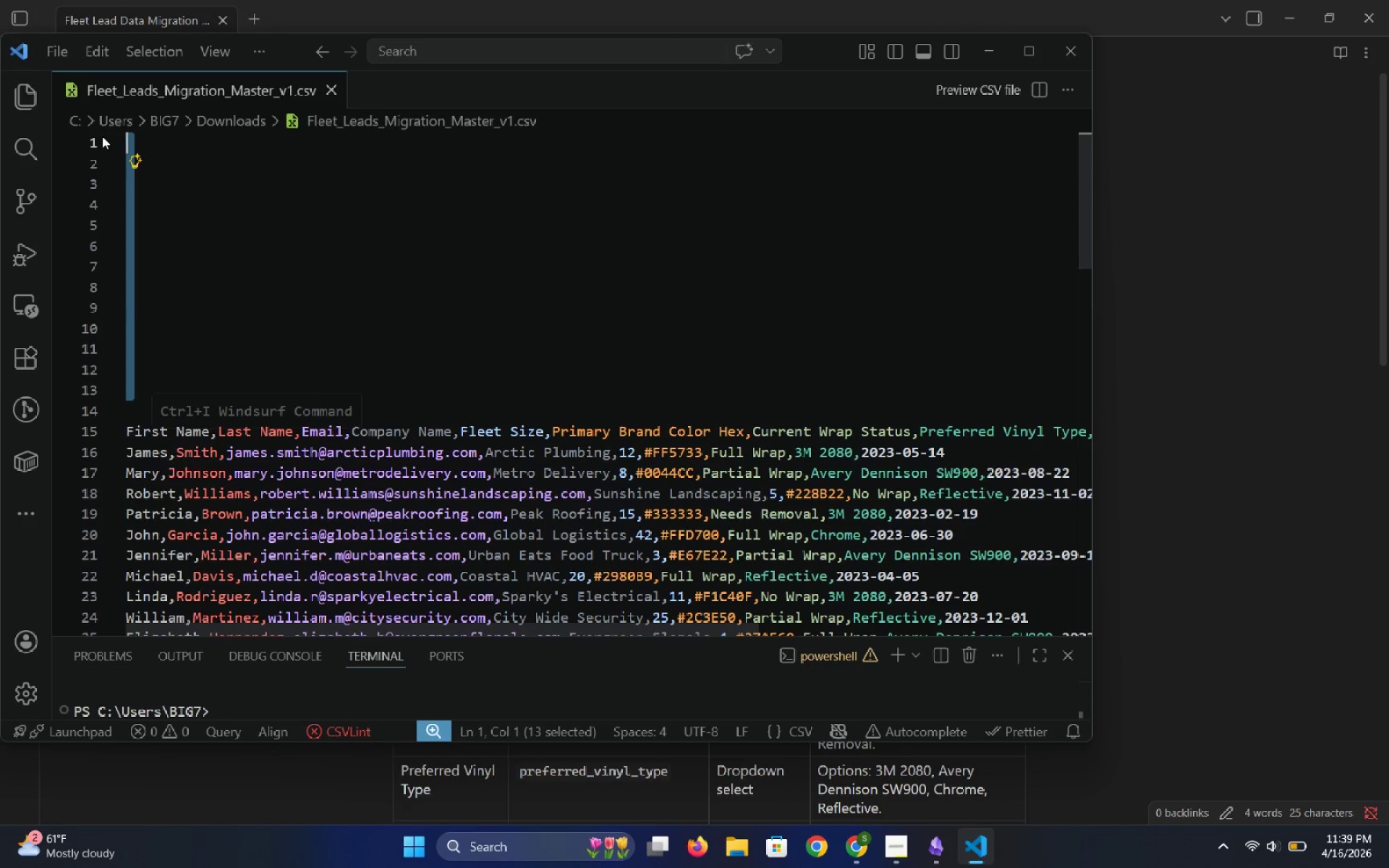 
key(Backspace)
 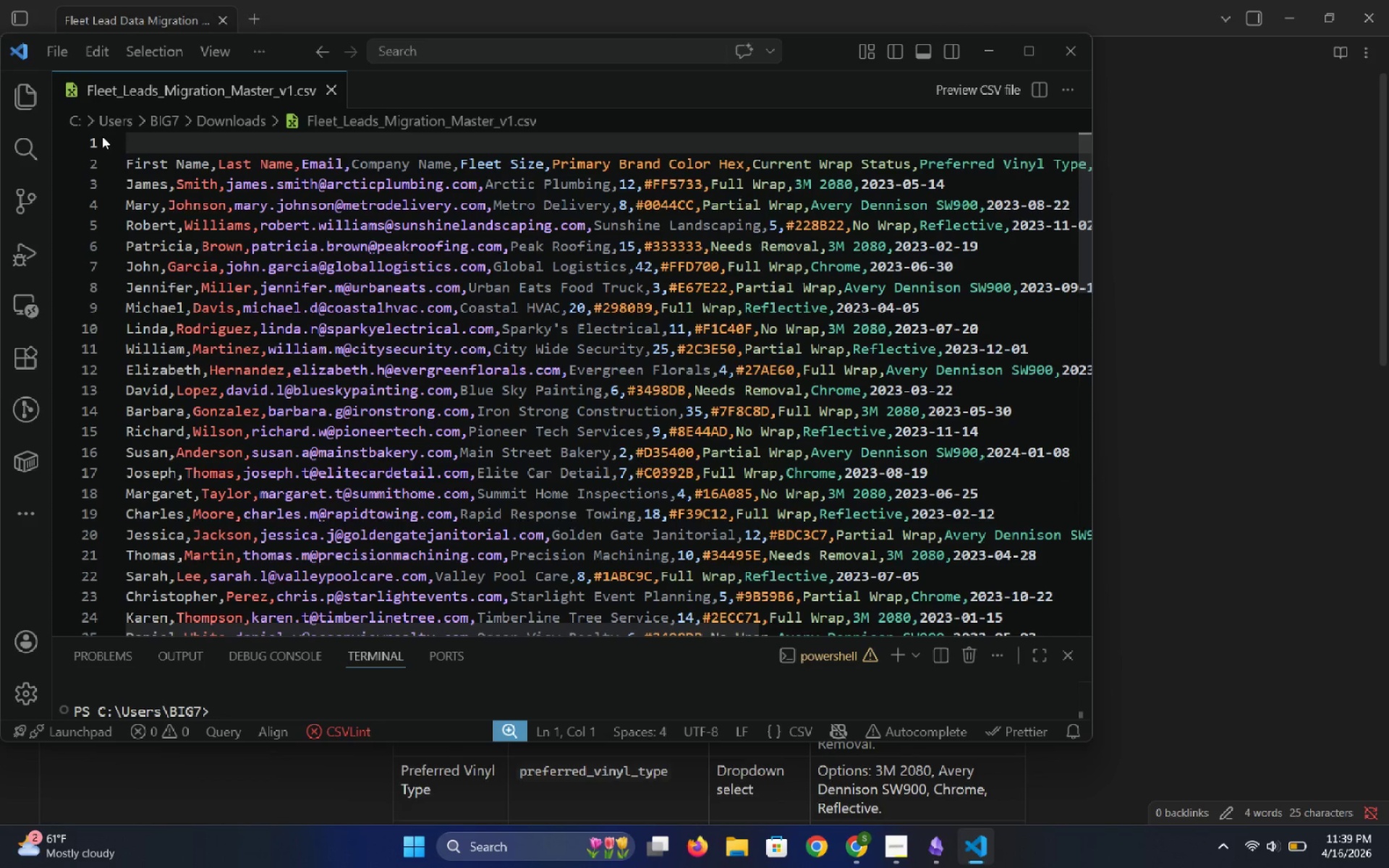 
key(ArrowDown)
 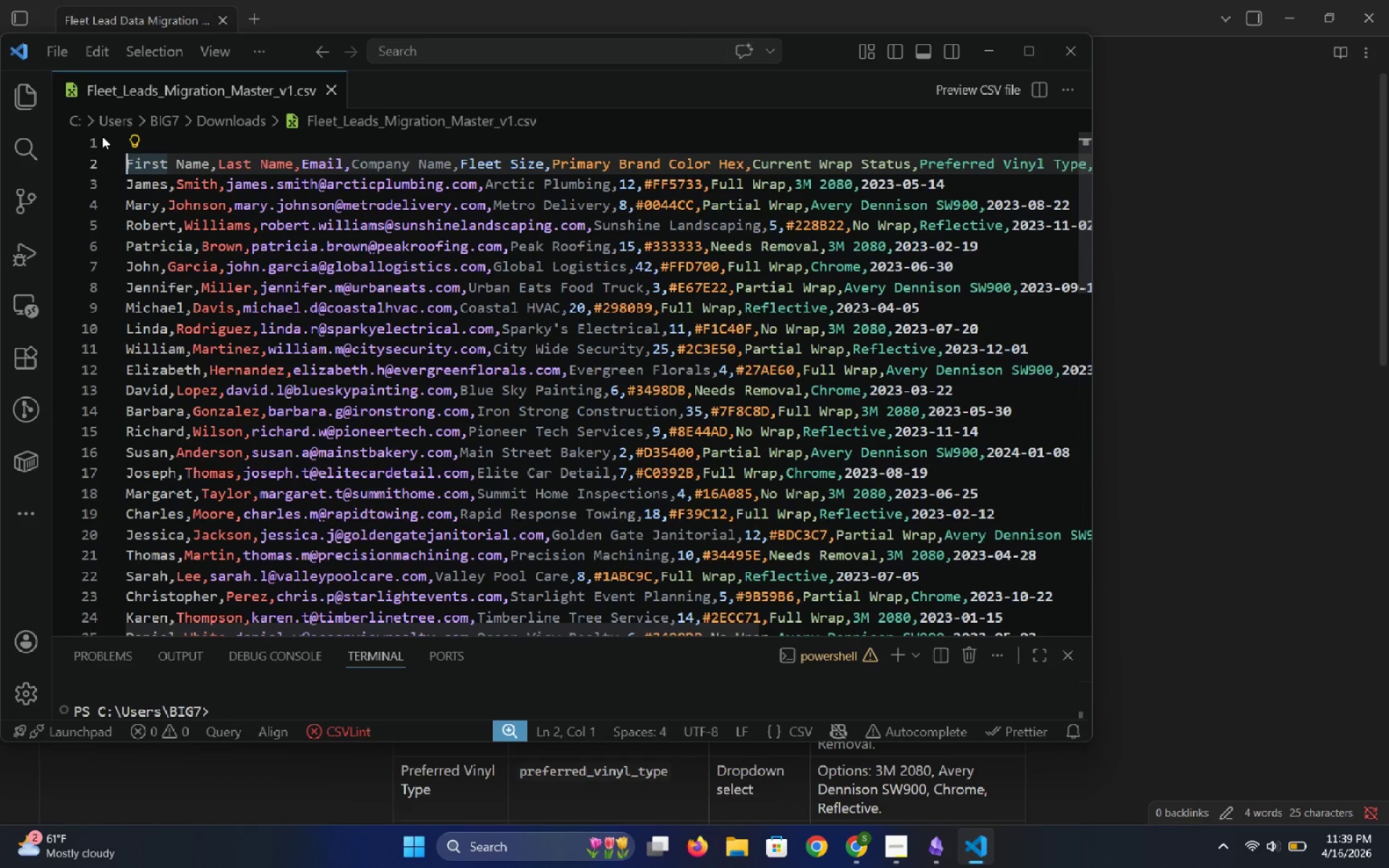 
key(Backspace)
 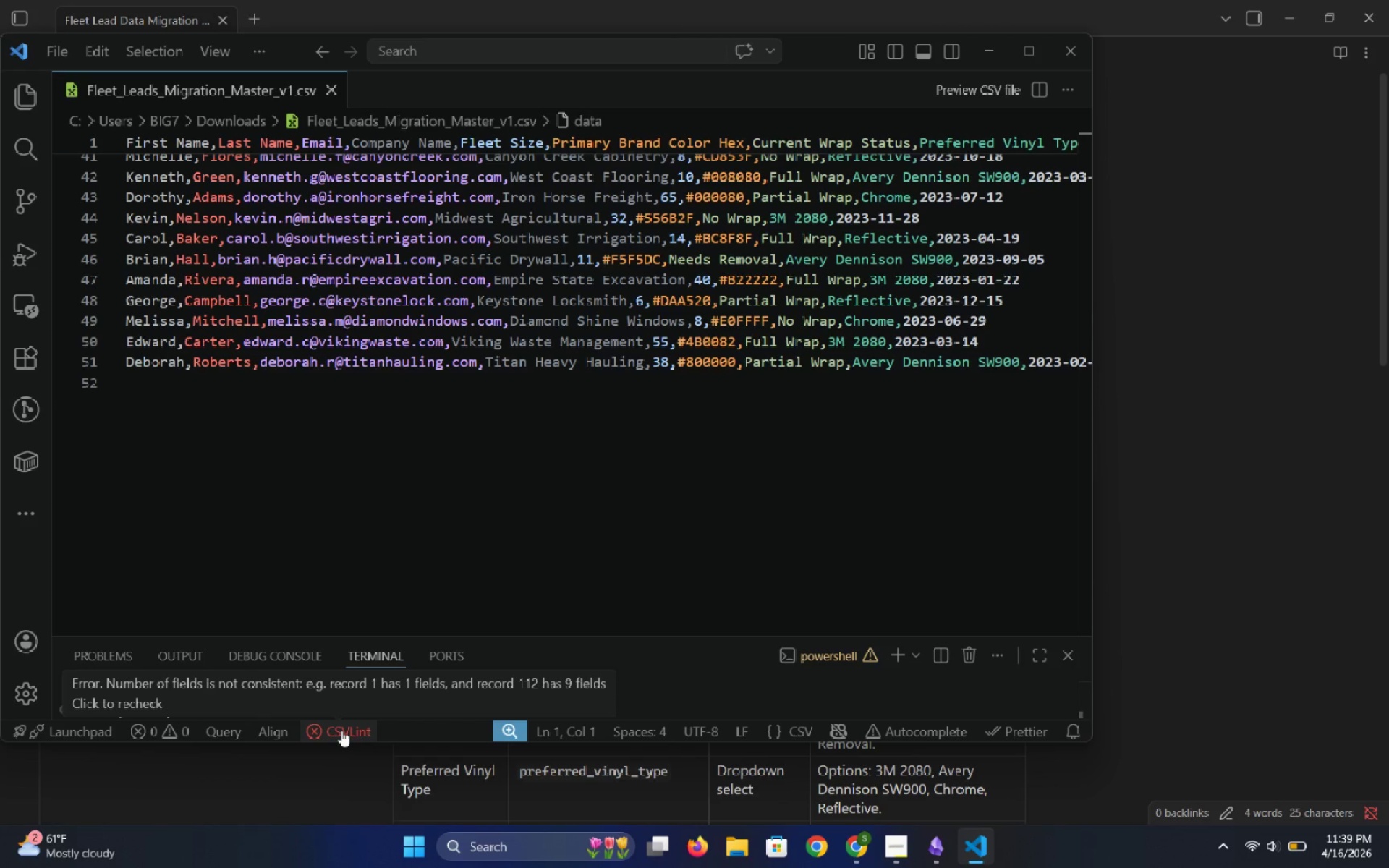 
wait(29.8)
 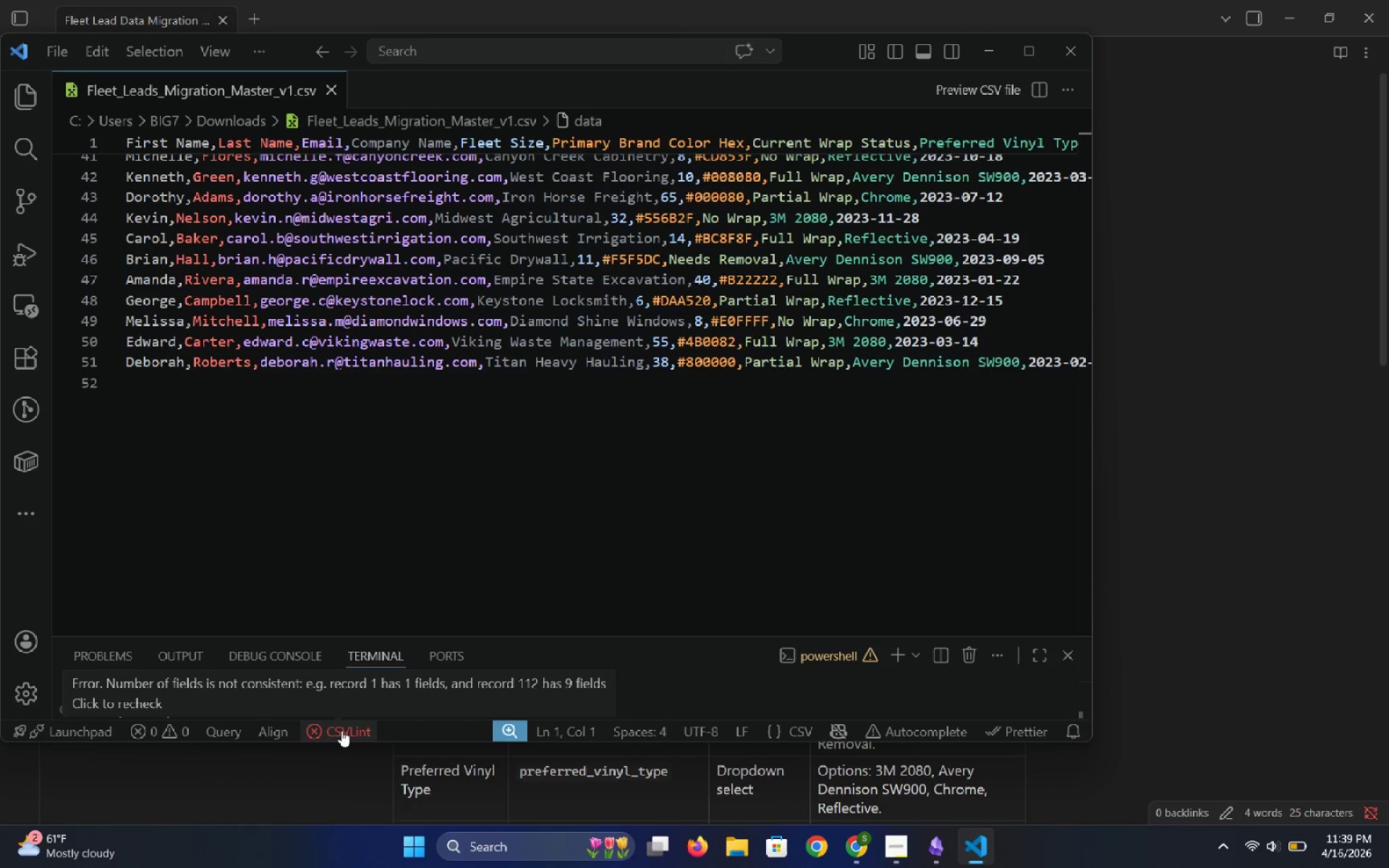 
key(Backspace)
 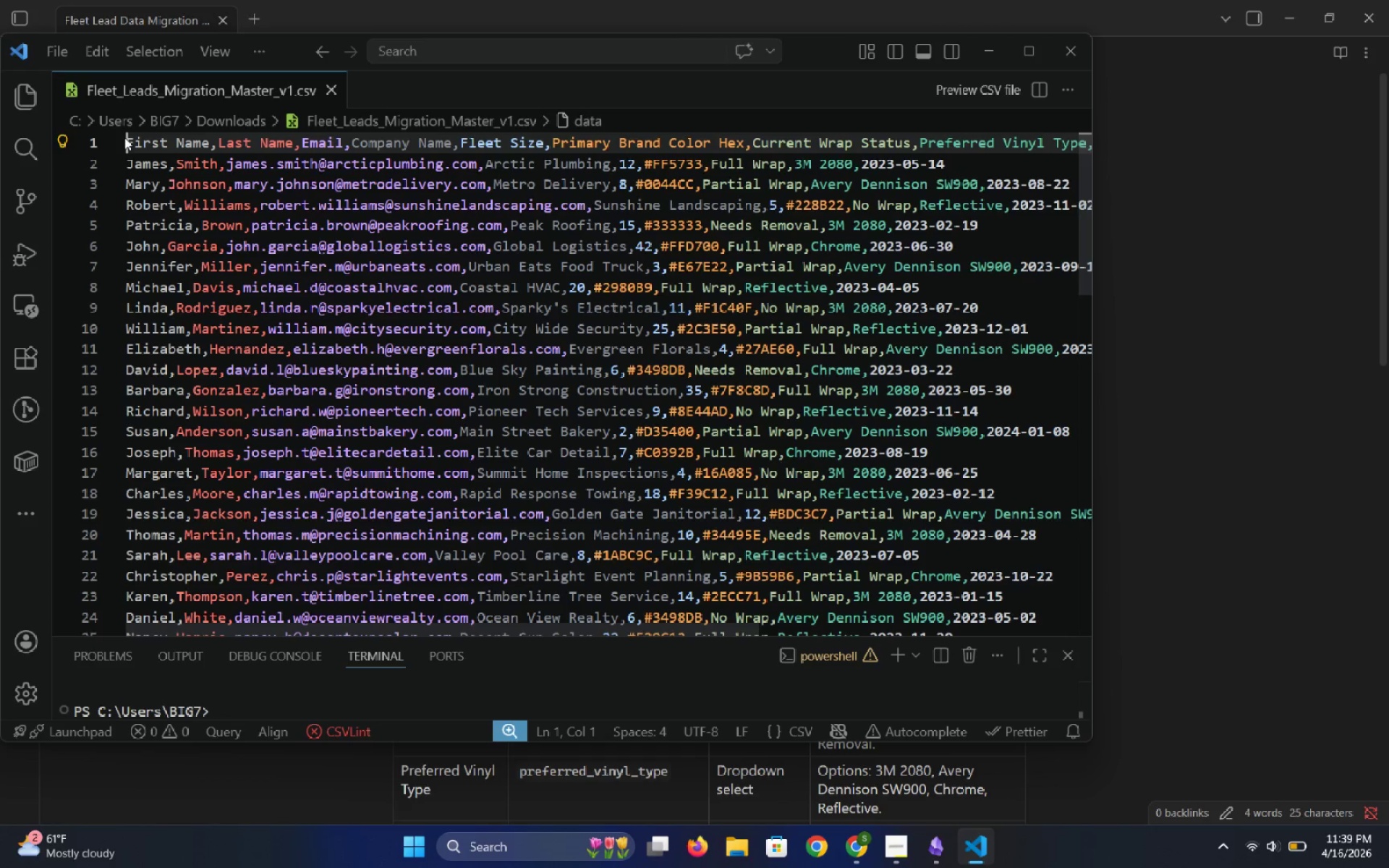 
key(Enter)
 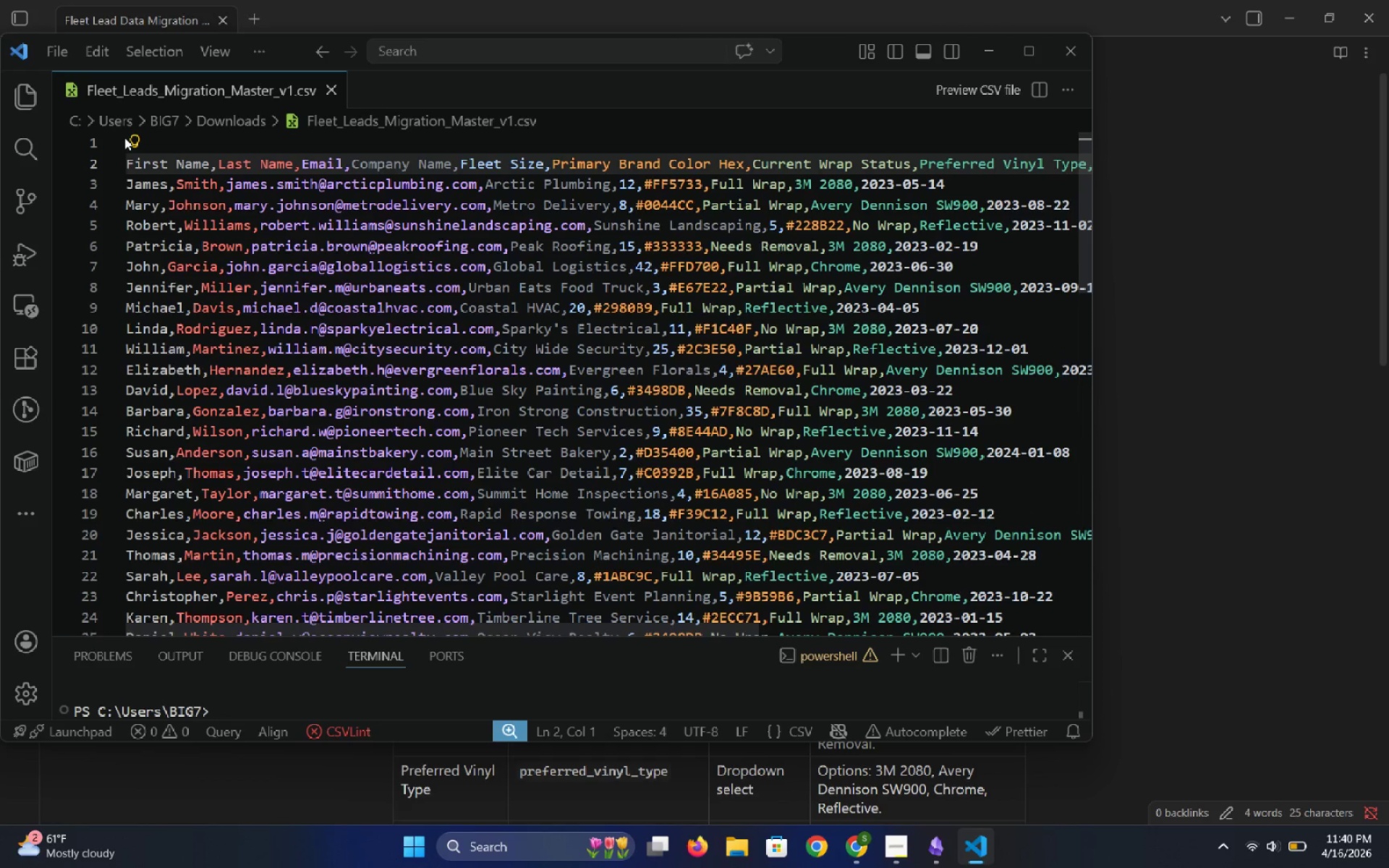 
key(Backspace)
 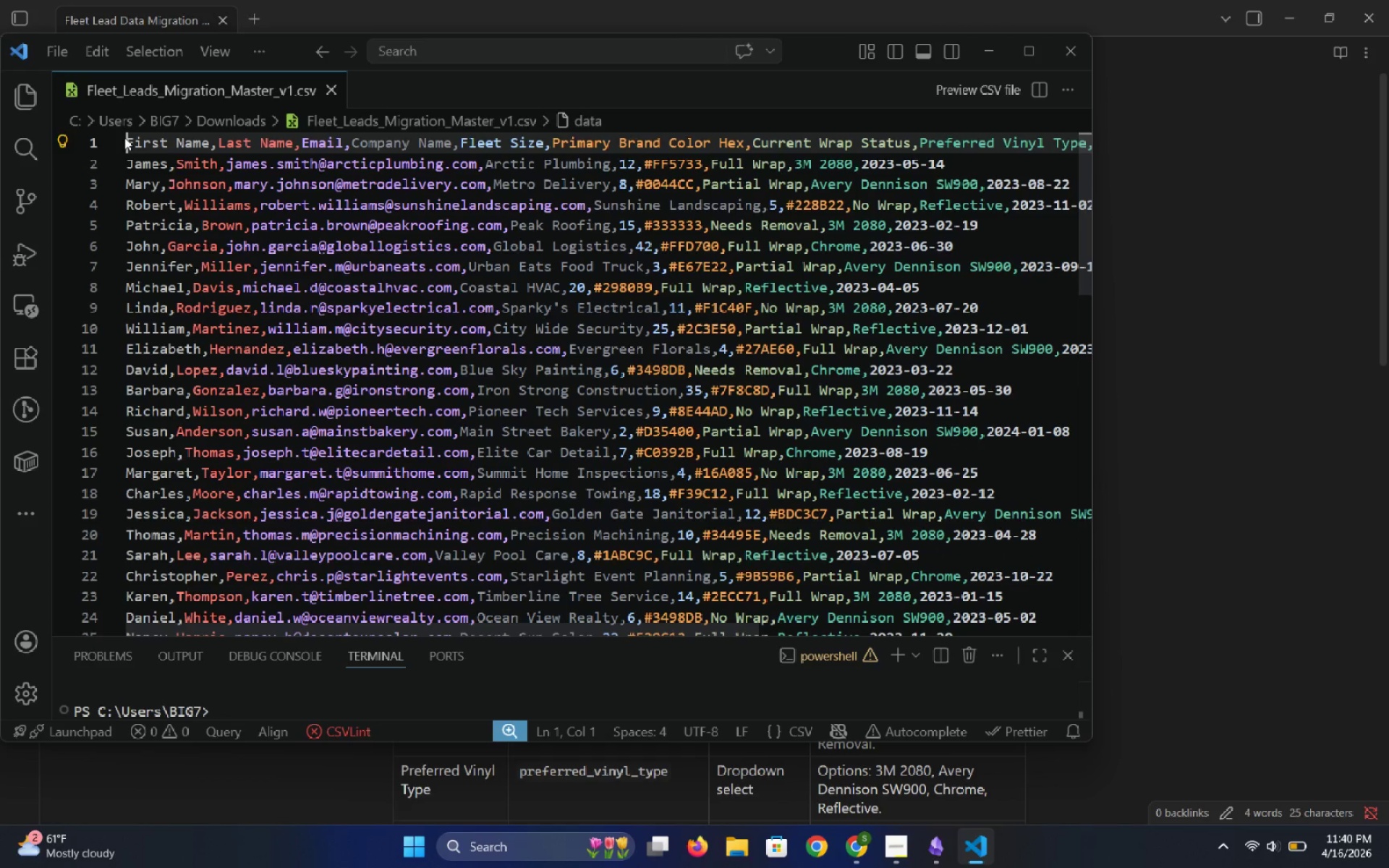 
left_click([279, 281])
 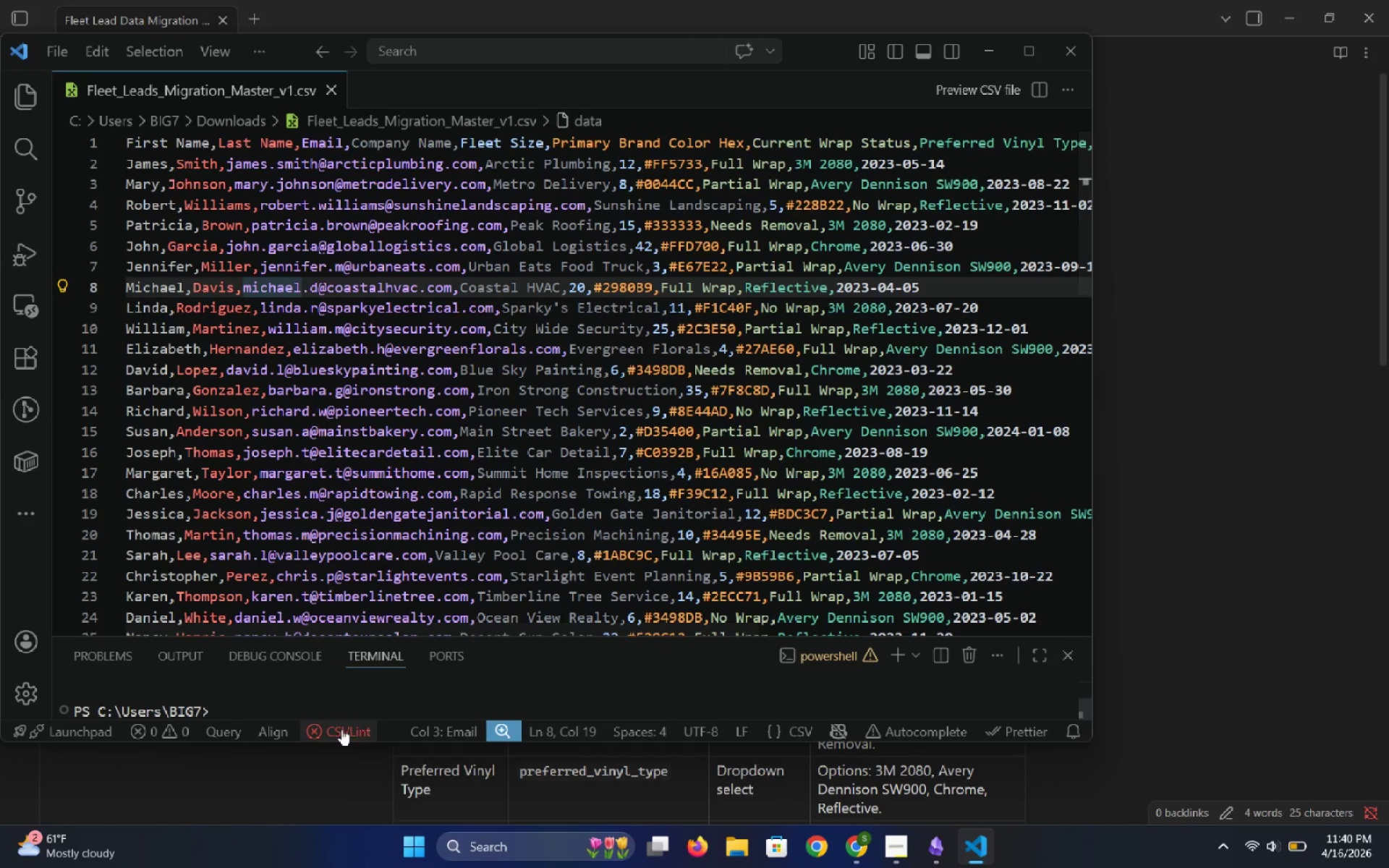 
left_click([343, 733])
 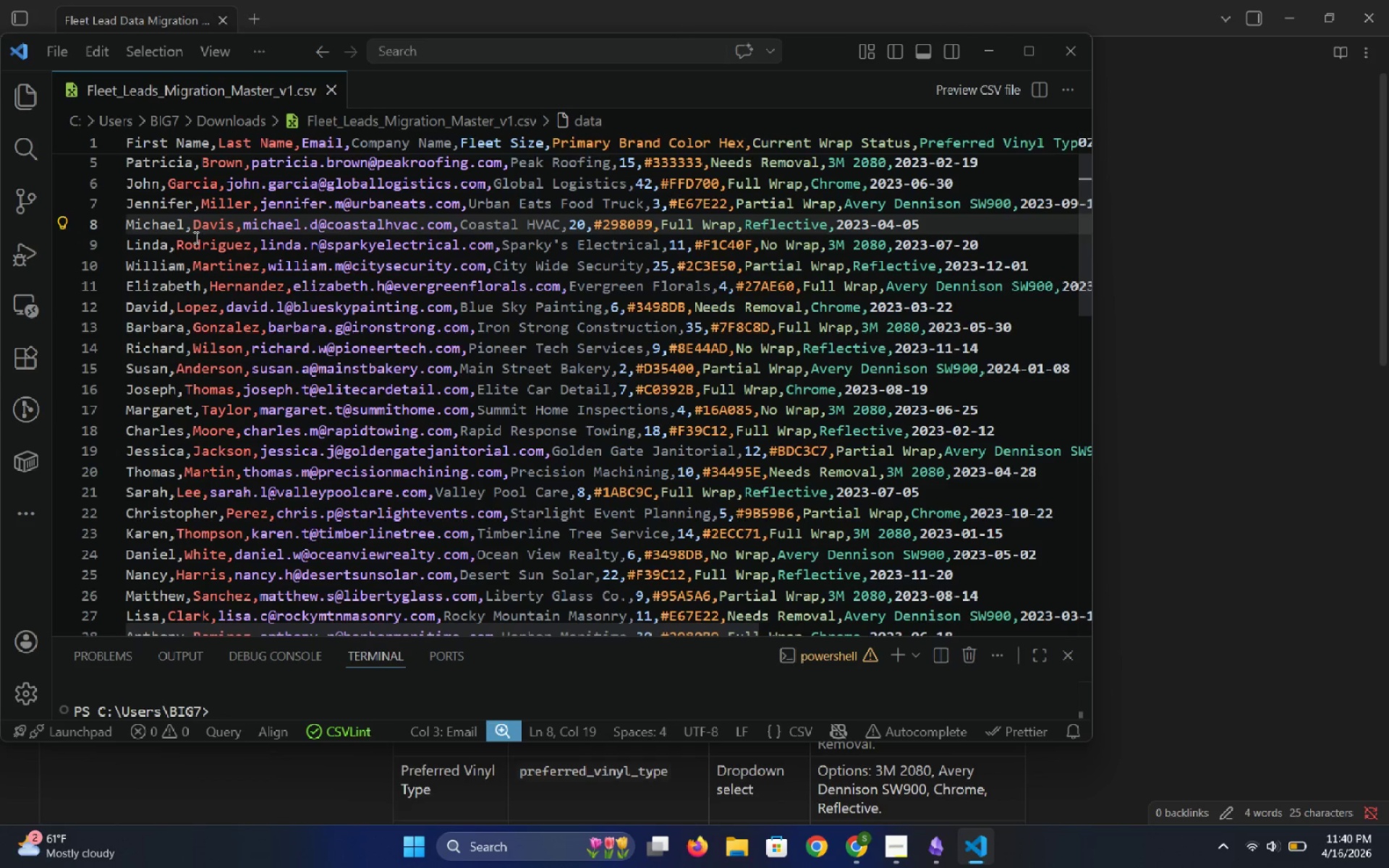 
wait(12.95)
 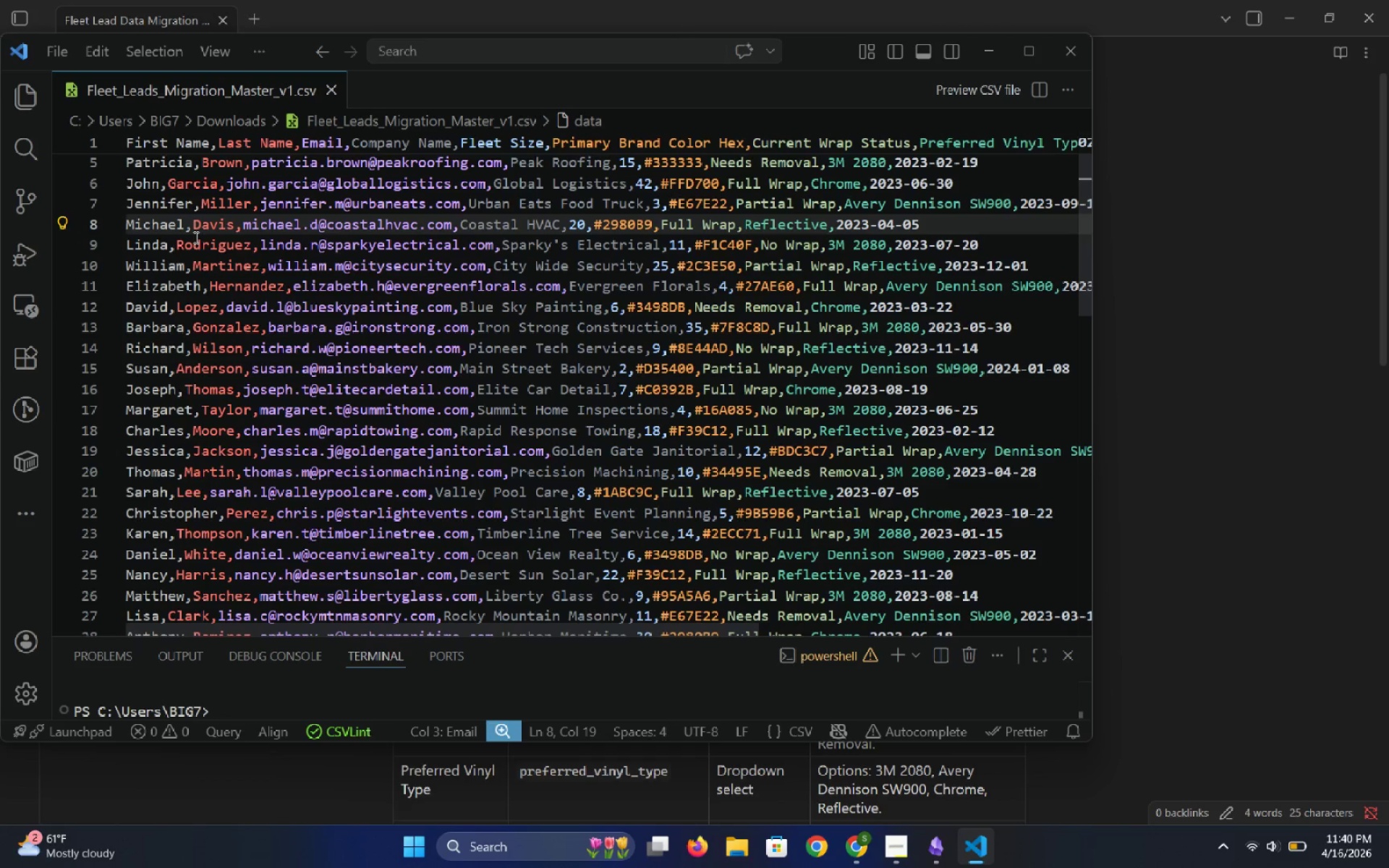 
mouse_move([852, 825])
 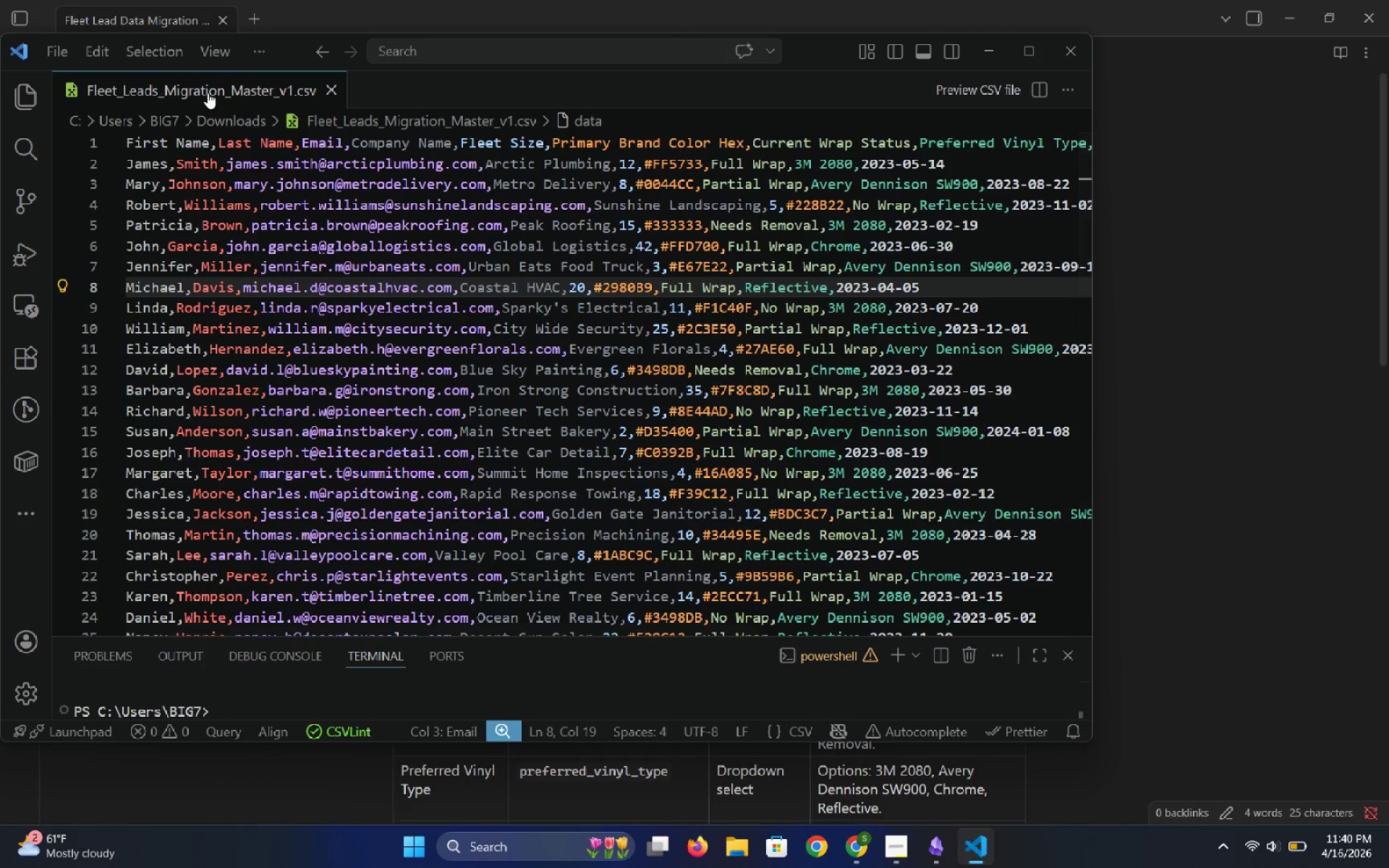 
right_click([208, 93])
 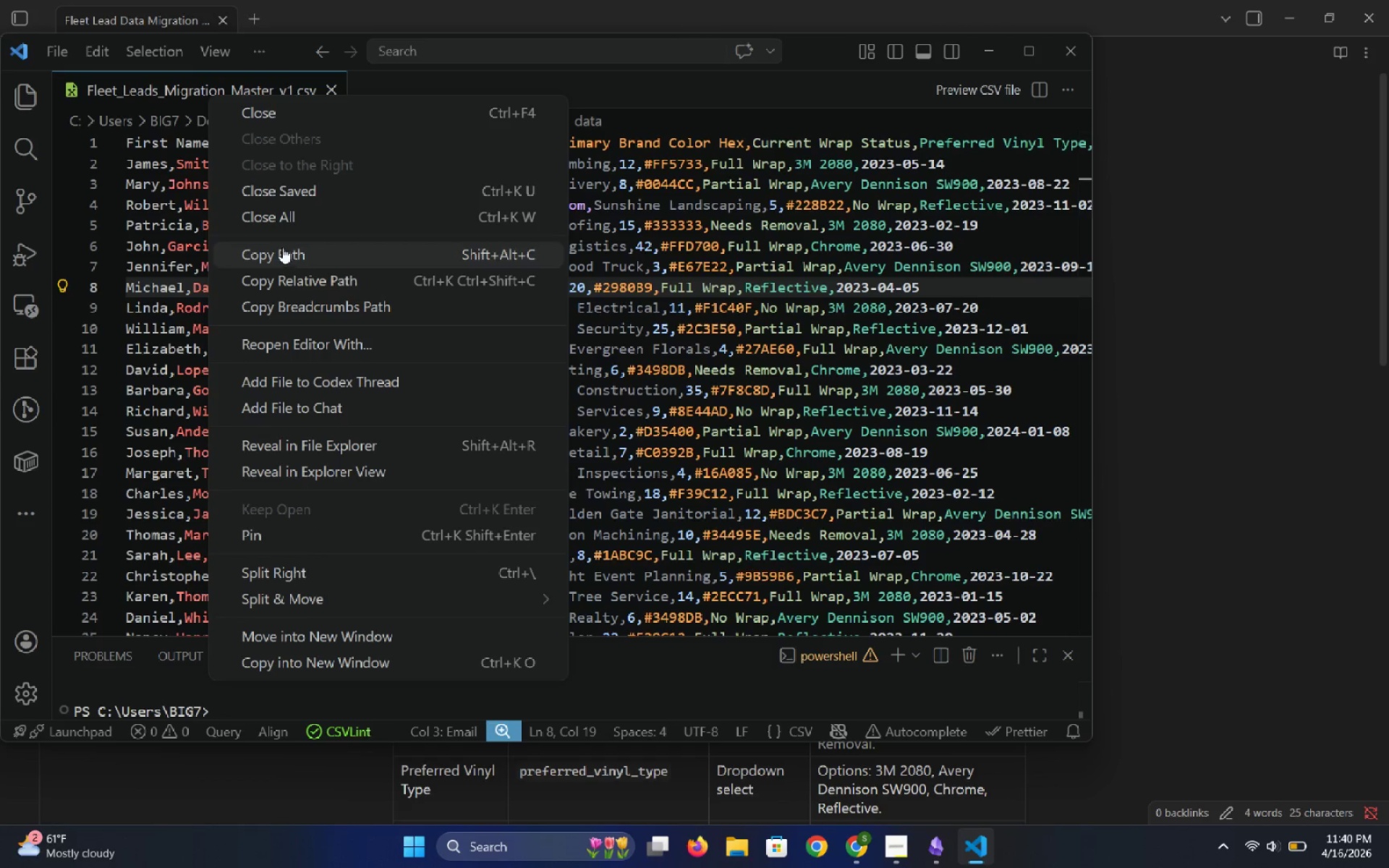 
left_click([53, 51])
 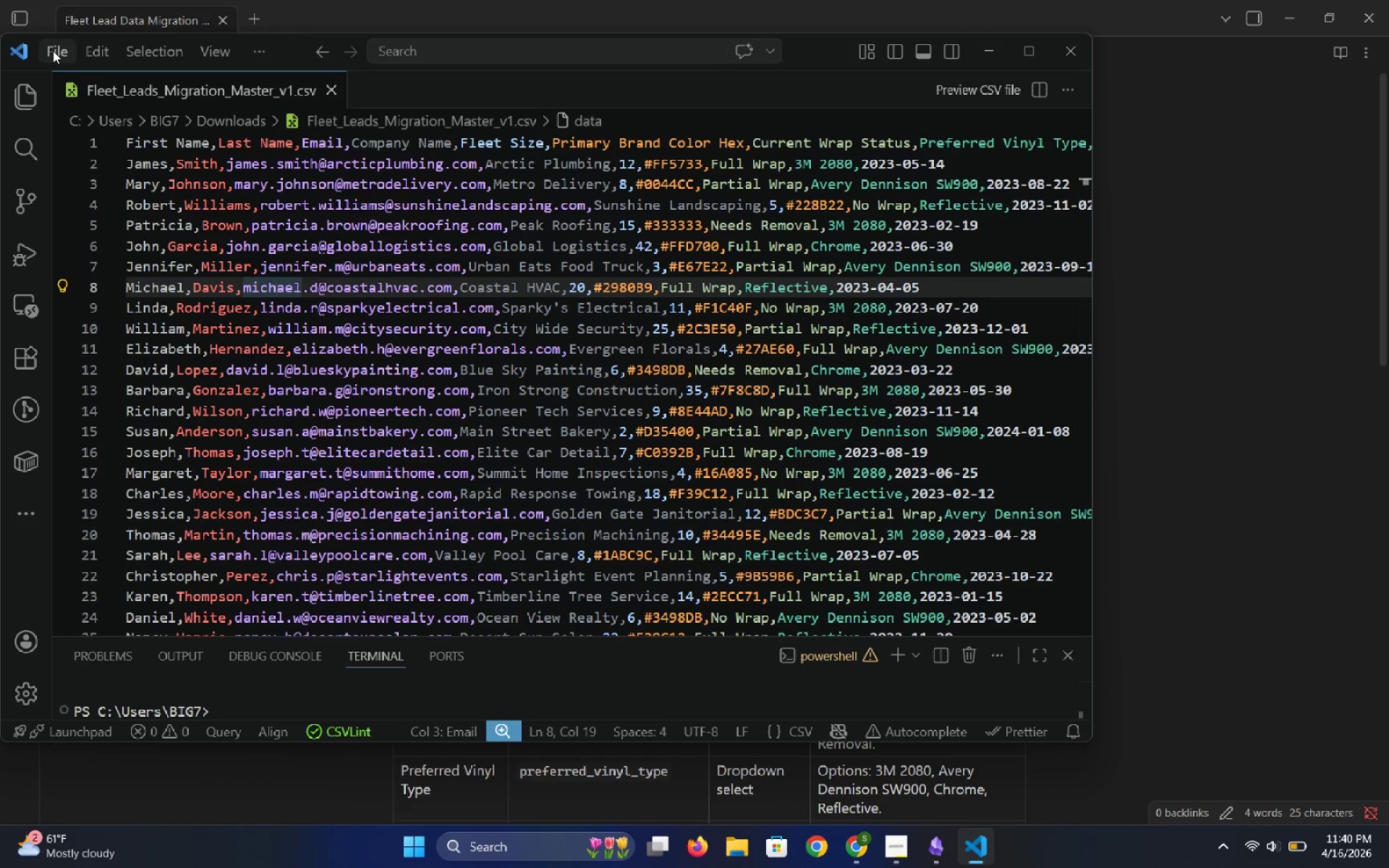 
left_click([53, 51])
 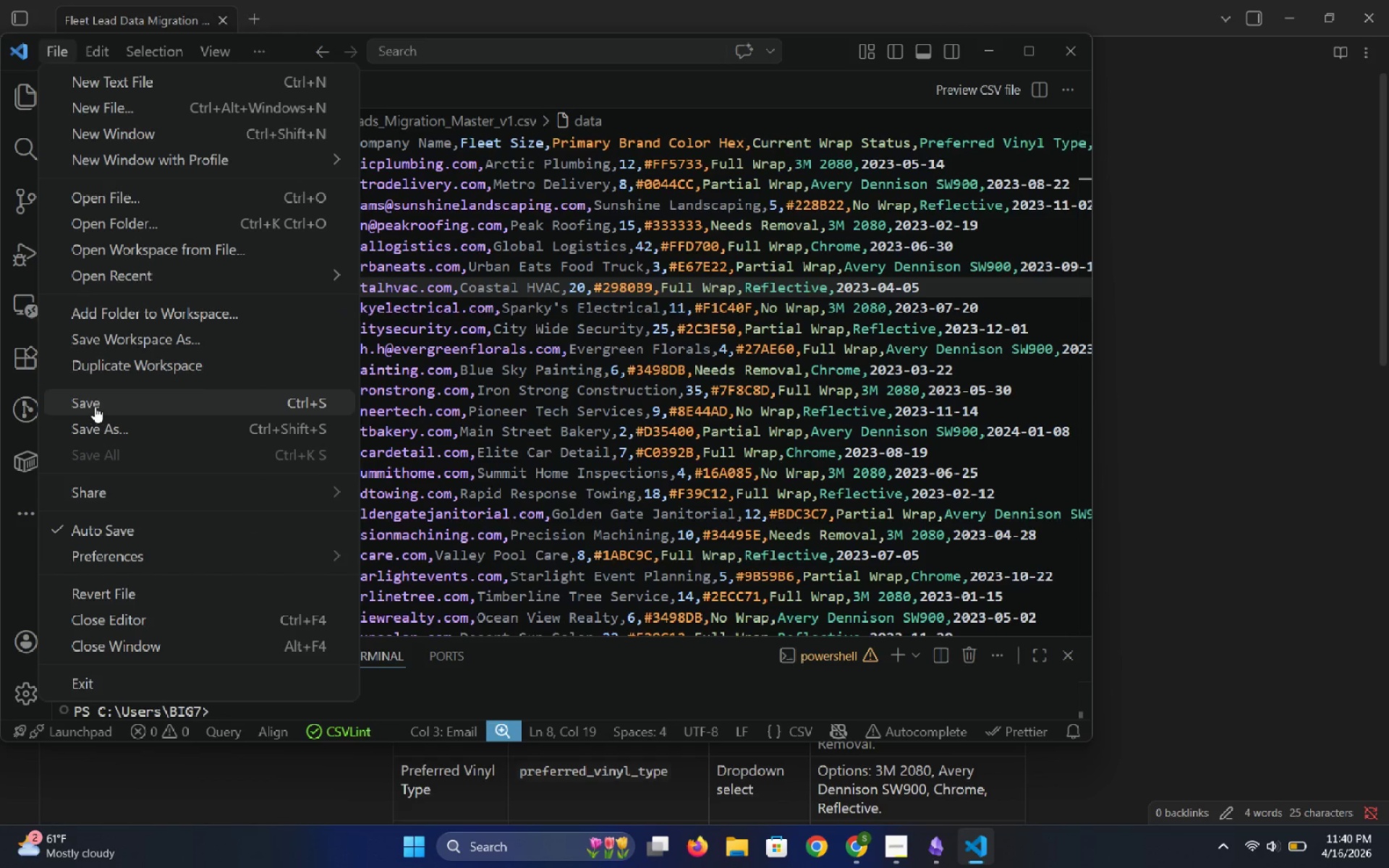 
left_click([93, 403])
 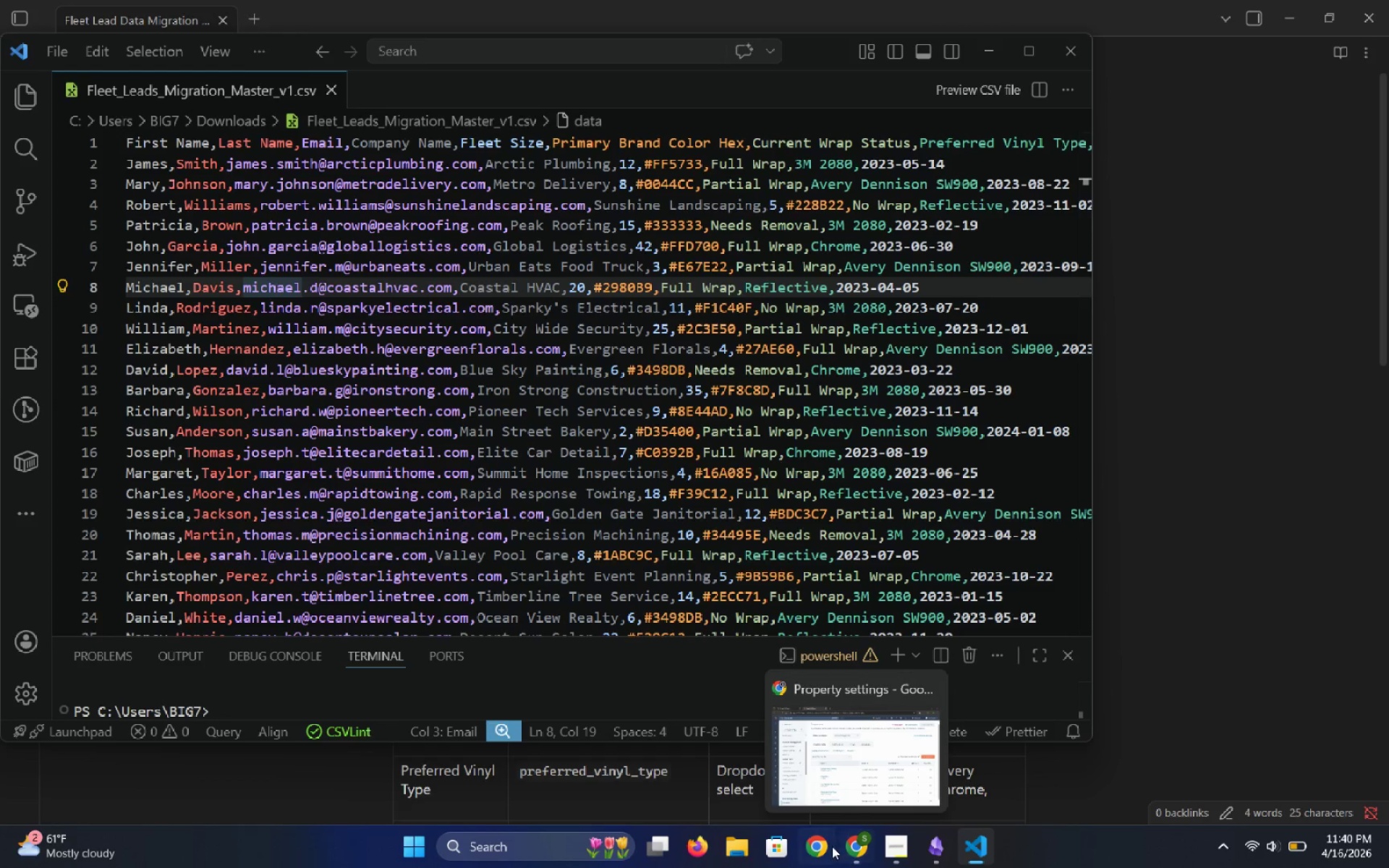 
left_click([859, 760])
 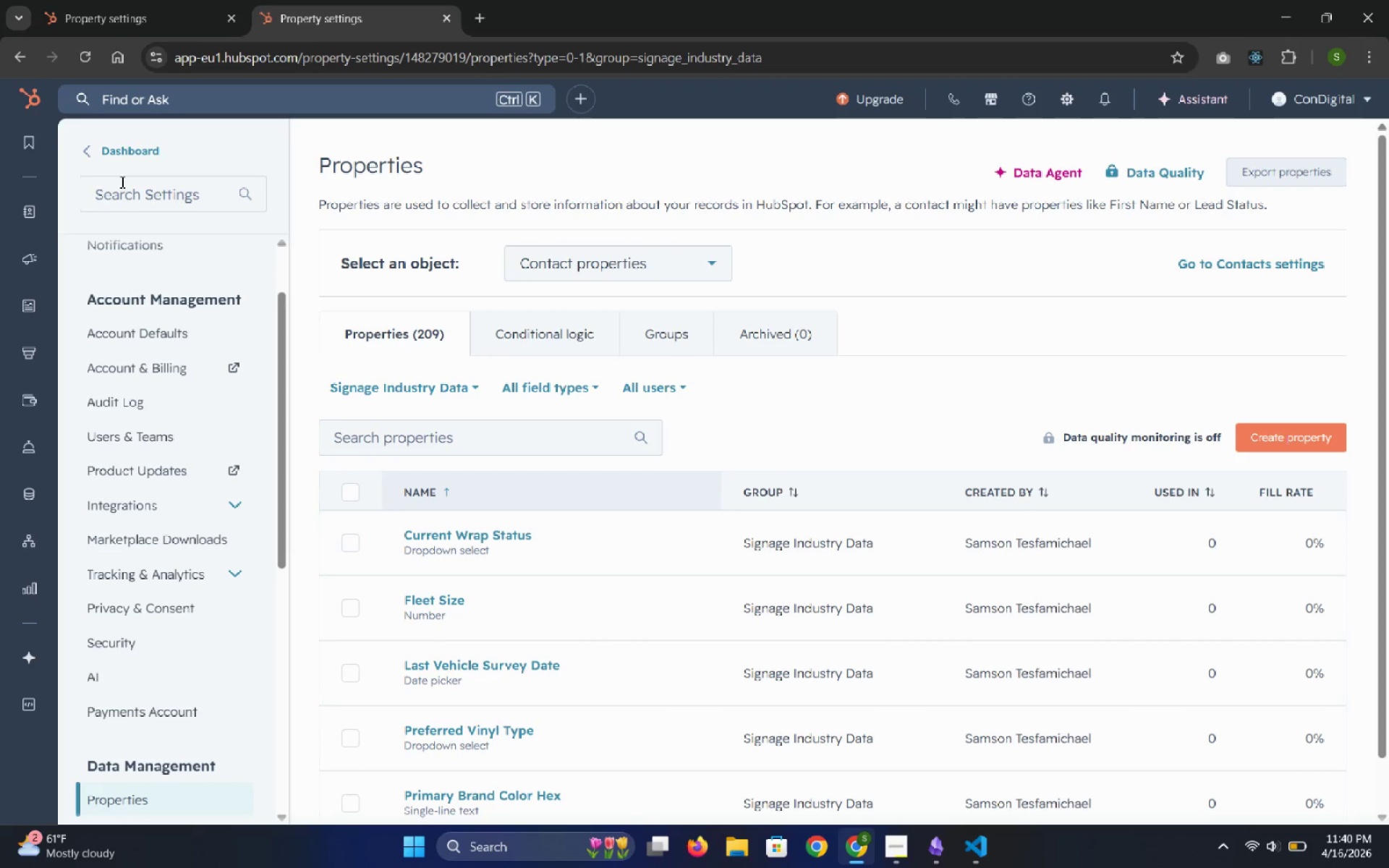 
mouse_move([62, 211])
 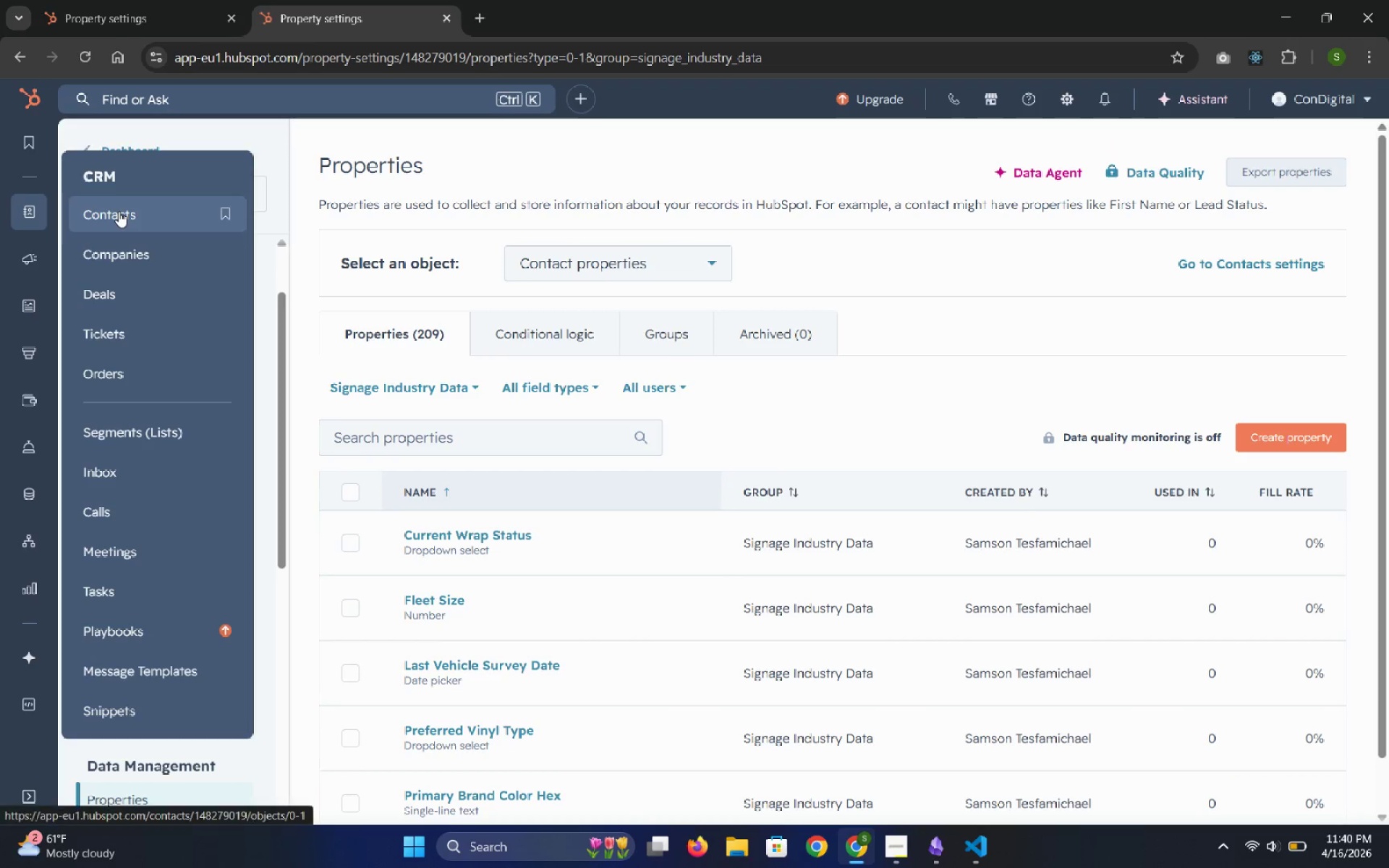 
left_click([119, 211])
 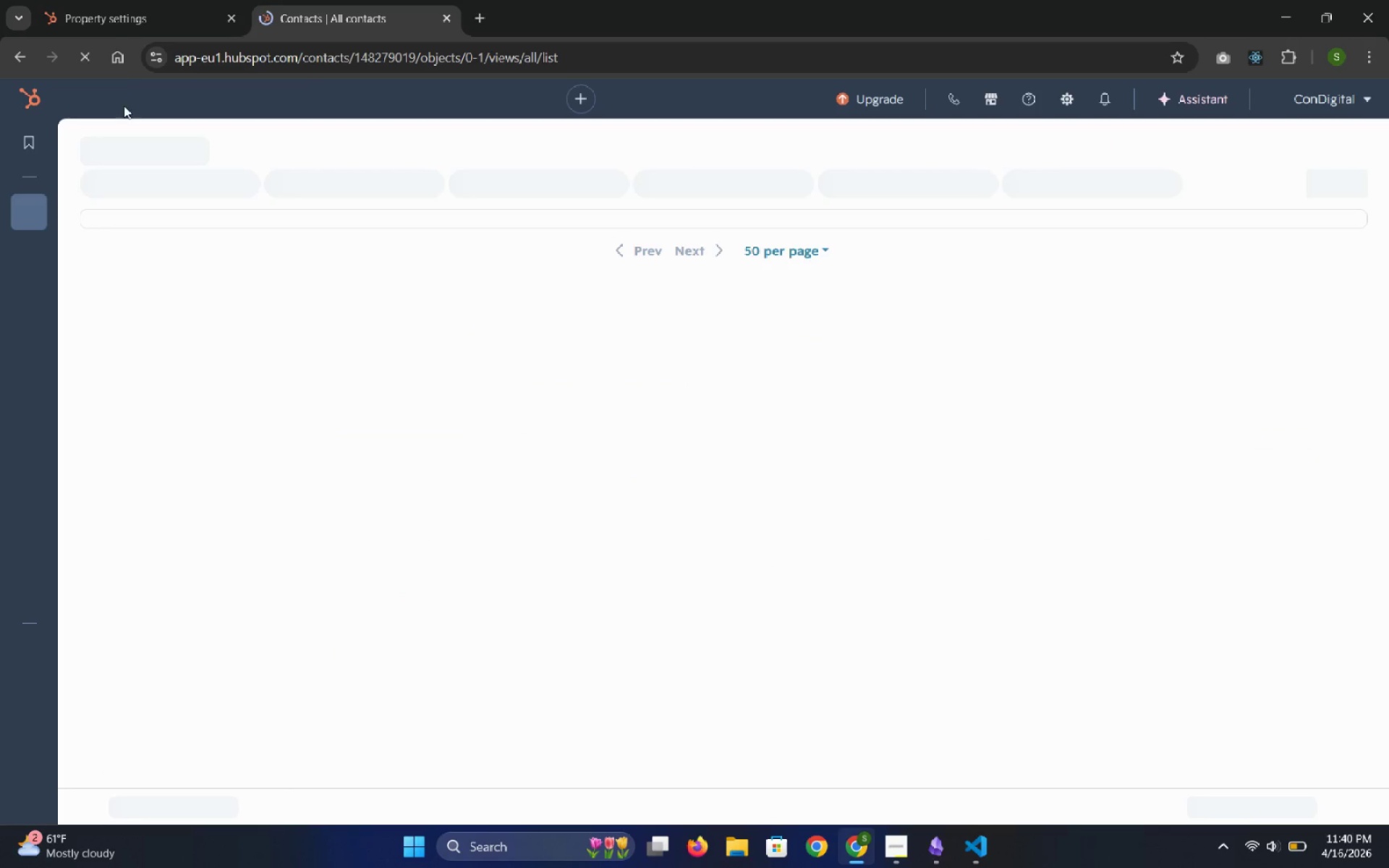 
left_click([117, 9])
 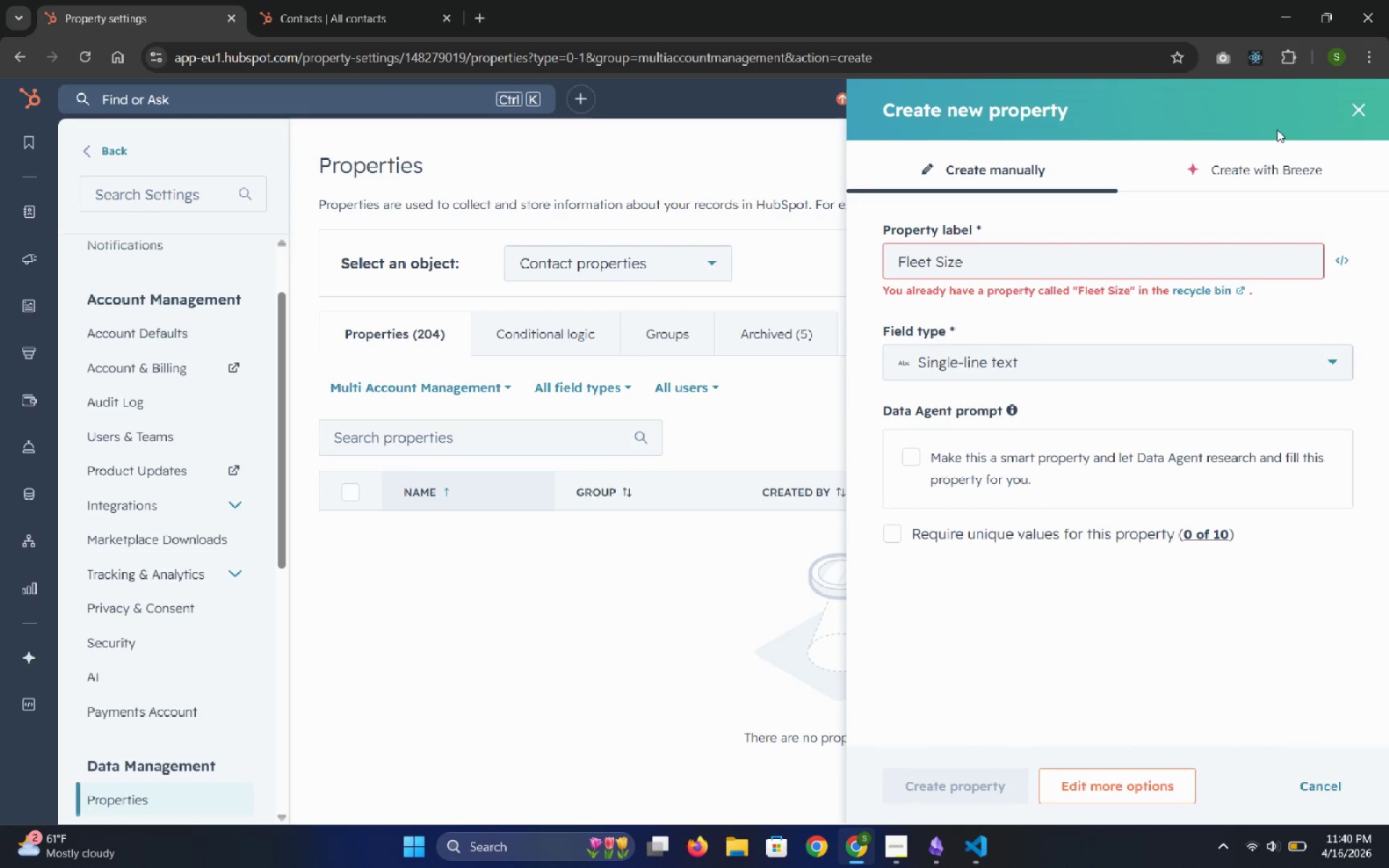 
left_click([1361, 114])
 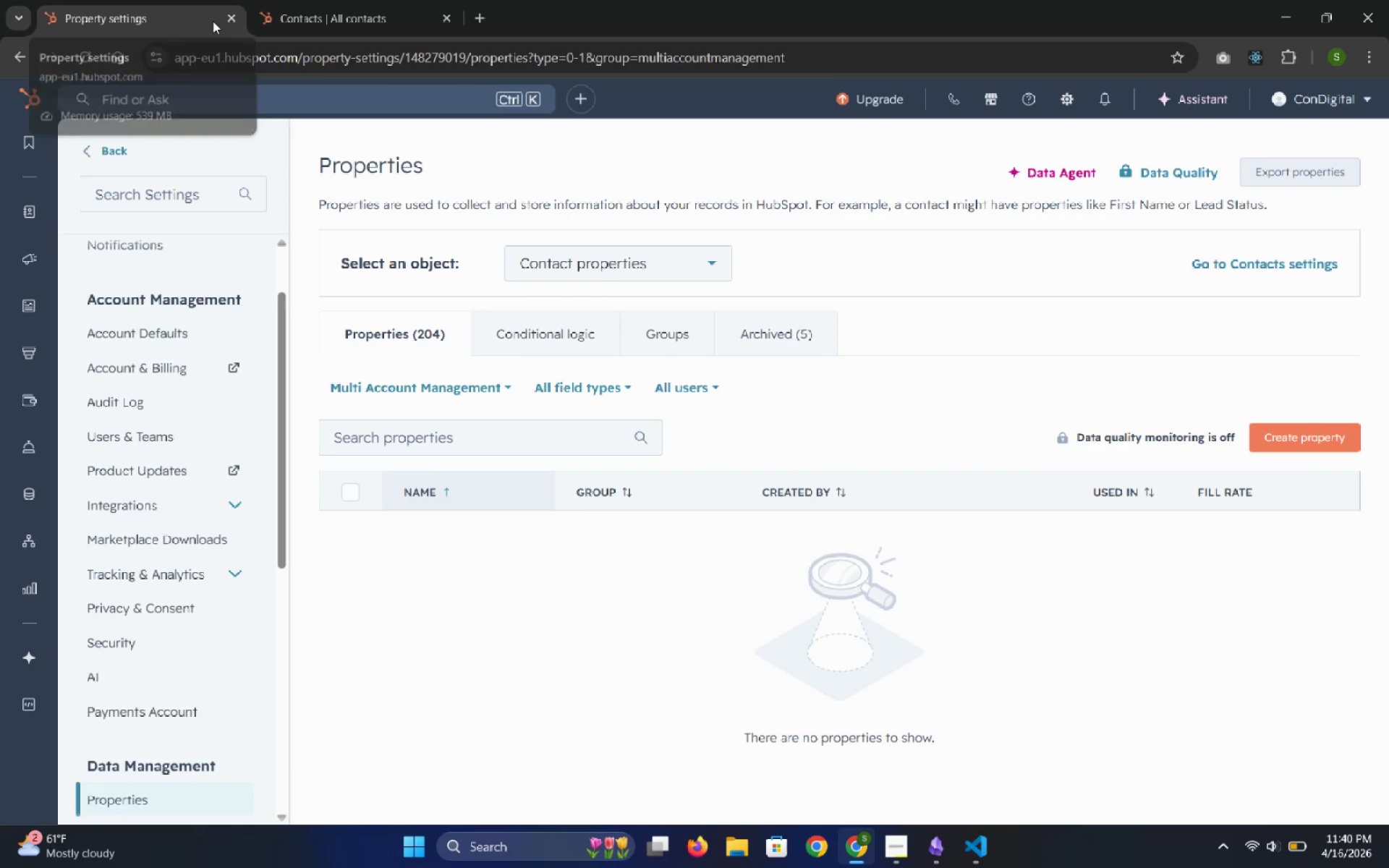 
wait(6.62)
 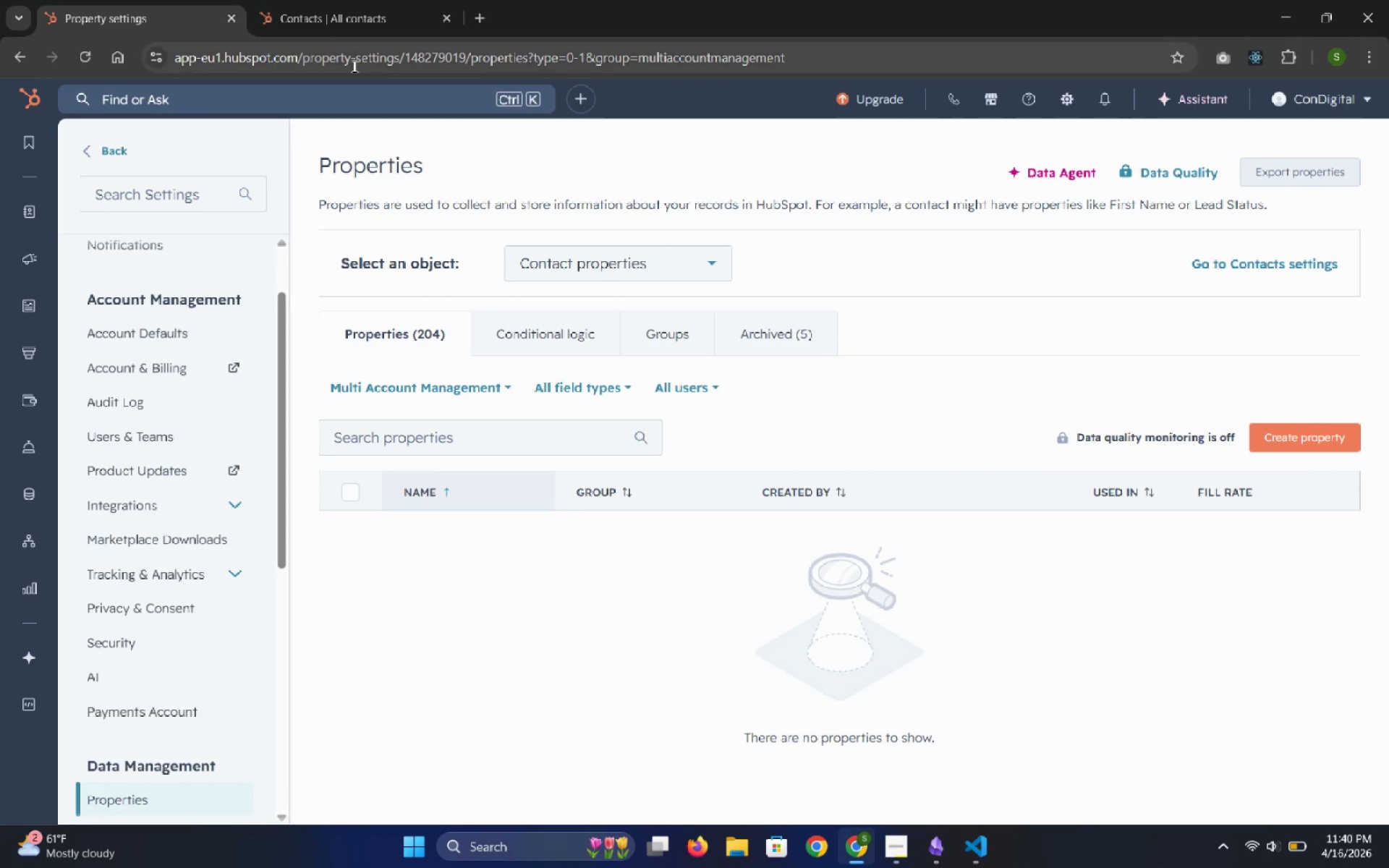 
left_click([85, 52])
 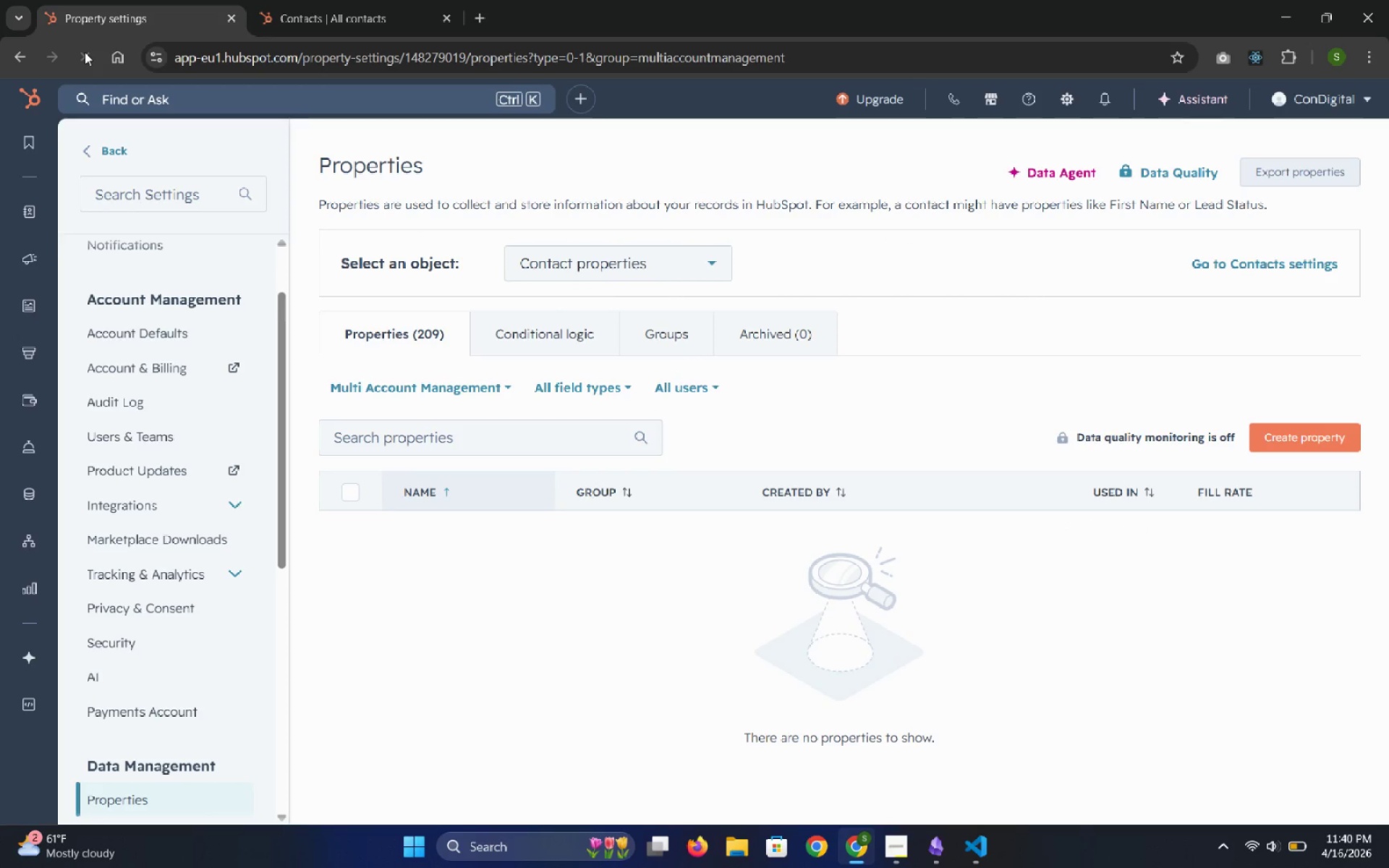 
left_click([304, 27])
 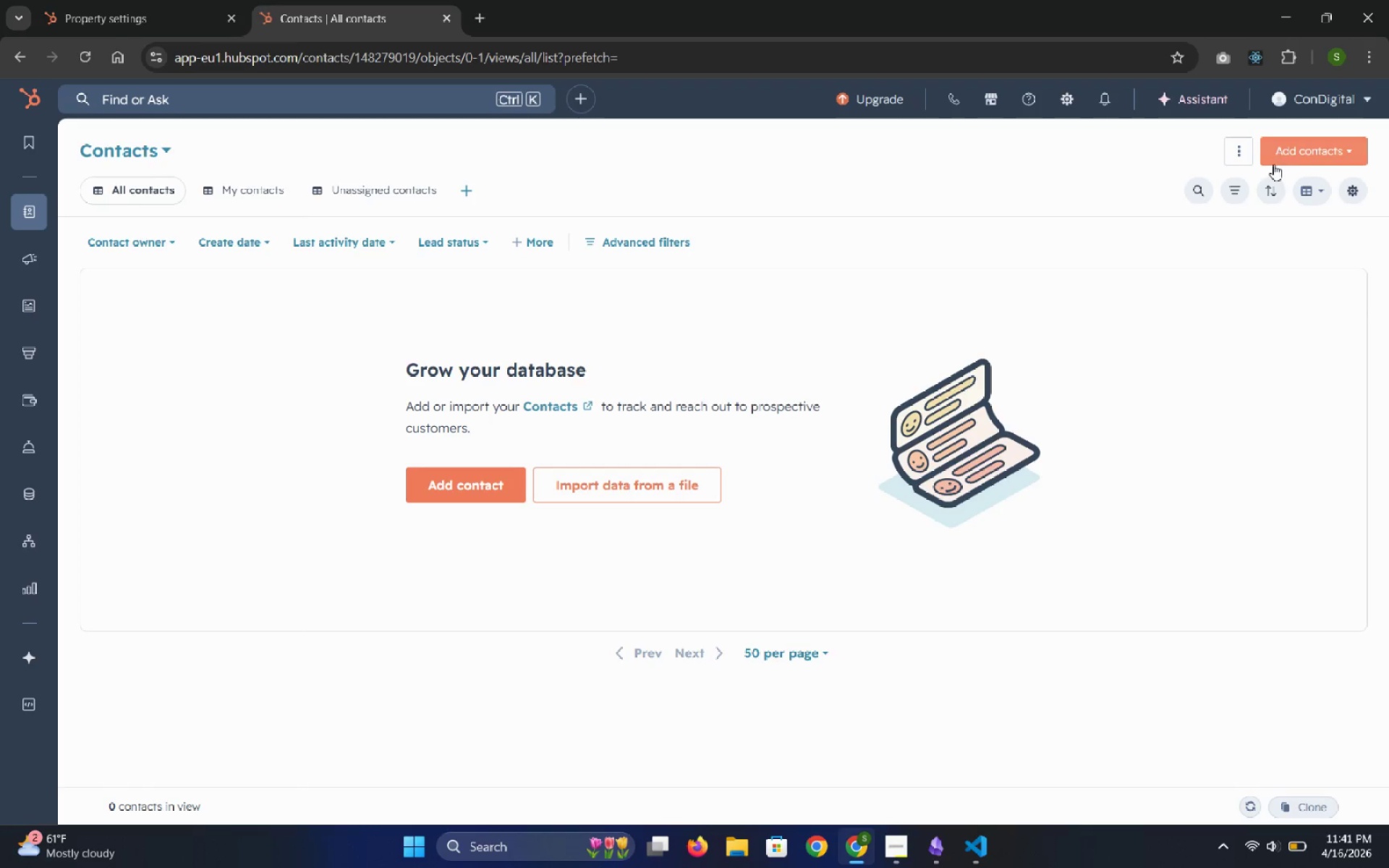 
wait(5.39)
 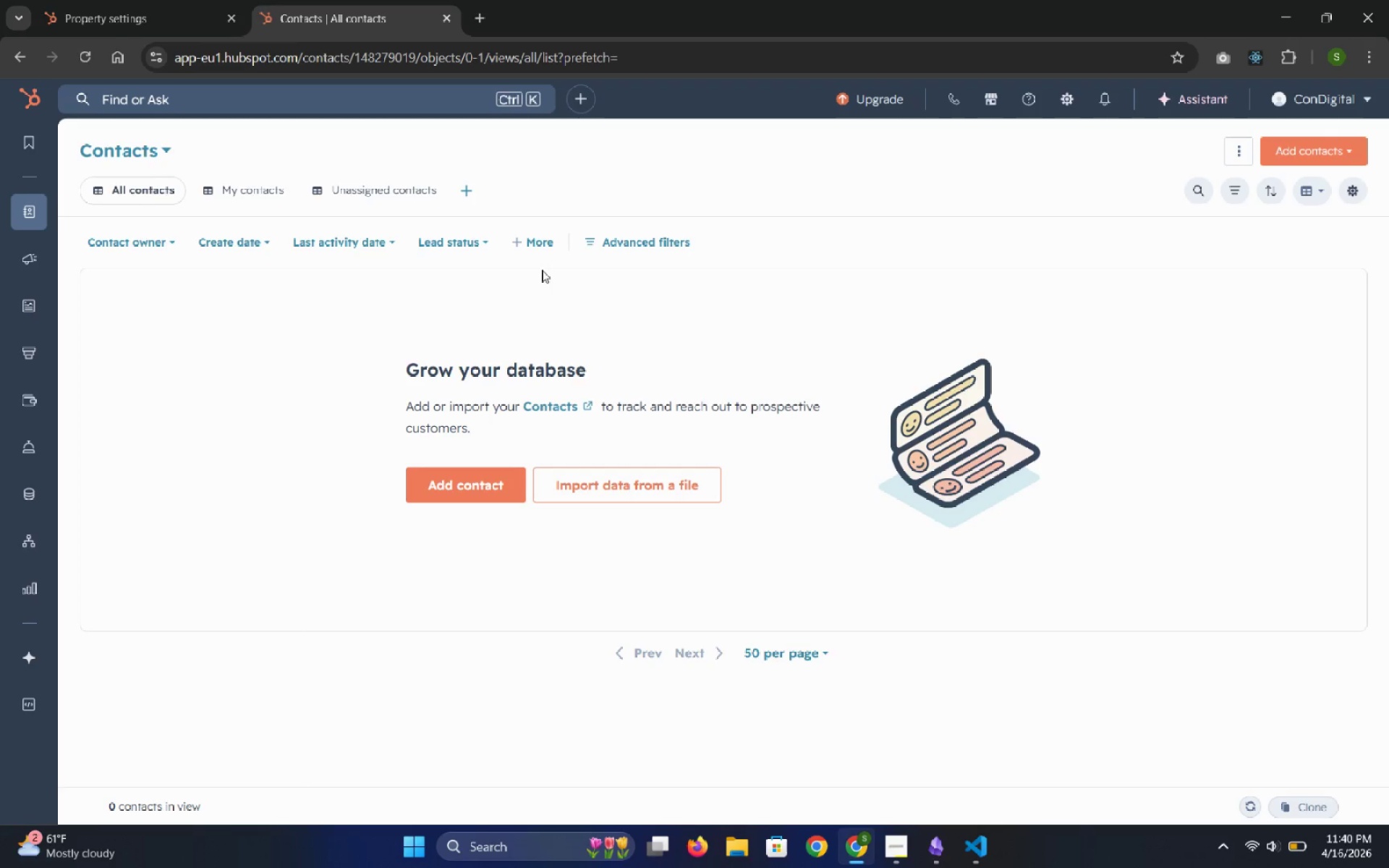 
left_click([1353, 148])
 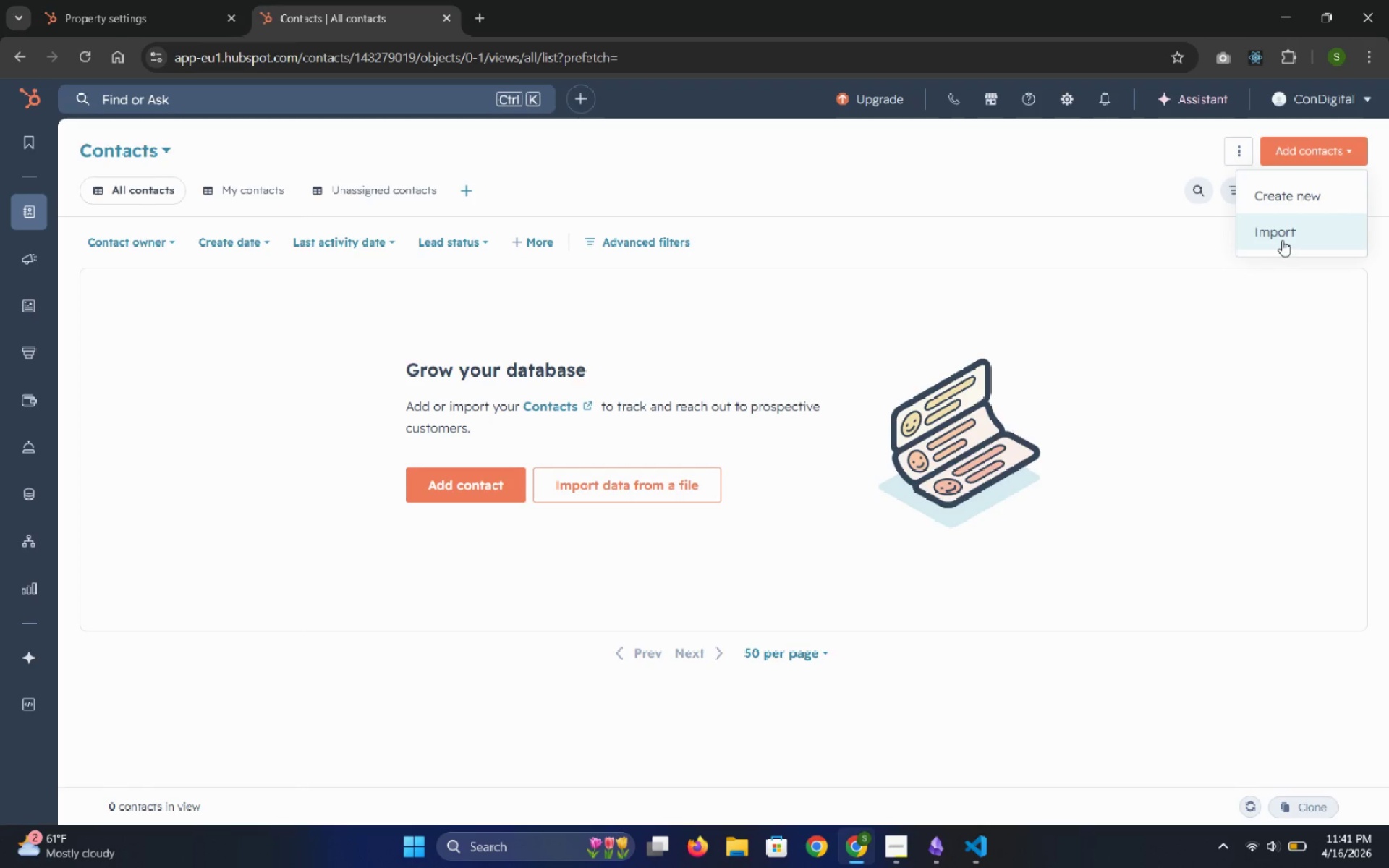 
left_click([1282, 239])
 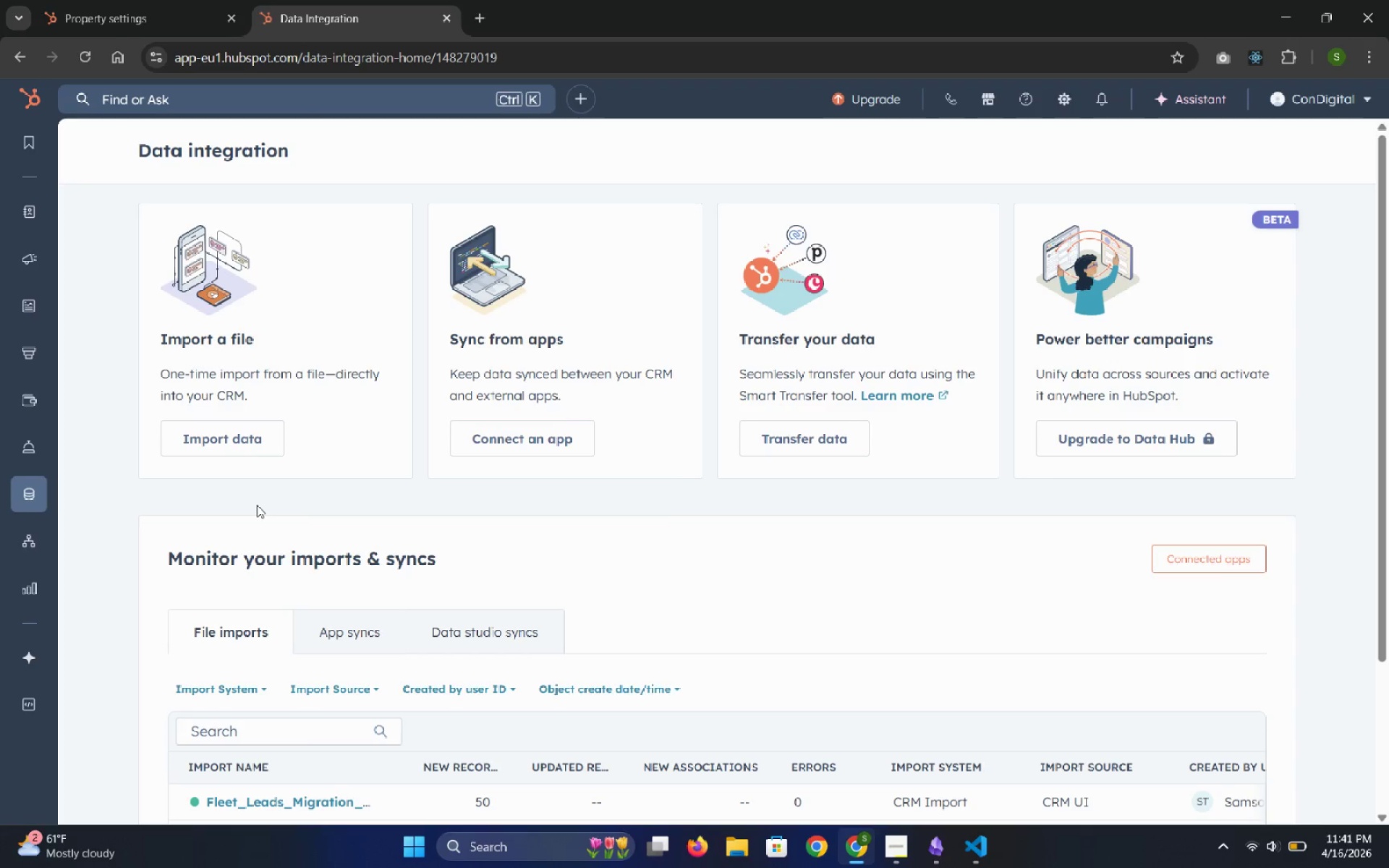 
wait(5.99)
 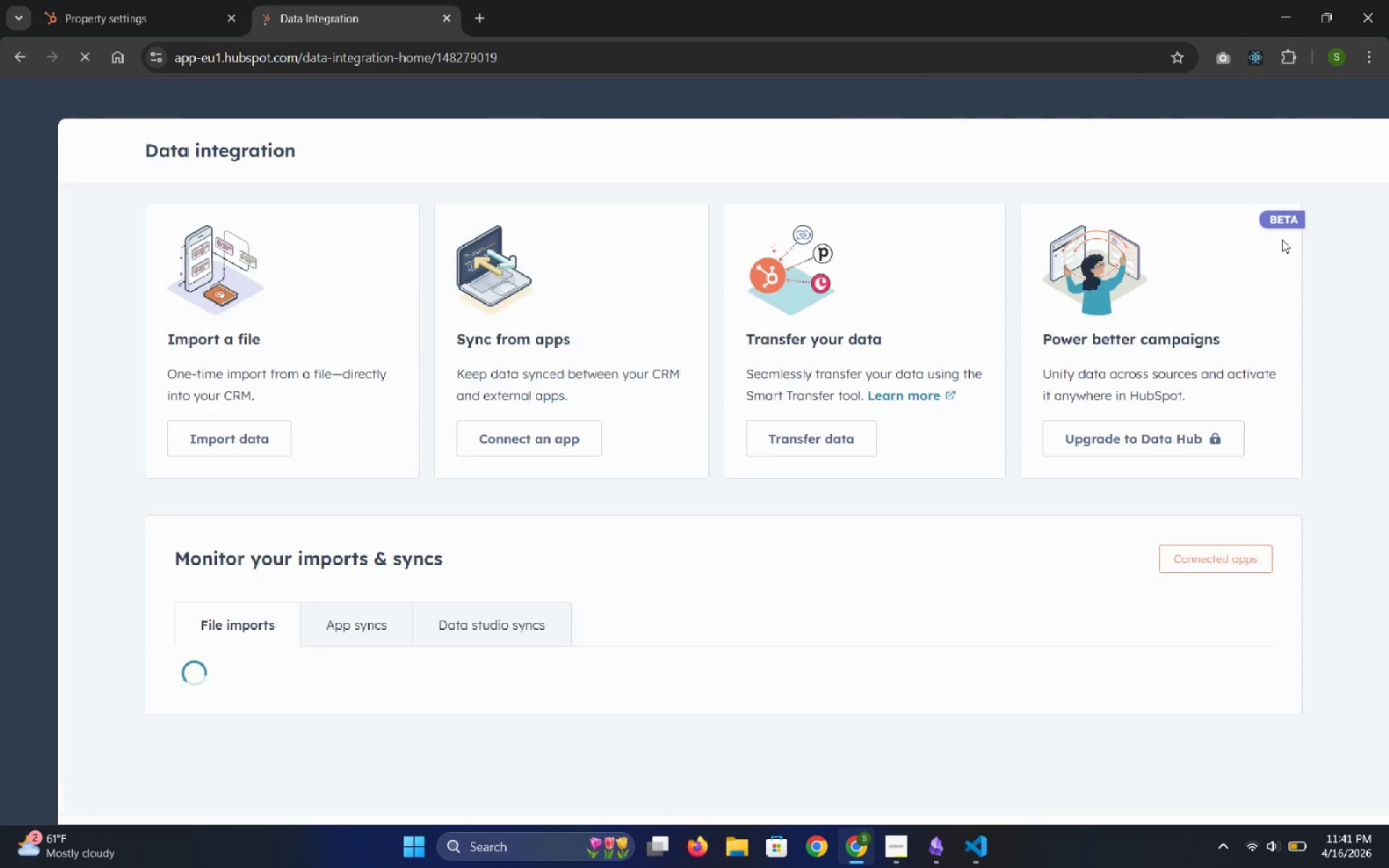 
left_click([225, 446])
 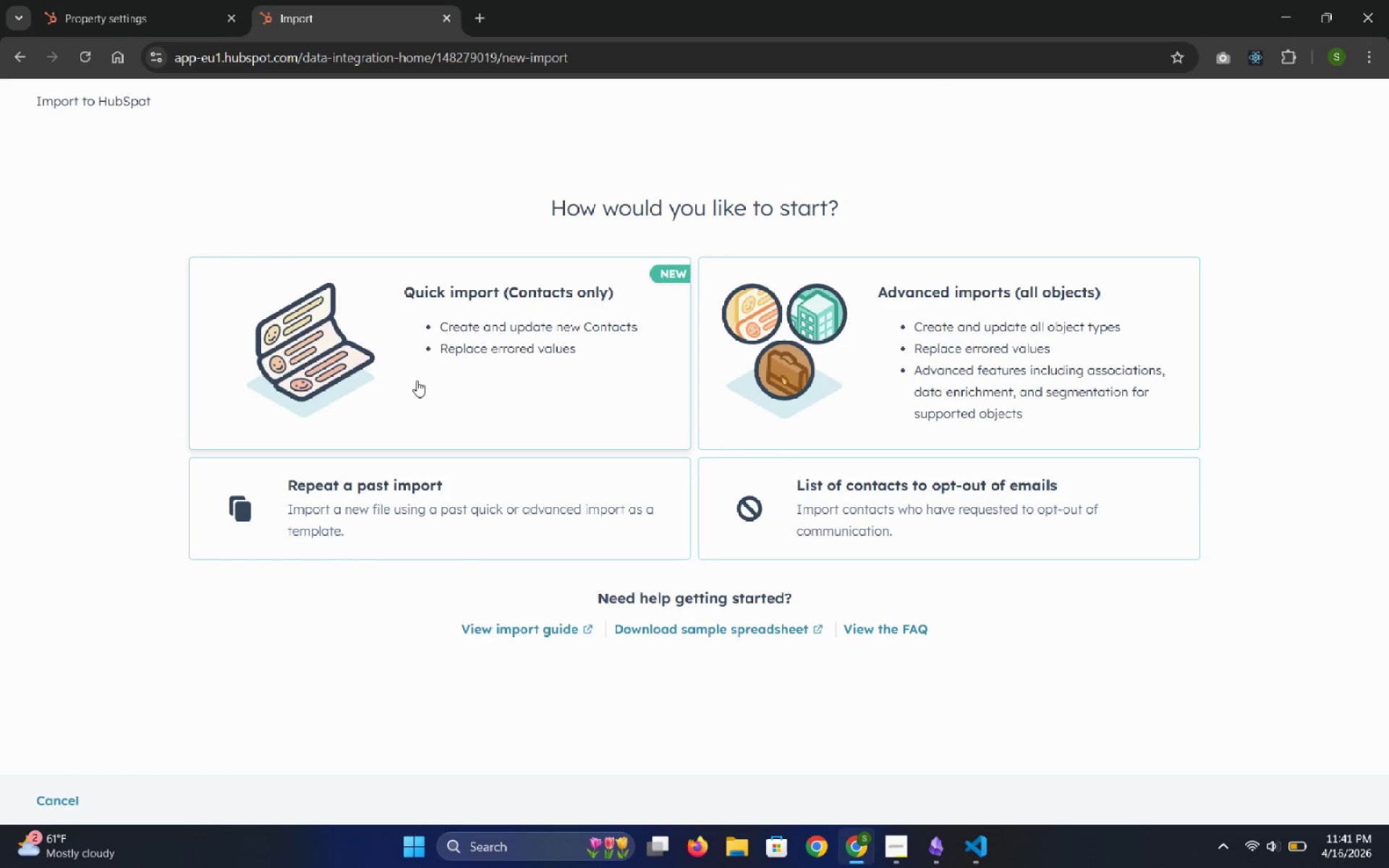 
left_click([459, 371])
 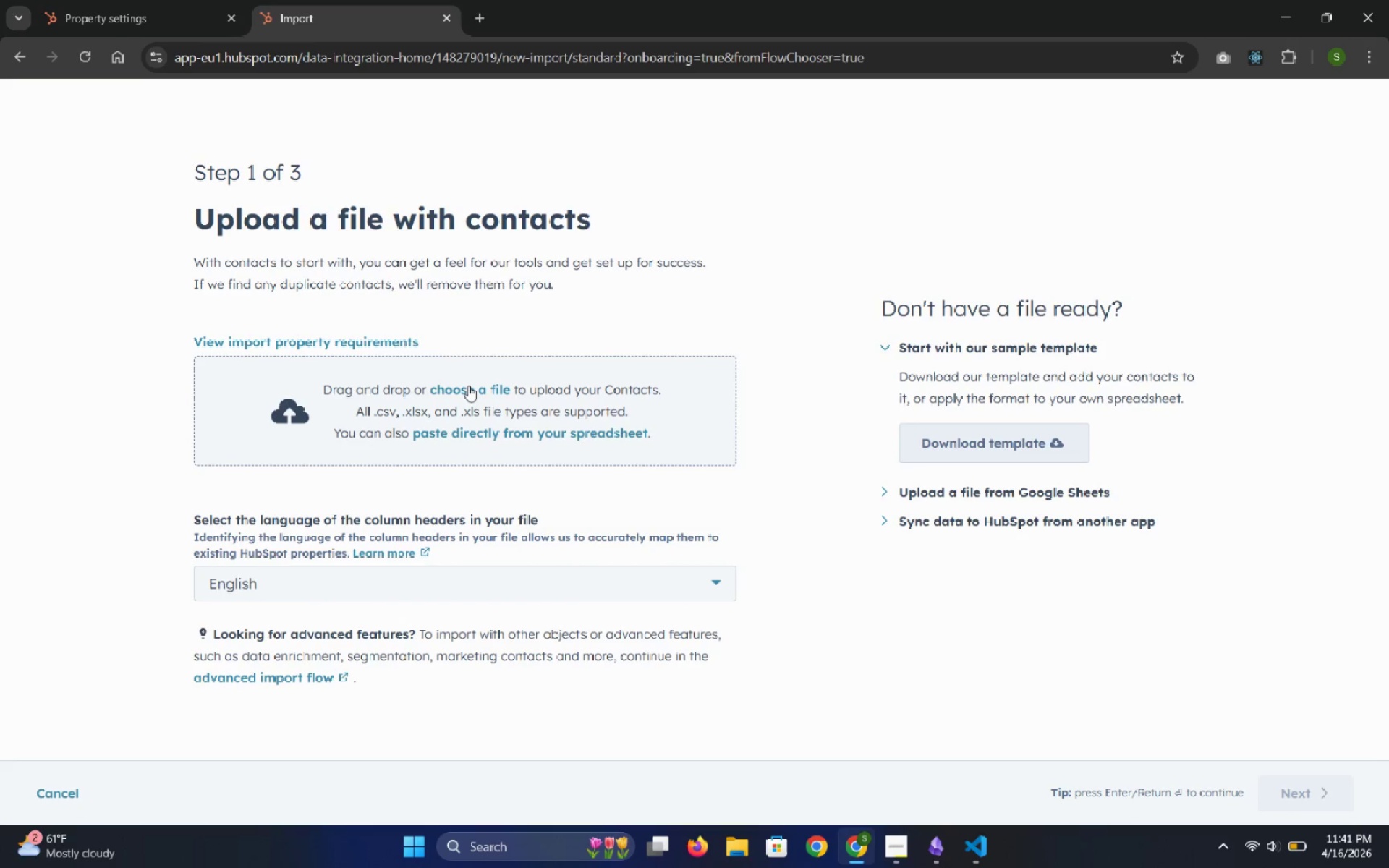 
left_click([472, 394])
 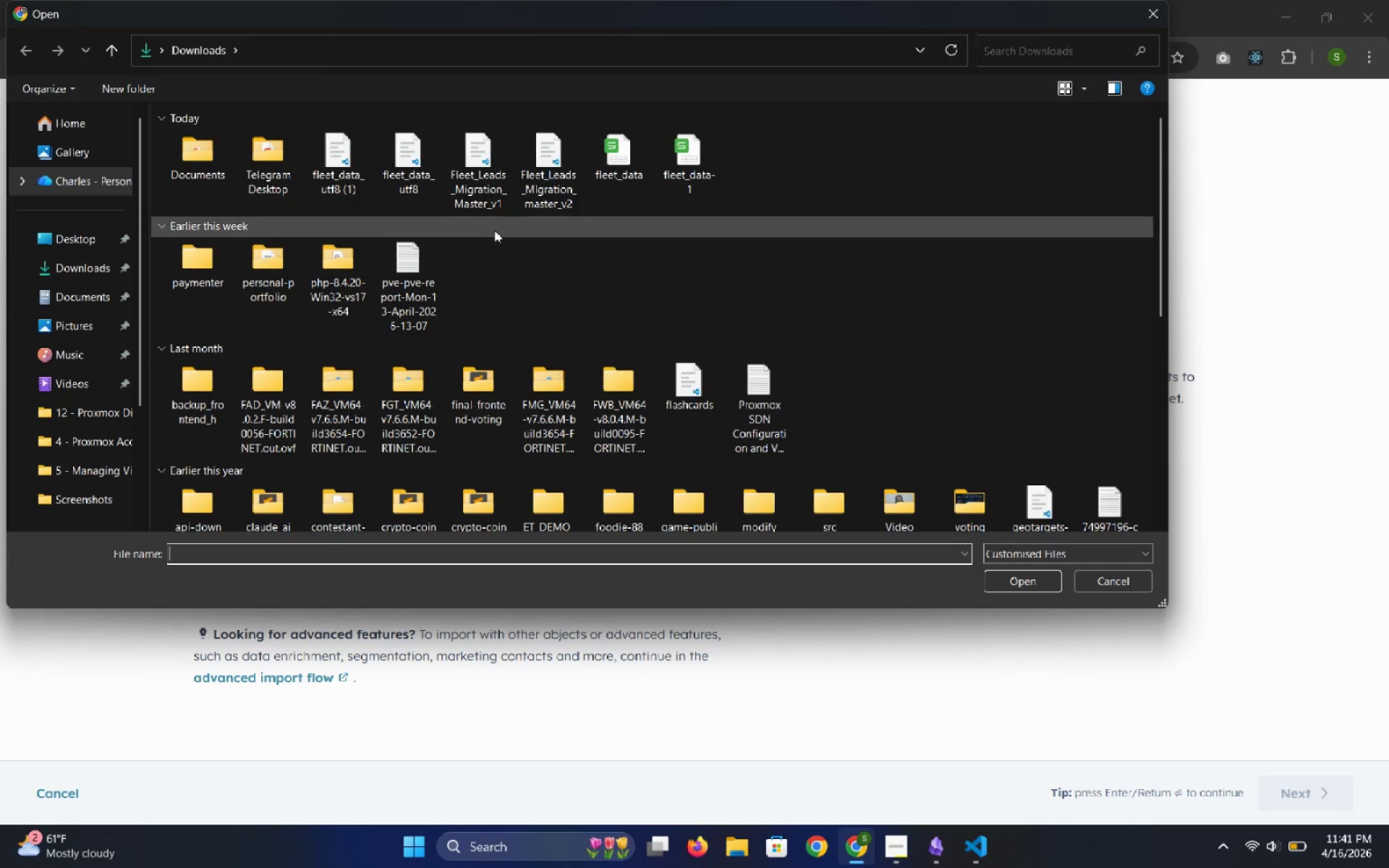 
left_click([490, 189])
 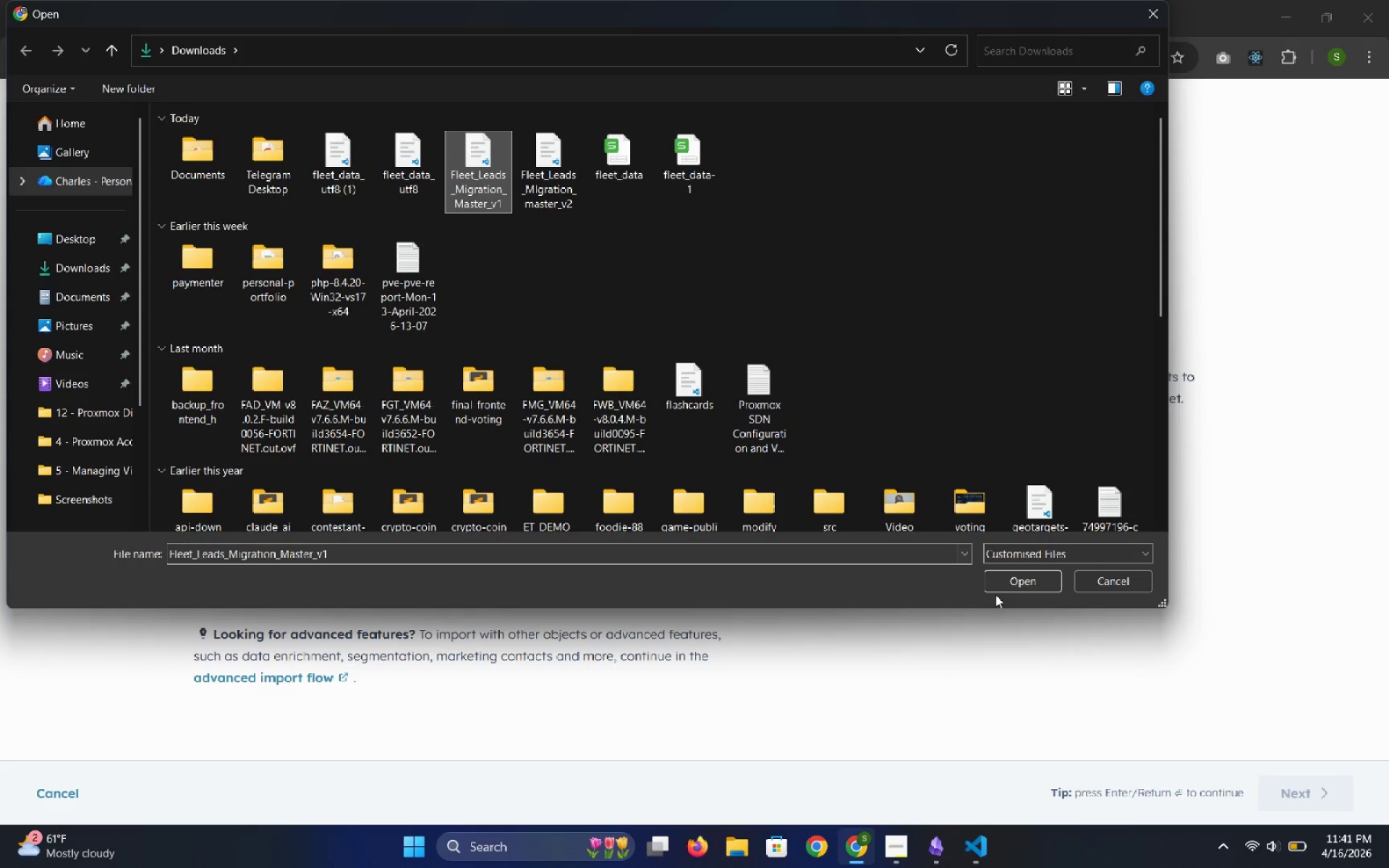 
left_click([1012, 584])
 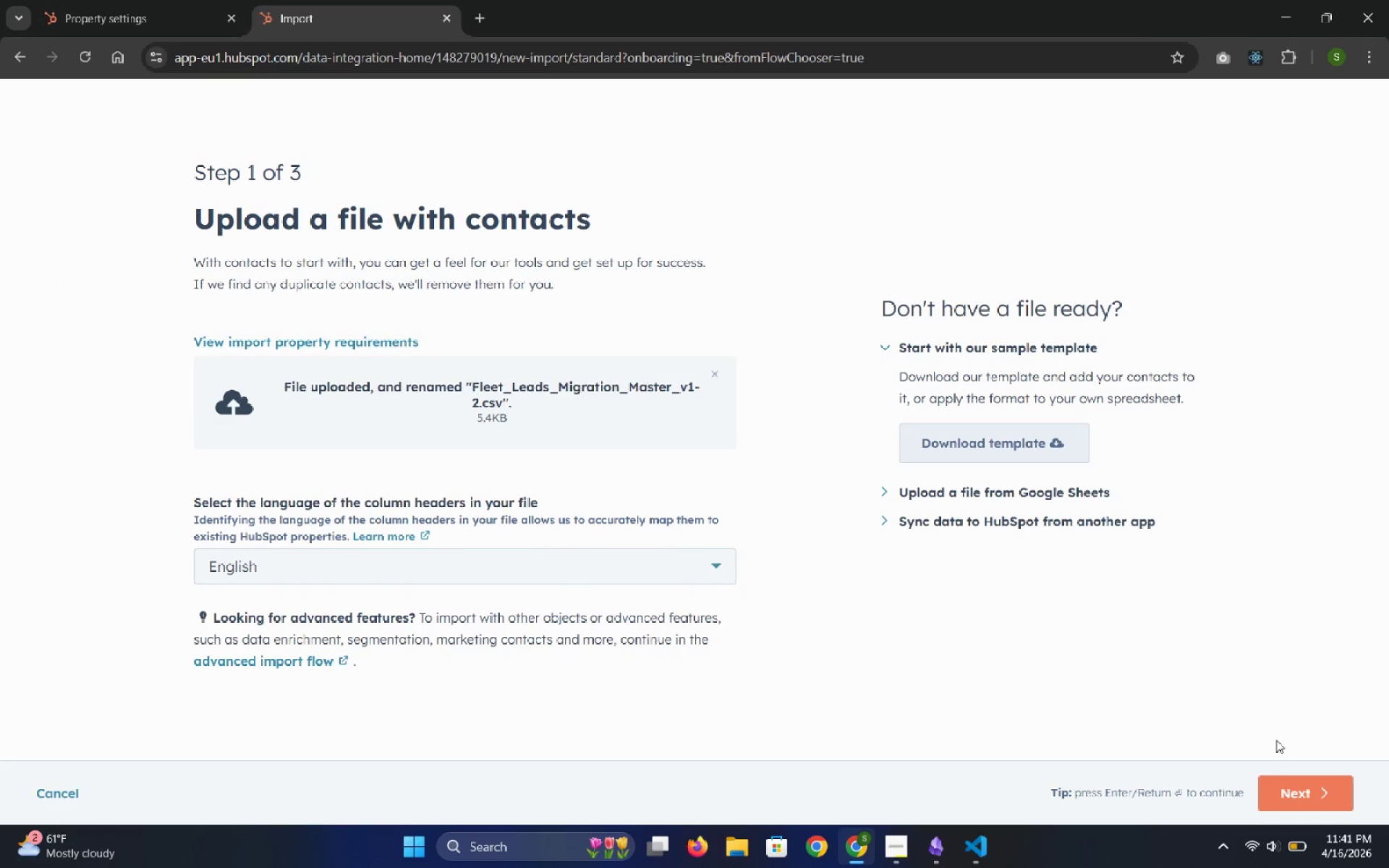 
wait(5.09)
 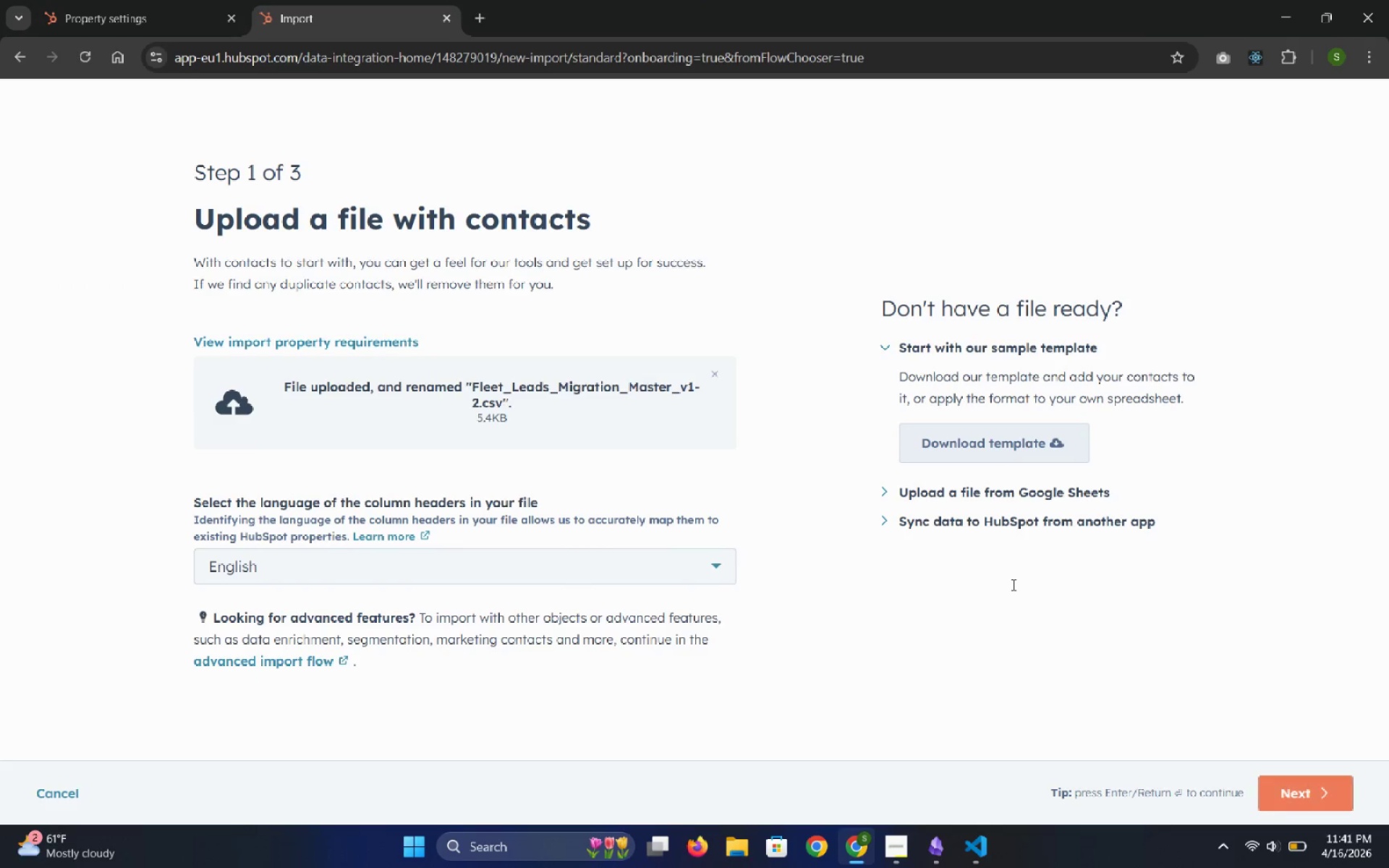 
left_click([1288, 784])
 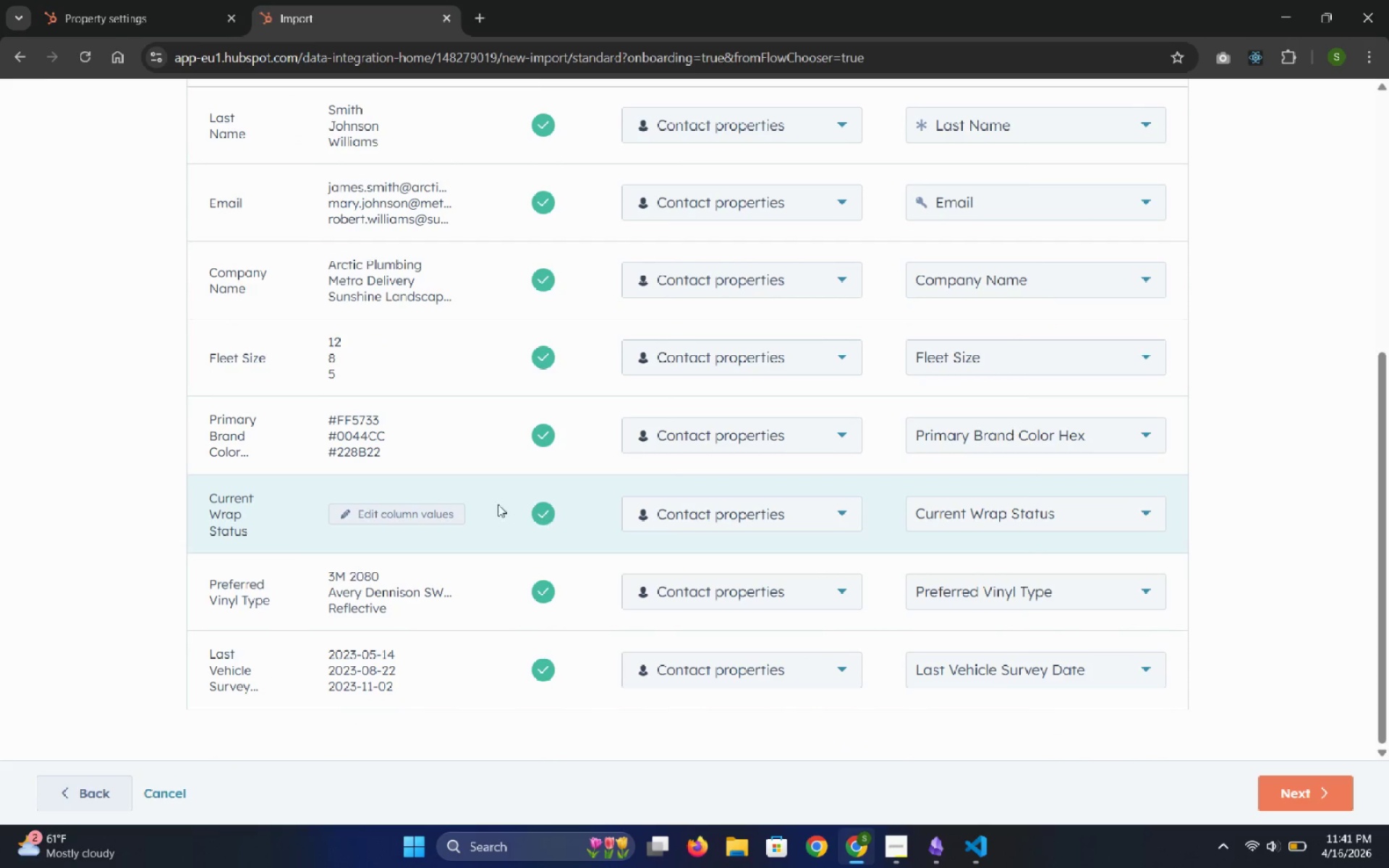 
wait(32.61)
 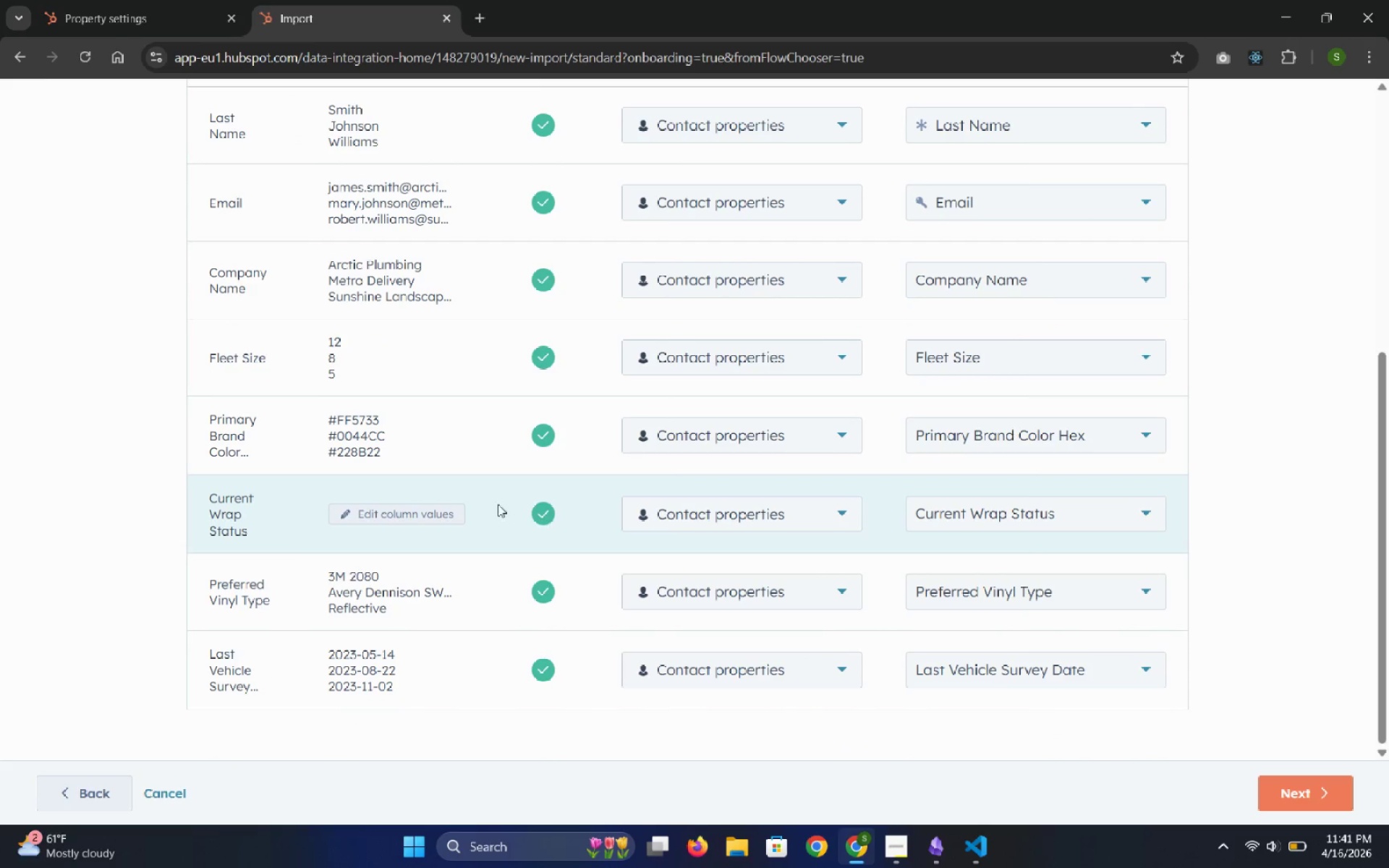 
key(Meta+MetaLeft)
 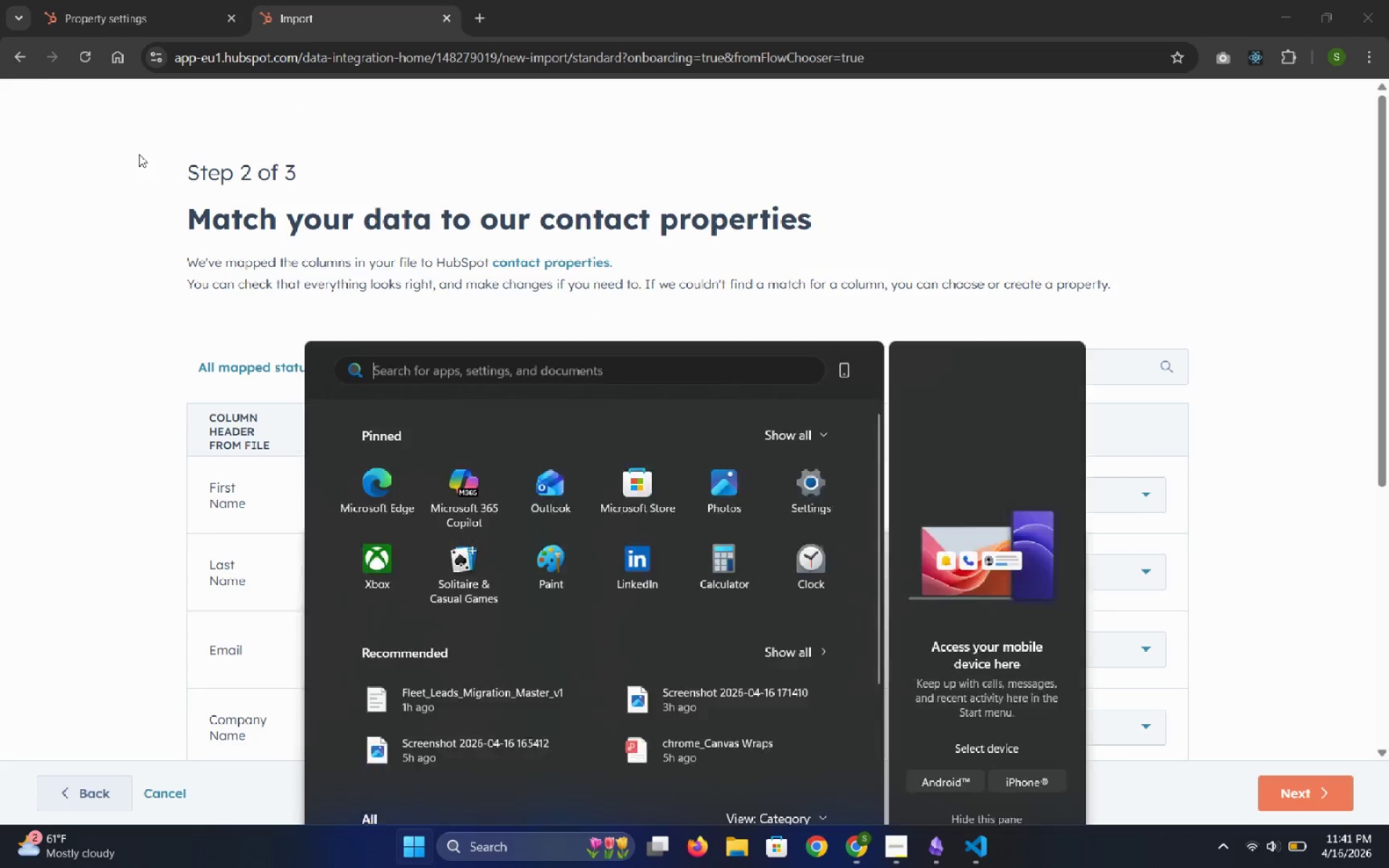 
key(S)
 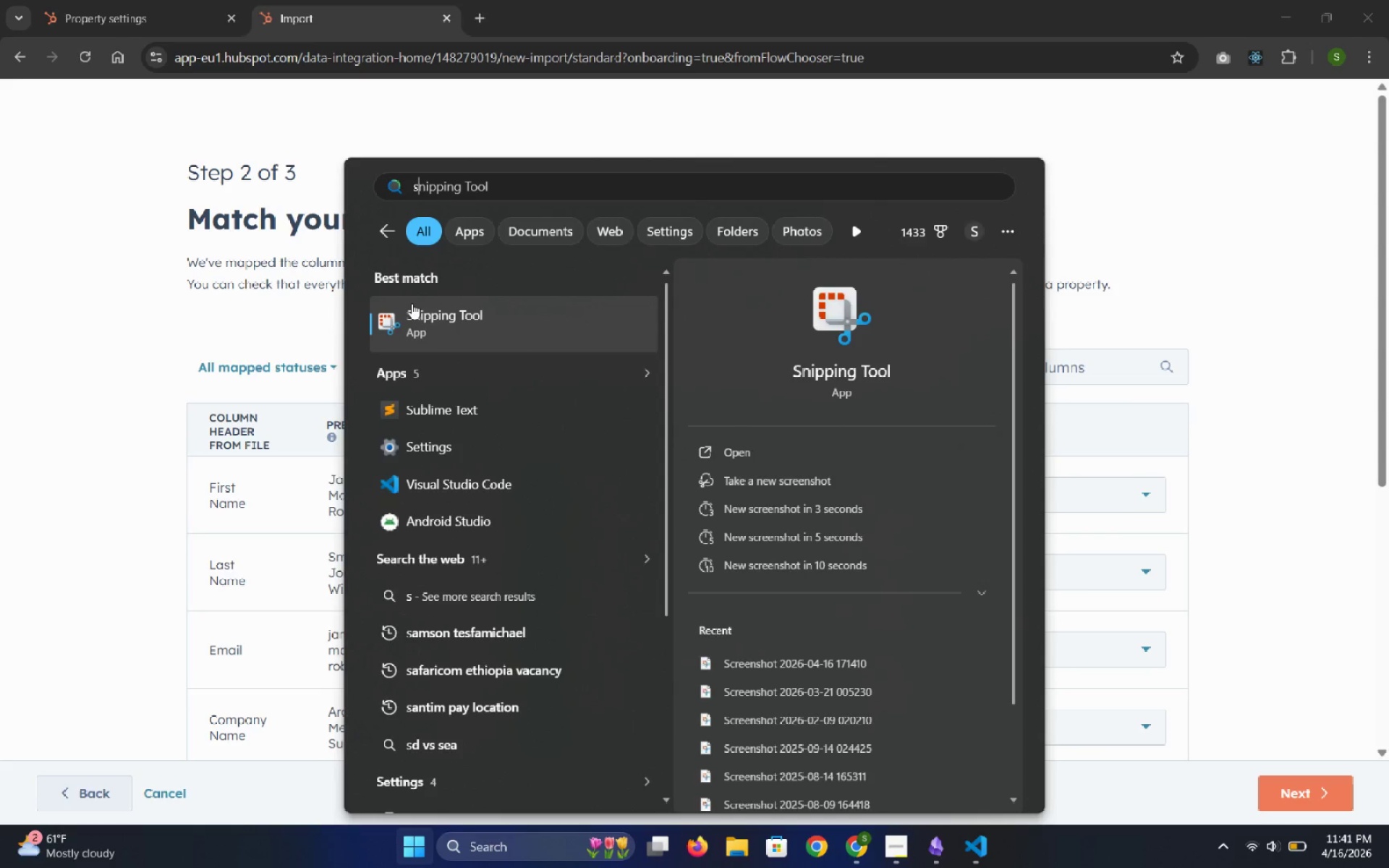 
left_click([440, 317])
 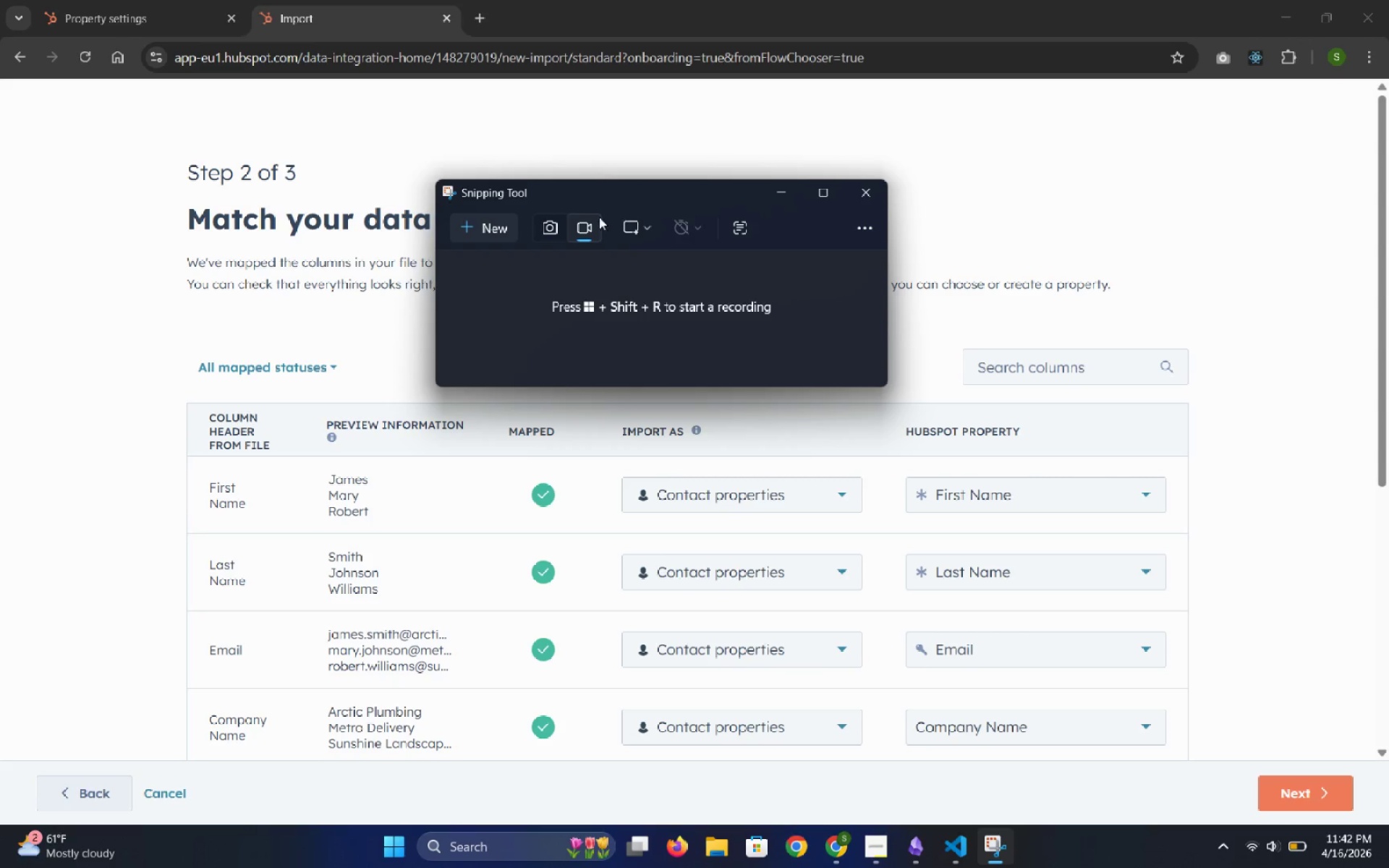 
left_click([554, 228])
 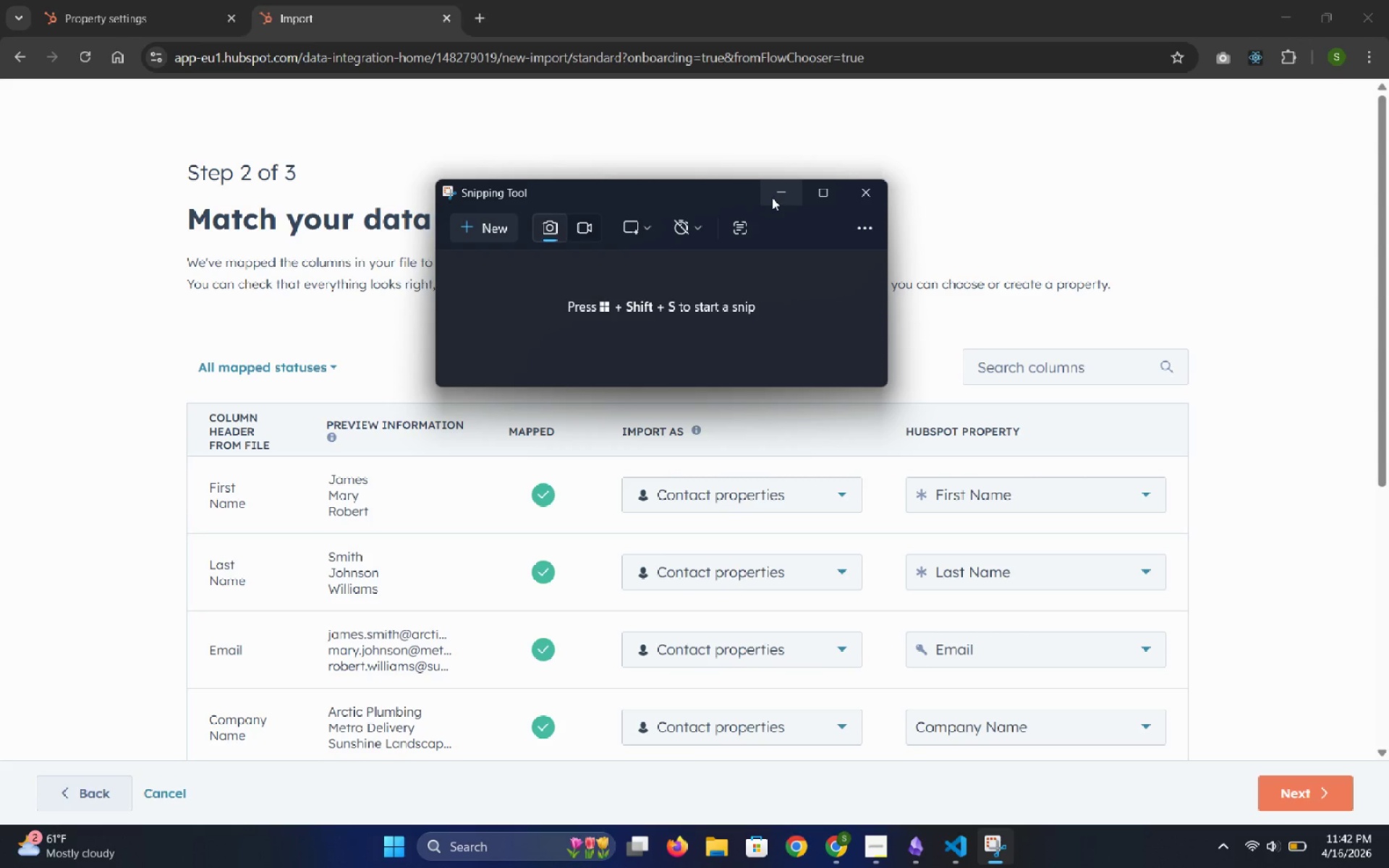 
left_click([777, 197])
 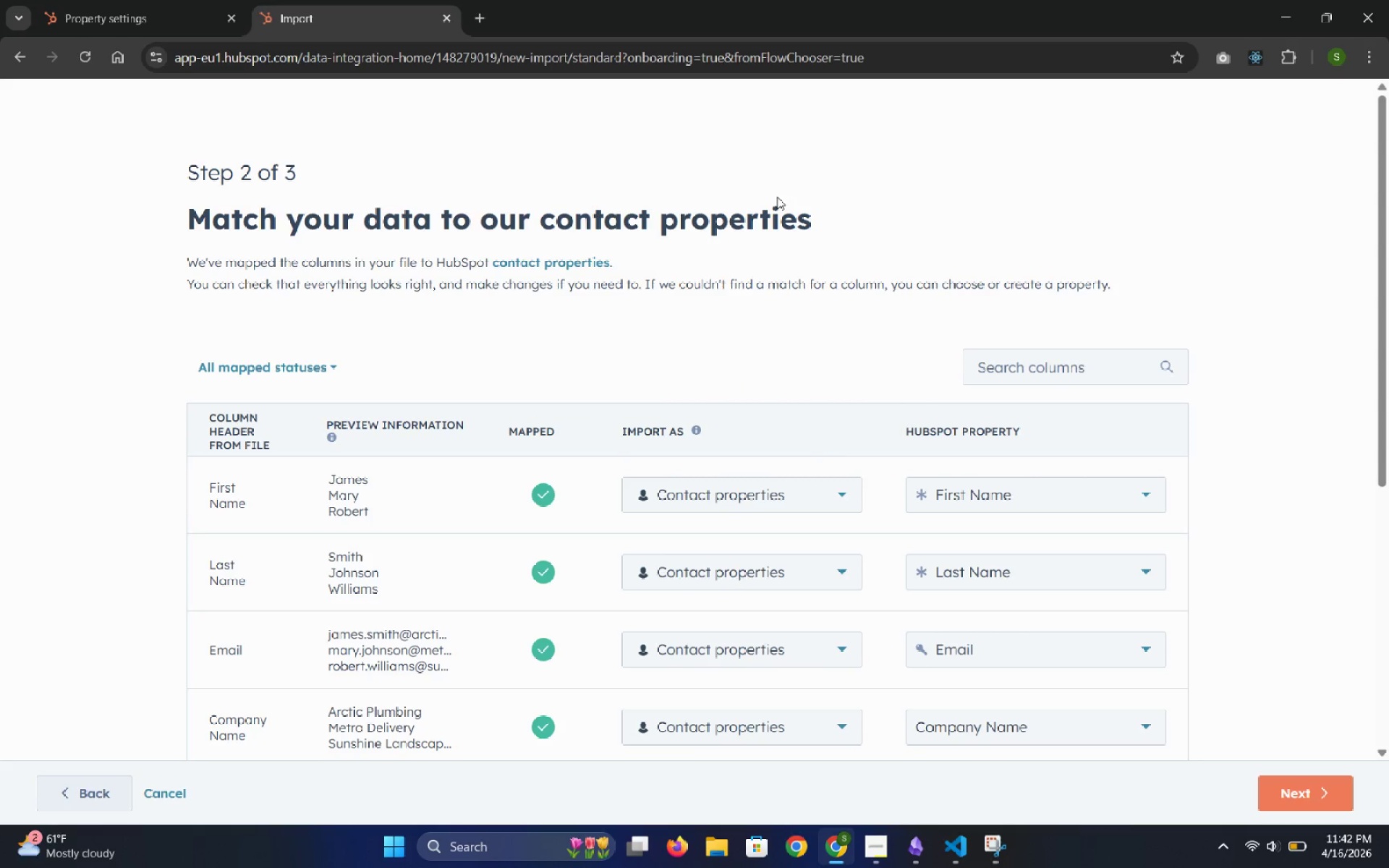 
key(Meta+Shift+S)
 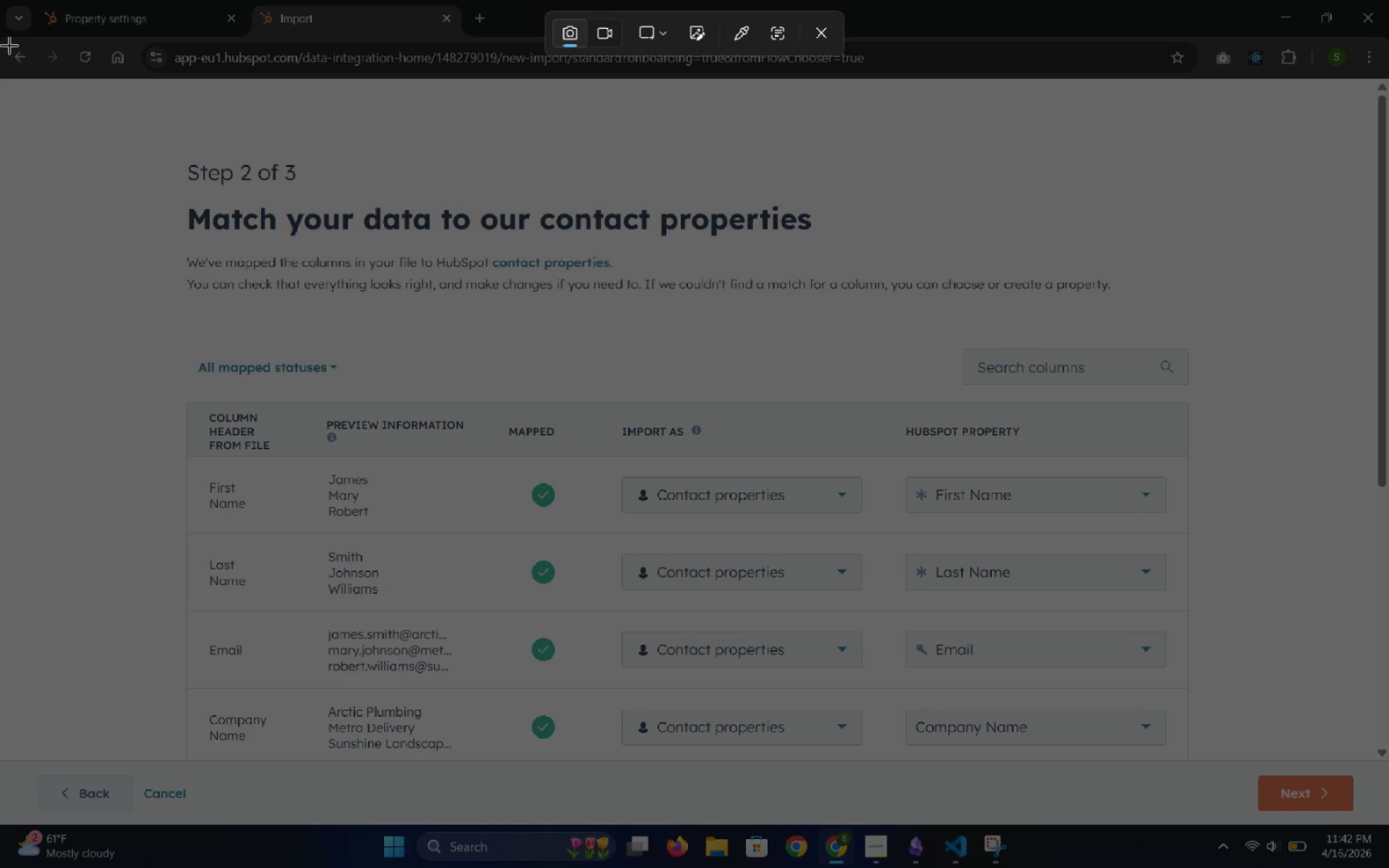 
left_click_drag(start_coordinate=[7, 44], to_coordinate=[1388, 802])
 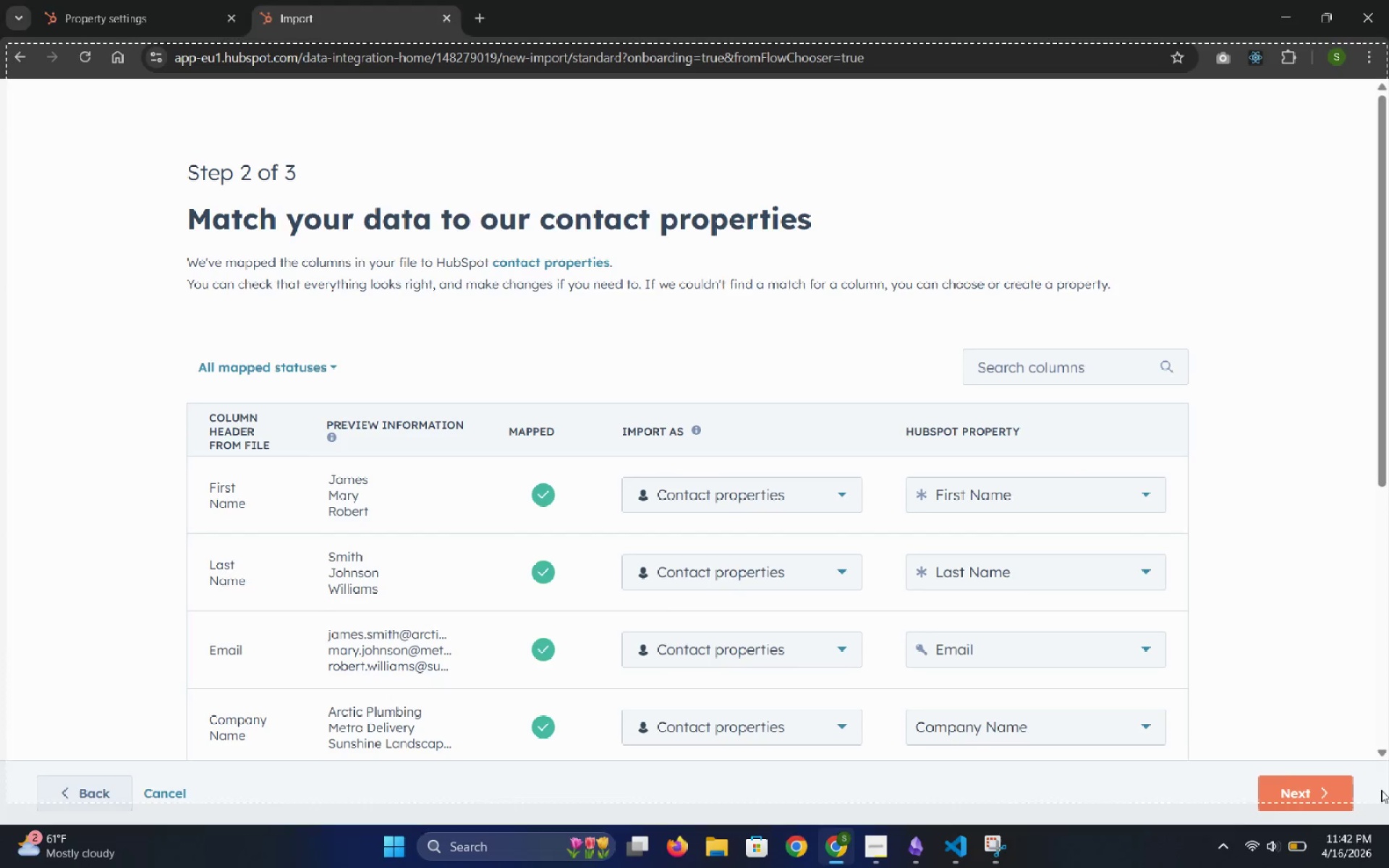 
mouse_move([1363, 789])
 